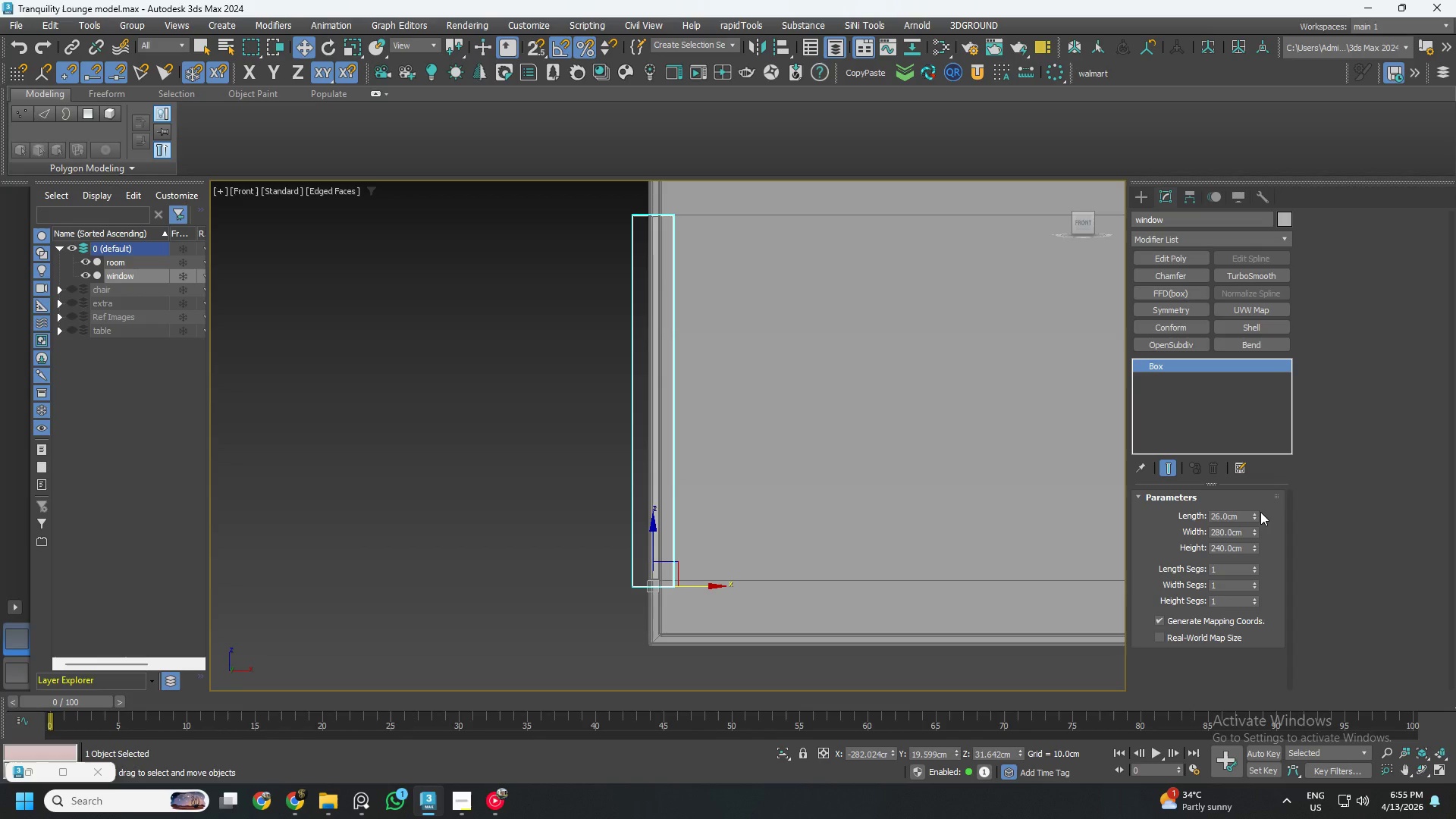 
left_click_drag(start_coordinate=[1255, 512], to_coordinate=[1251, 570])
 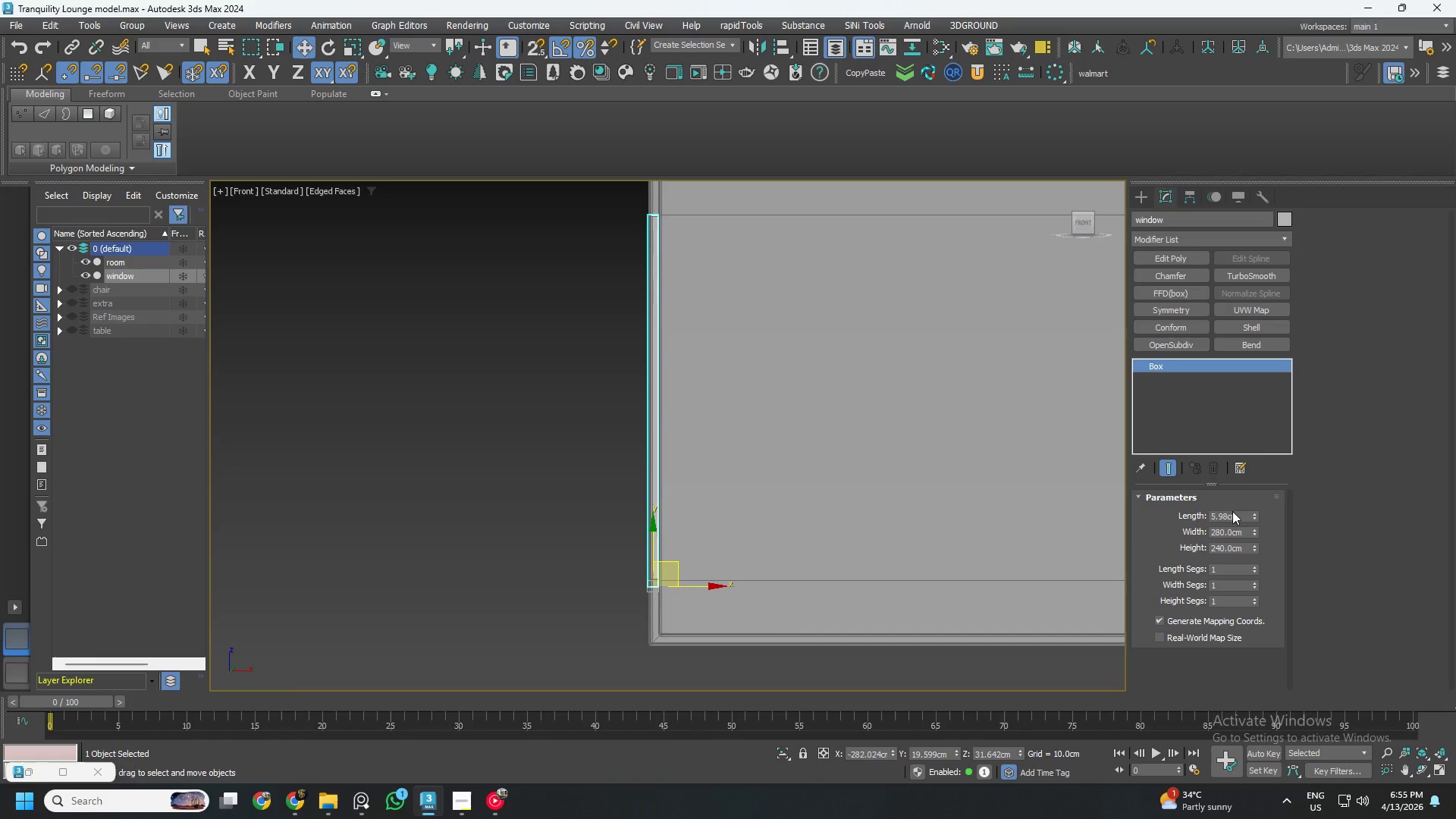 
double_click([1228, 519])
 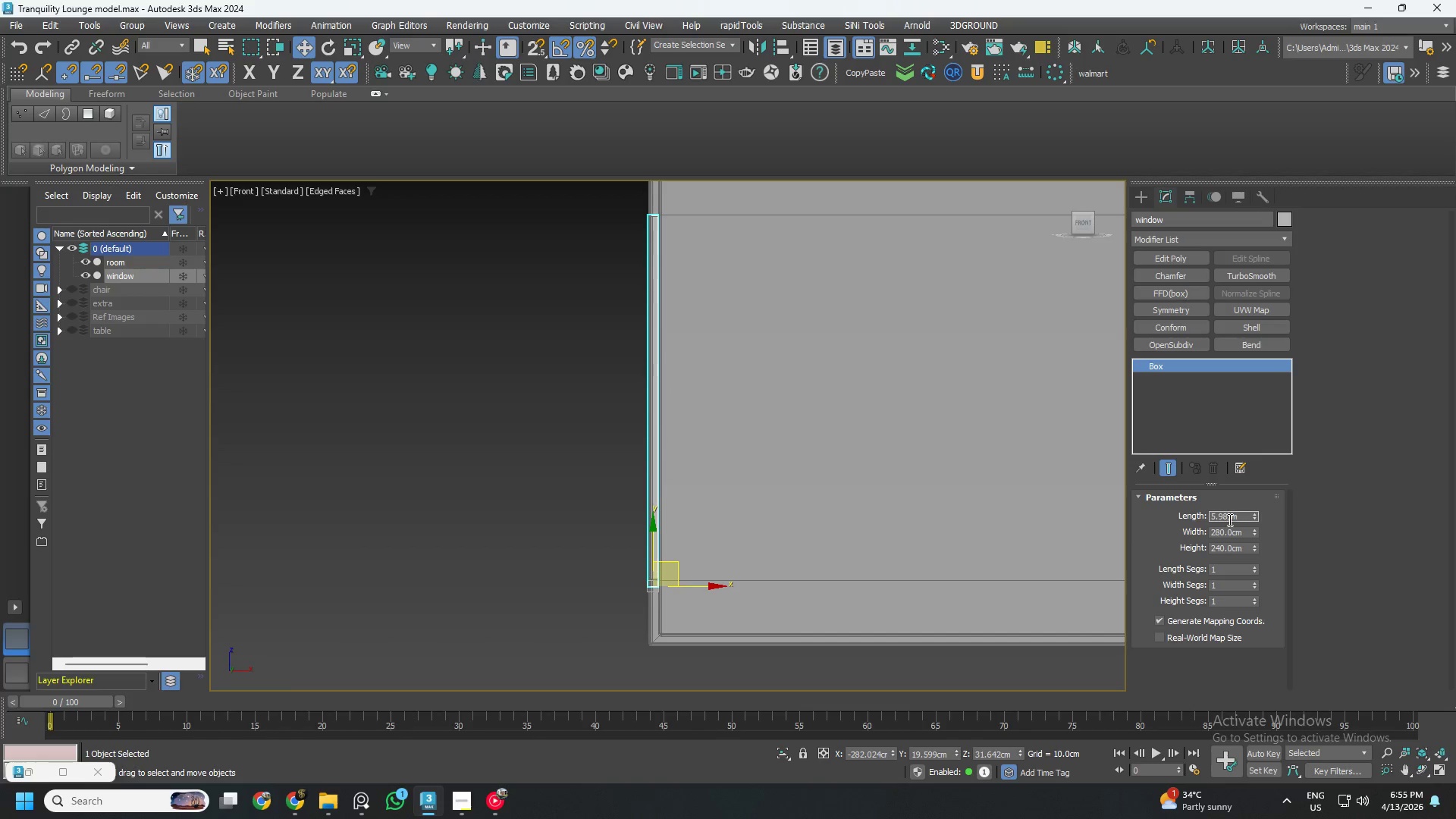 
triple_click([1228, 519])
 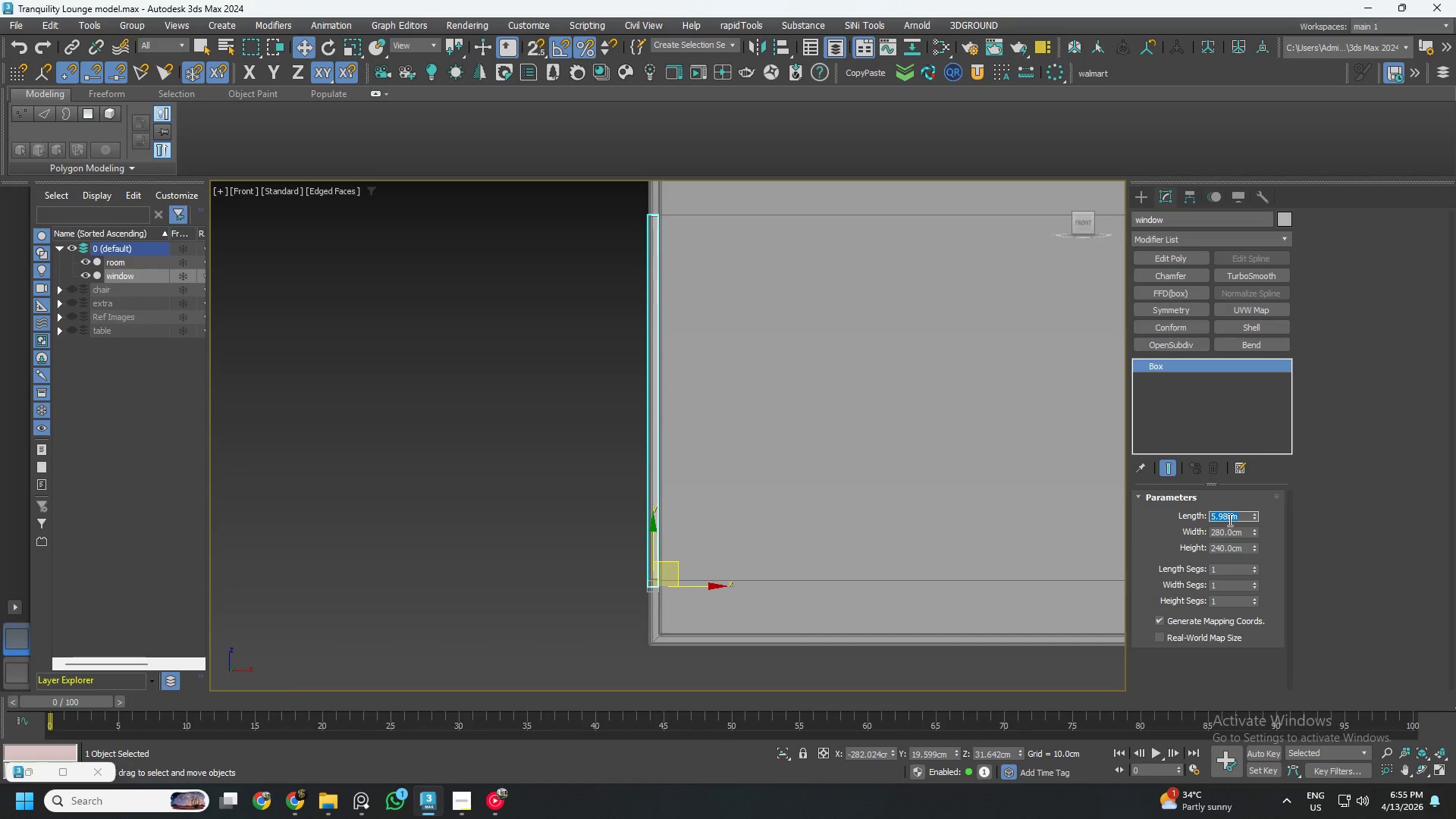 
key(Numpad5)
 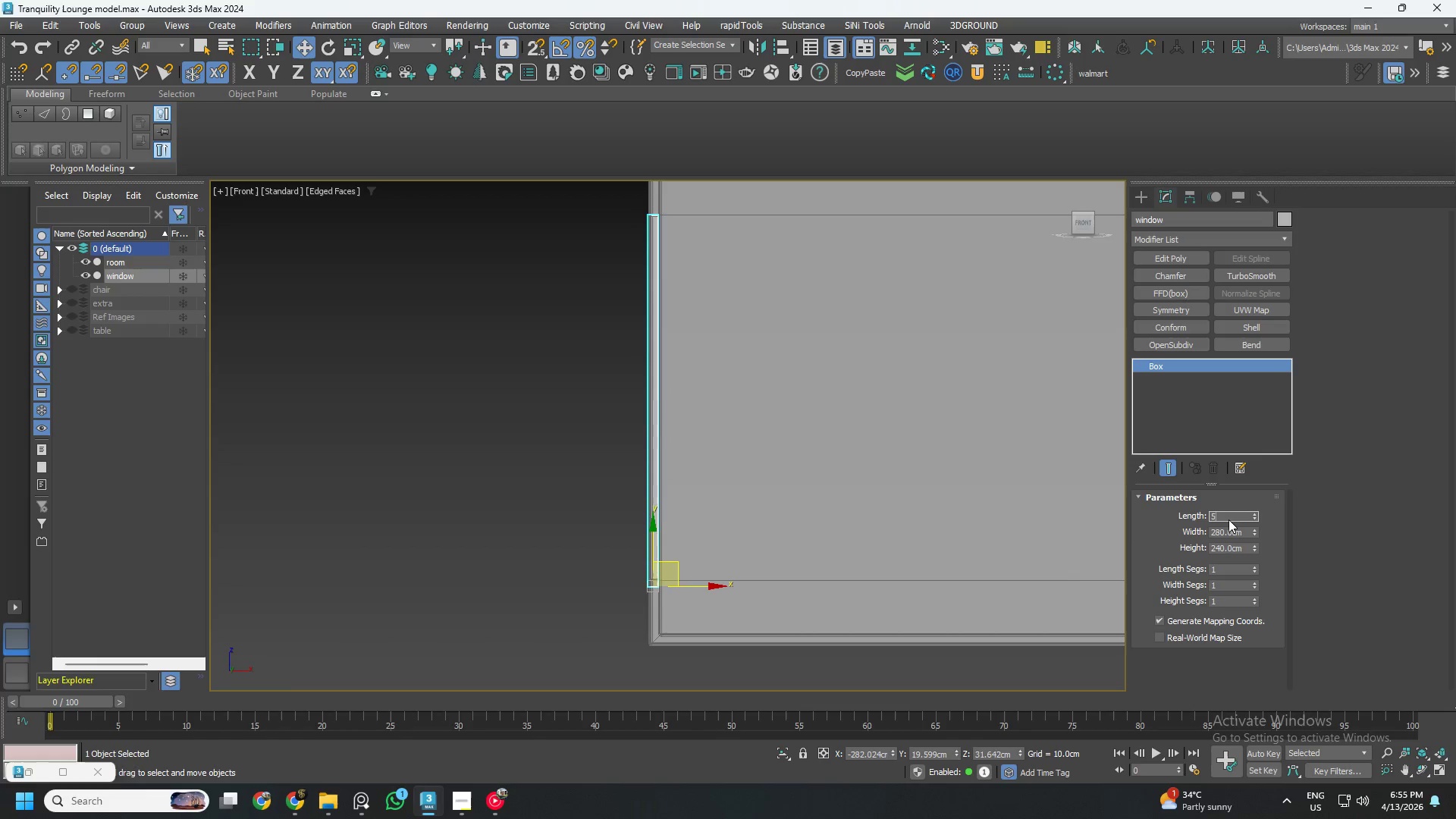 
key(NumpadEnter)
 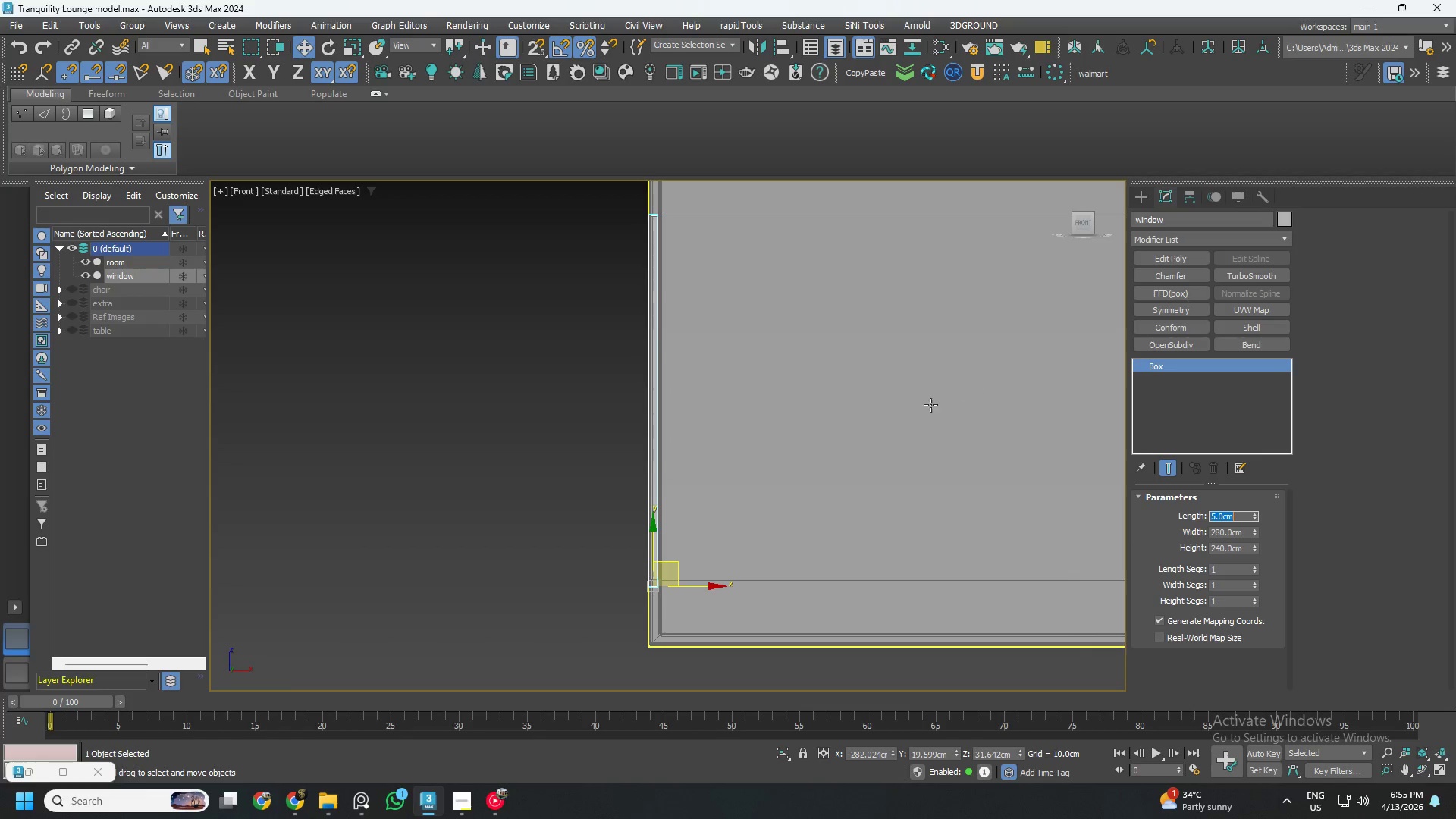 
scroll: coordinate [770, 425], scroll_direction: down, amount: 1.0
 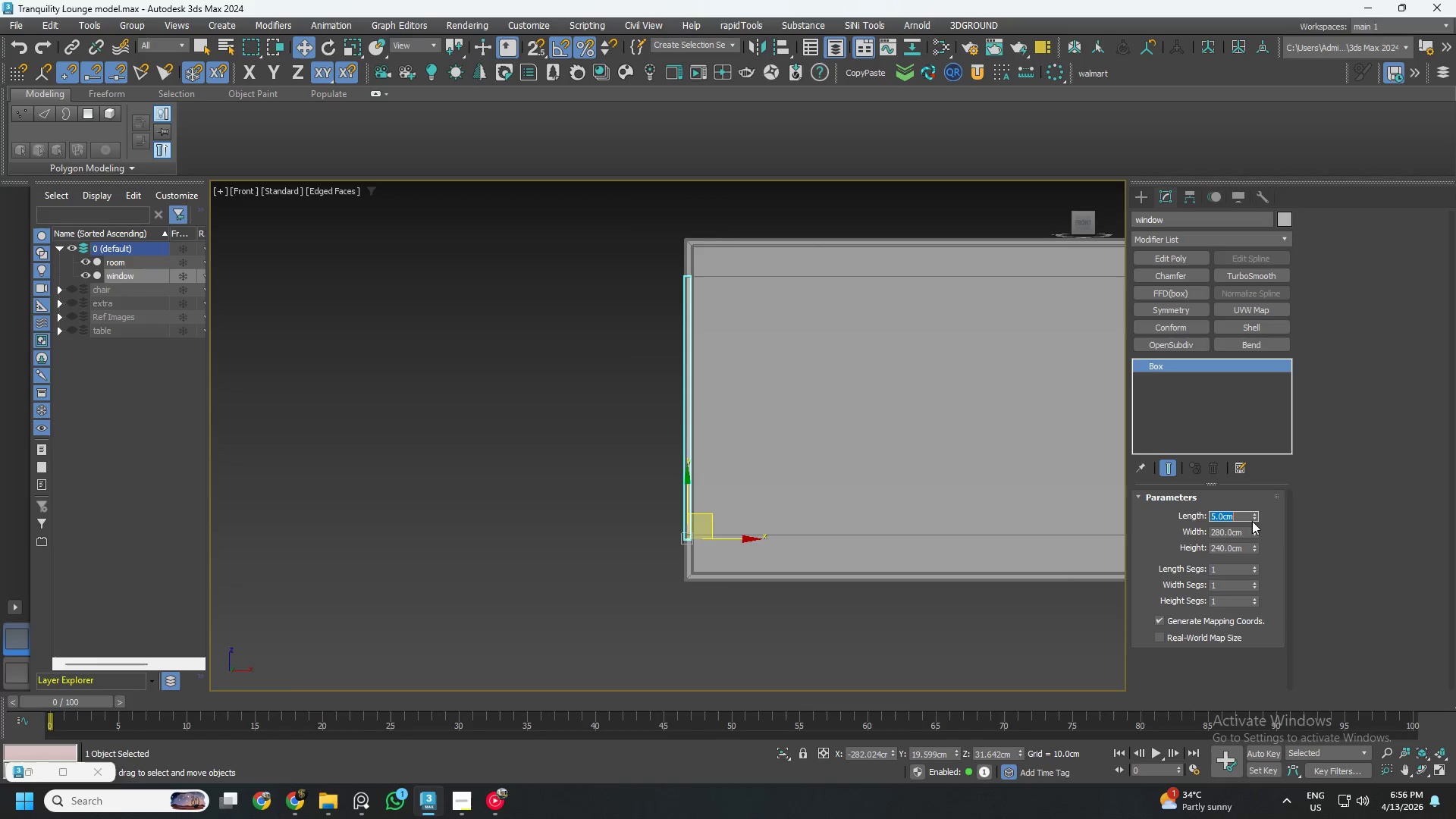 
key(Numpad1)
 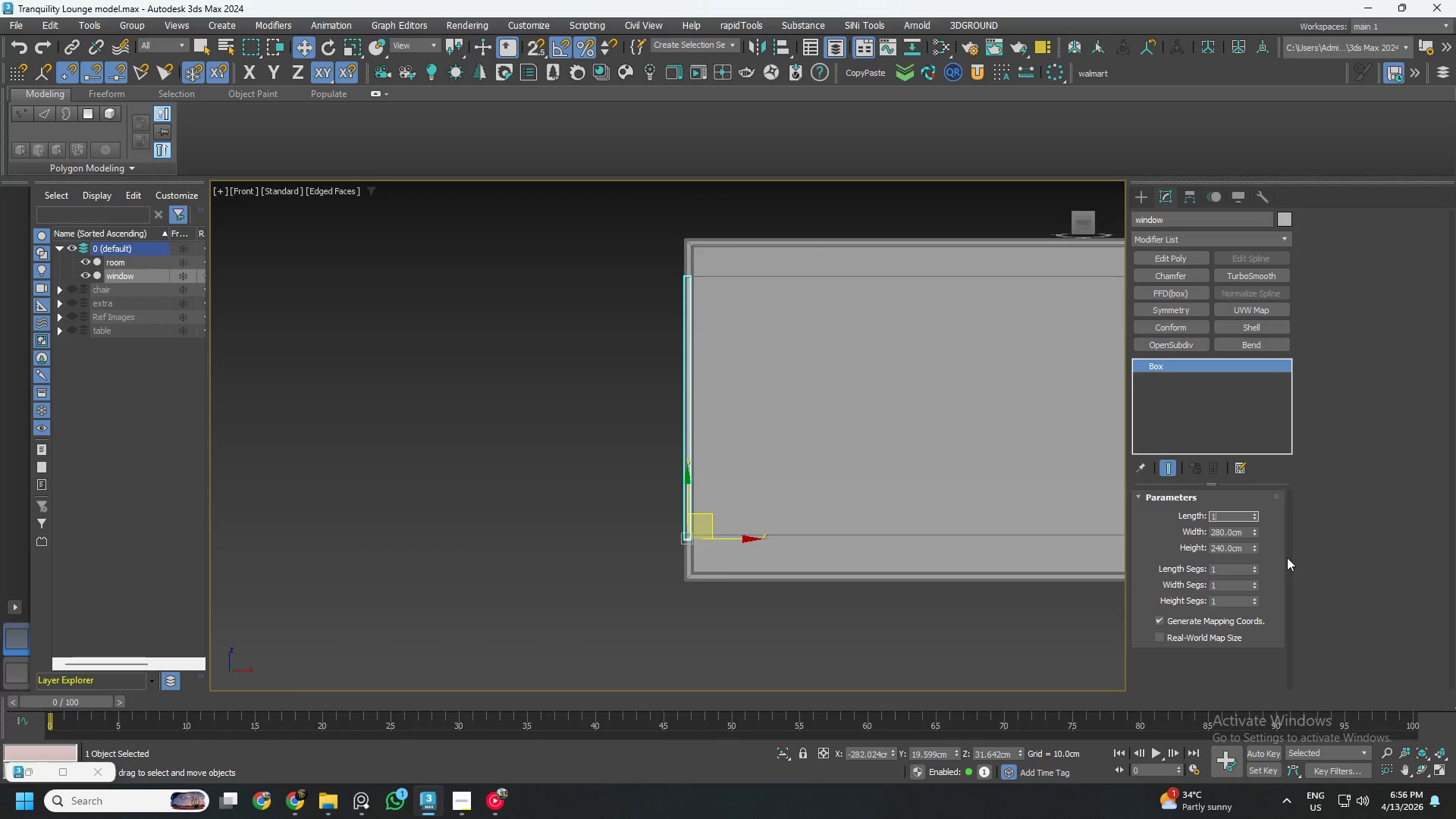 
key(Numpad0)
 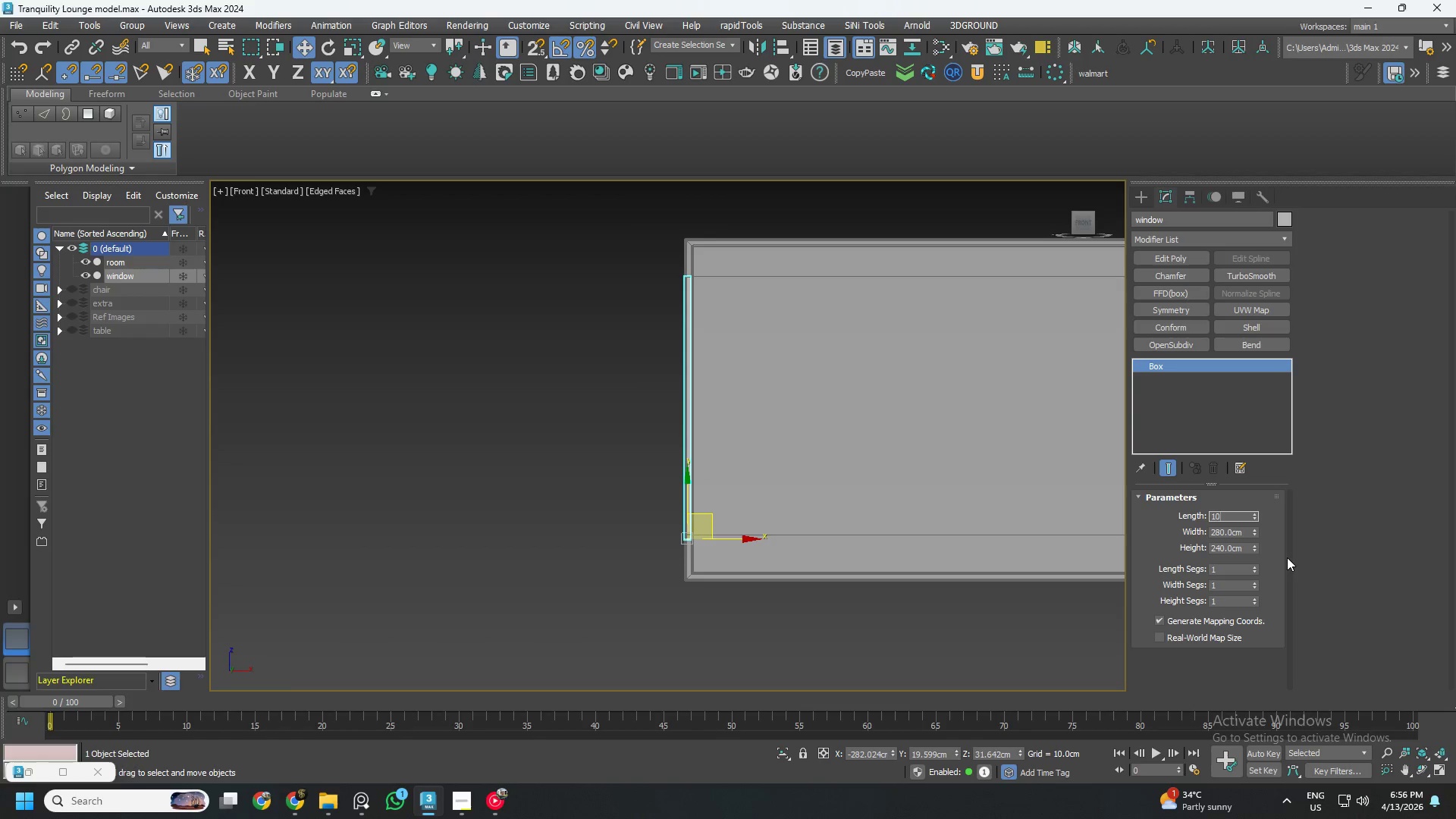 
key(NumpadEnter)
 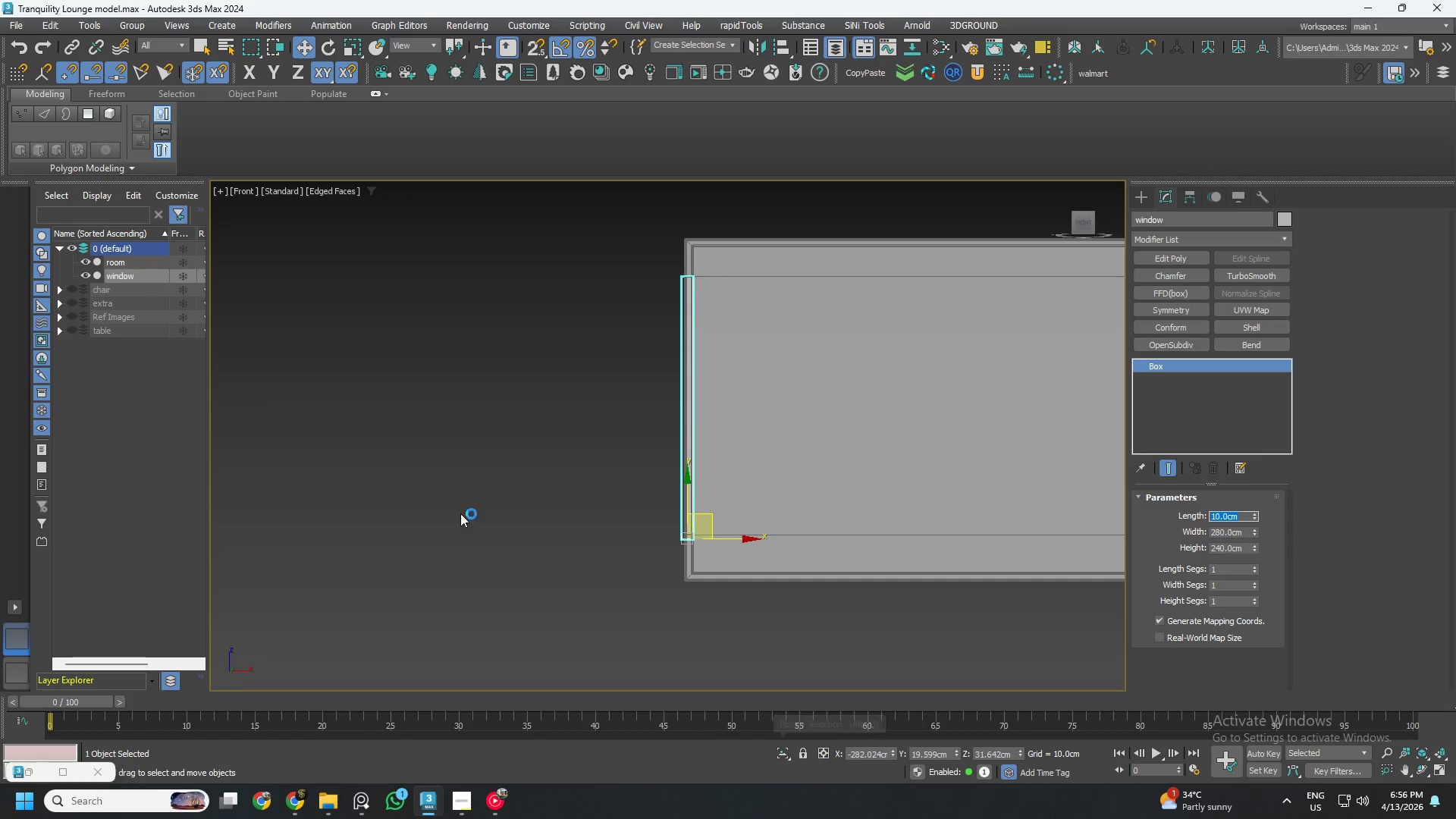 
left_click([778, 752])
 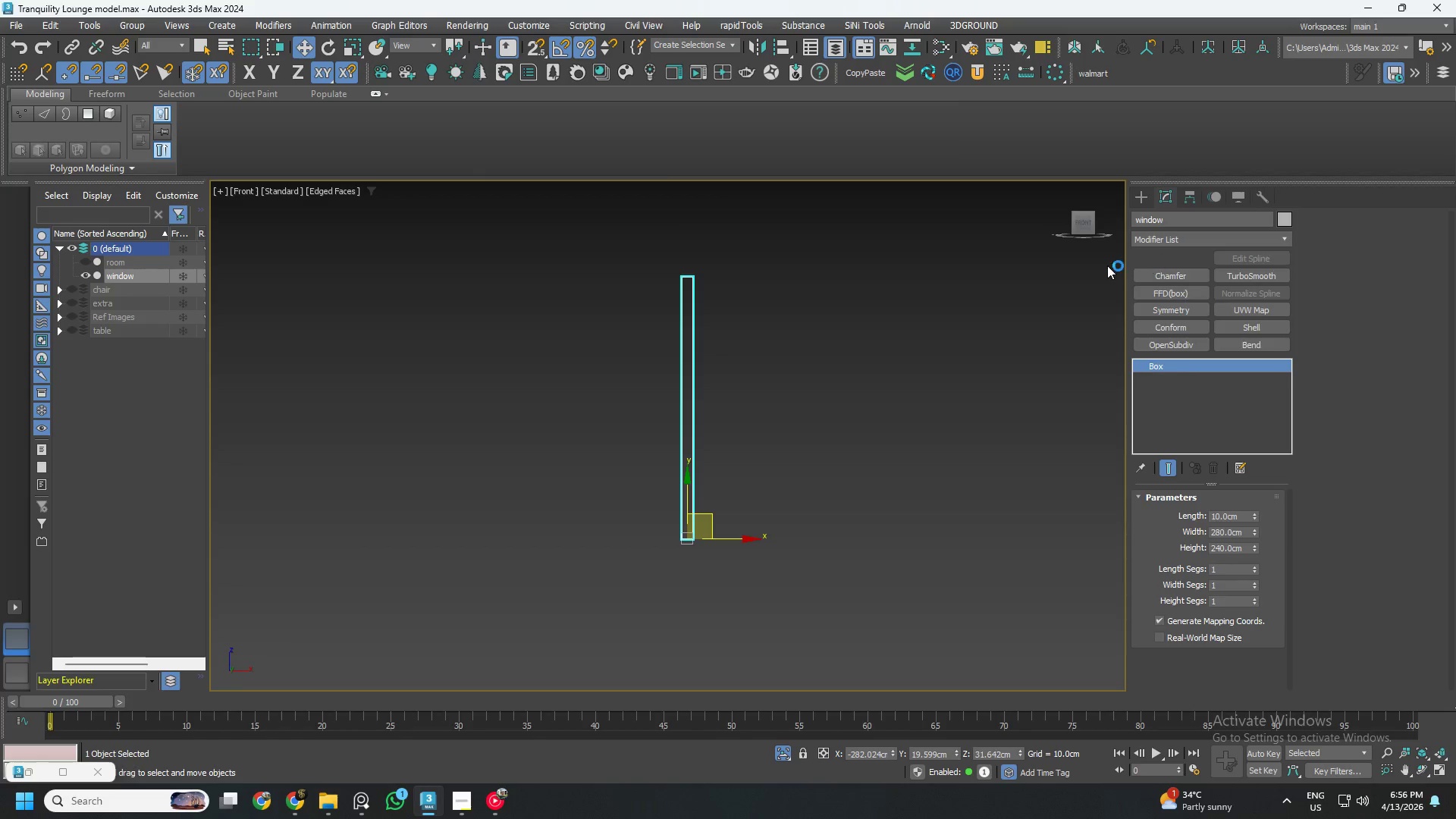 
scroll: coordinate [692, 283], scroll_direction: up, amount: 4.0
 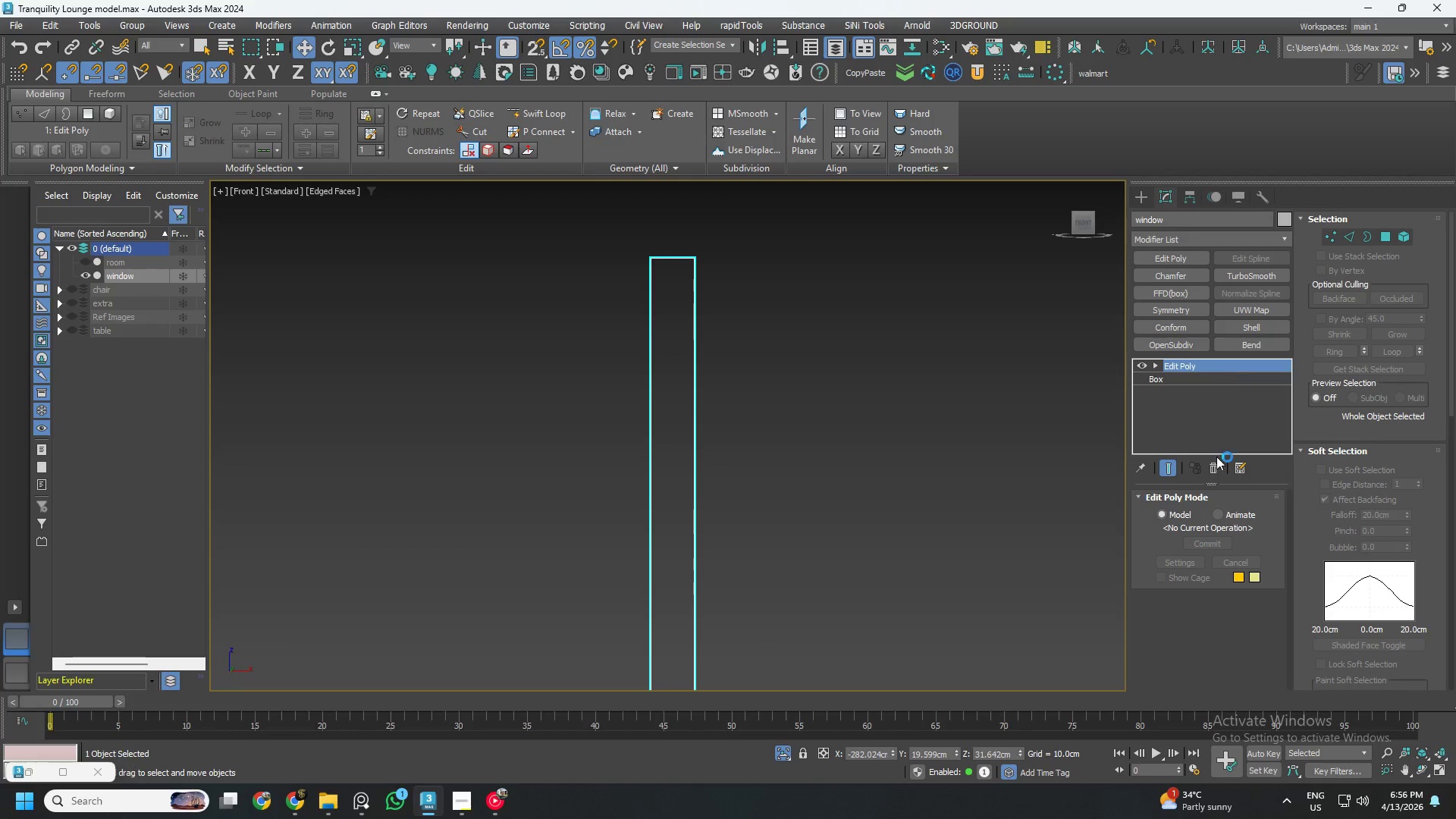 
left_click([1210, 465])
 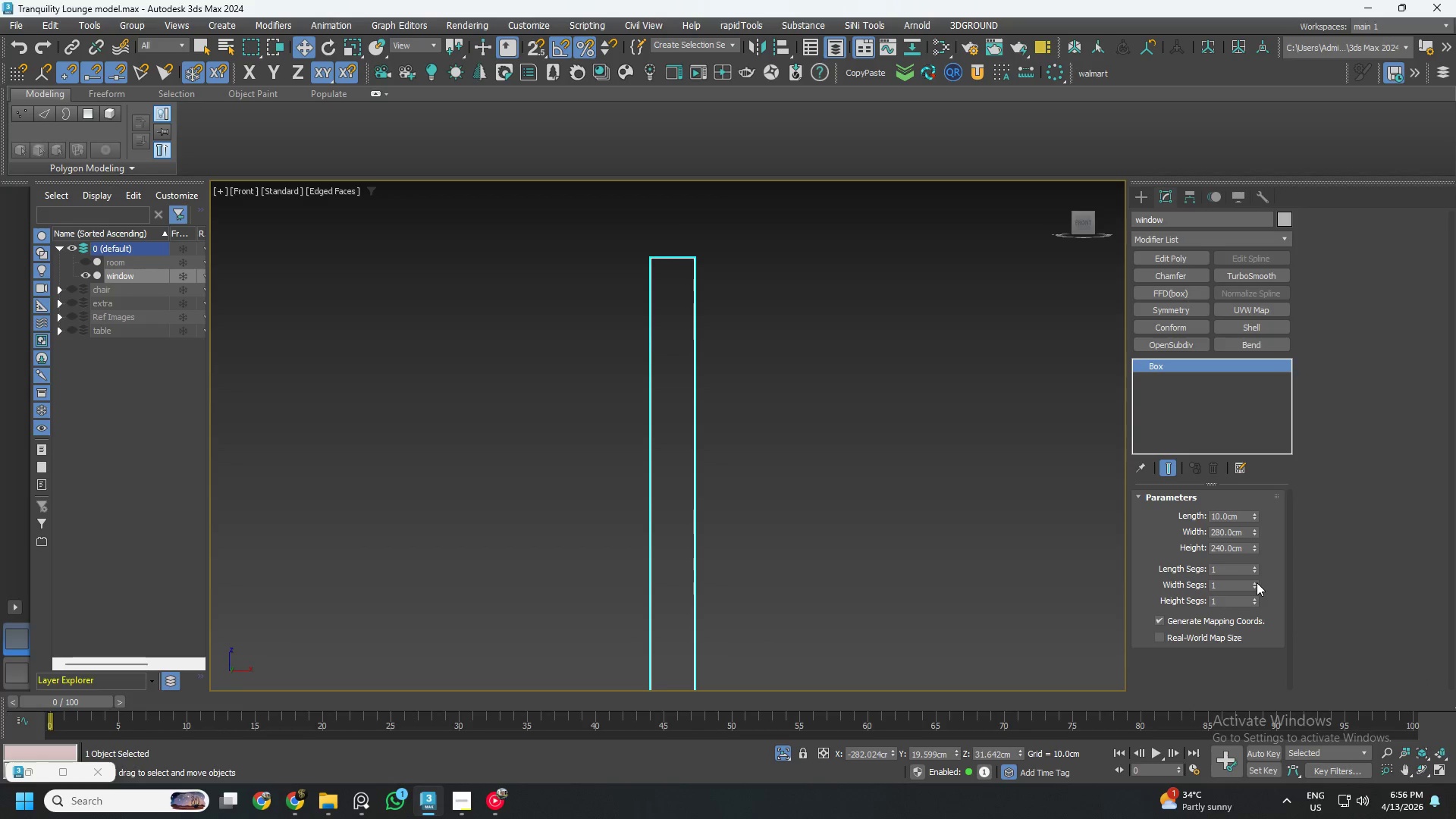 
left_click([1255, 582])
 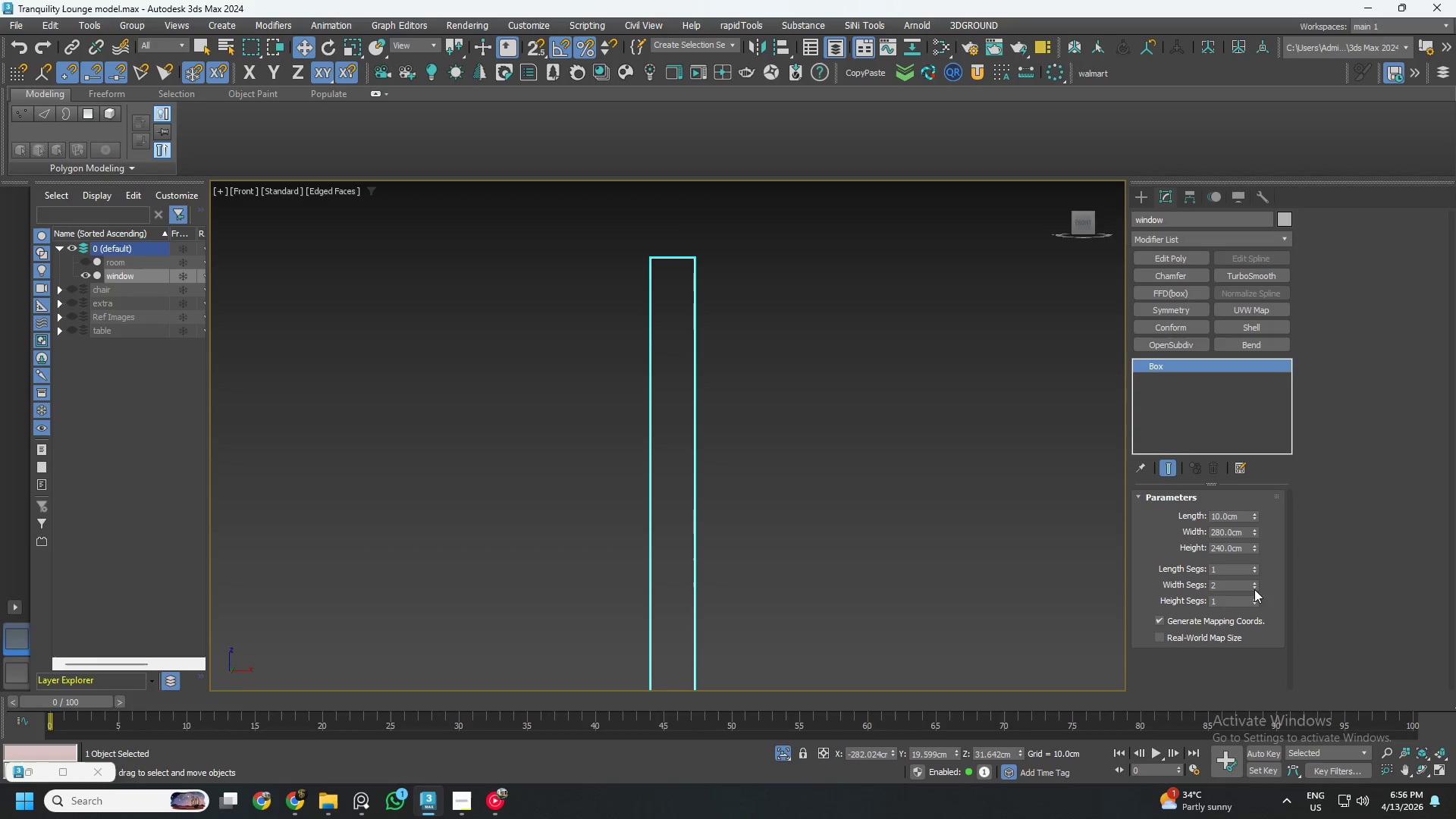 
left_click([1254, 590])
 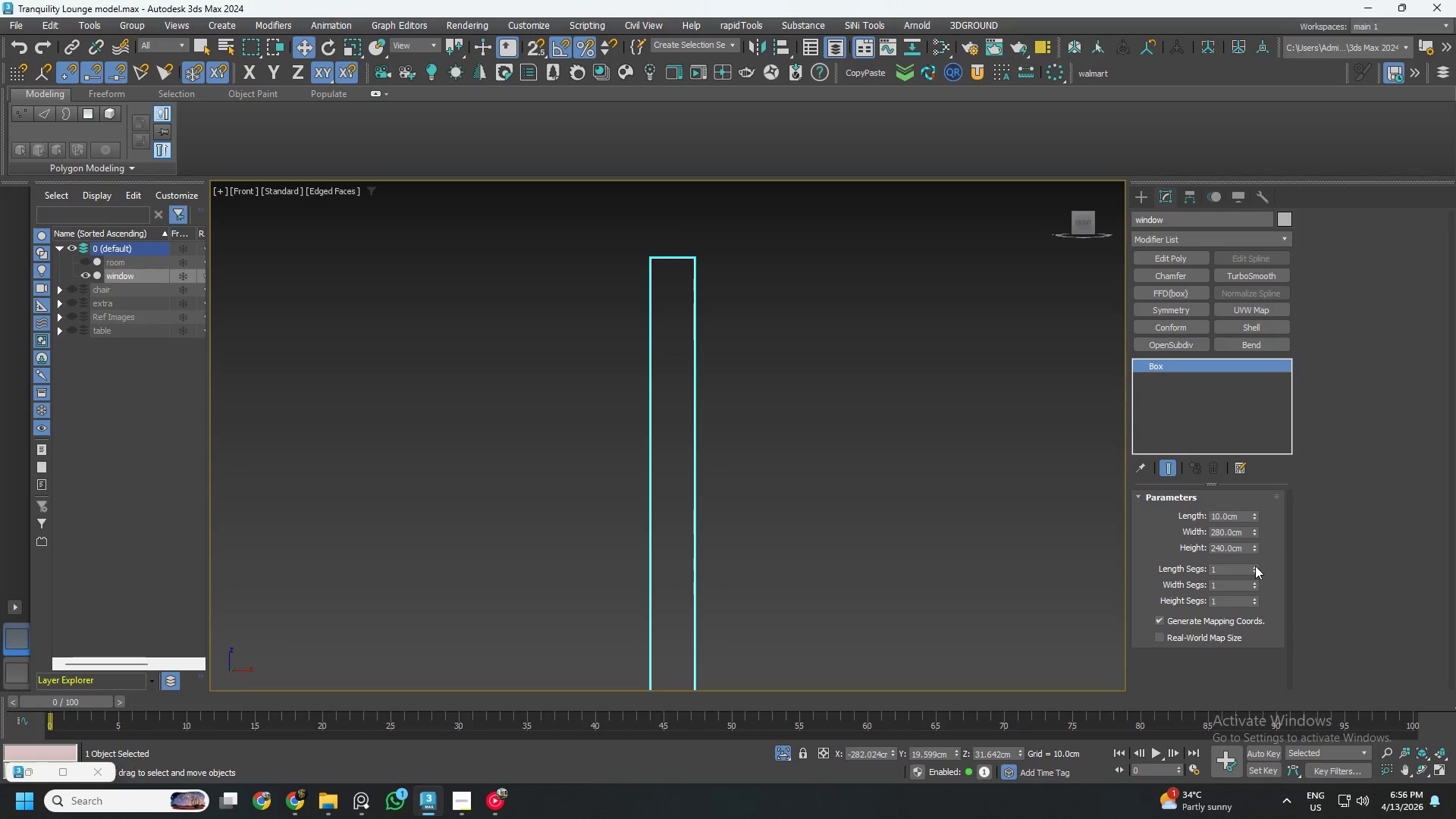 
left_click([1255, 566])
 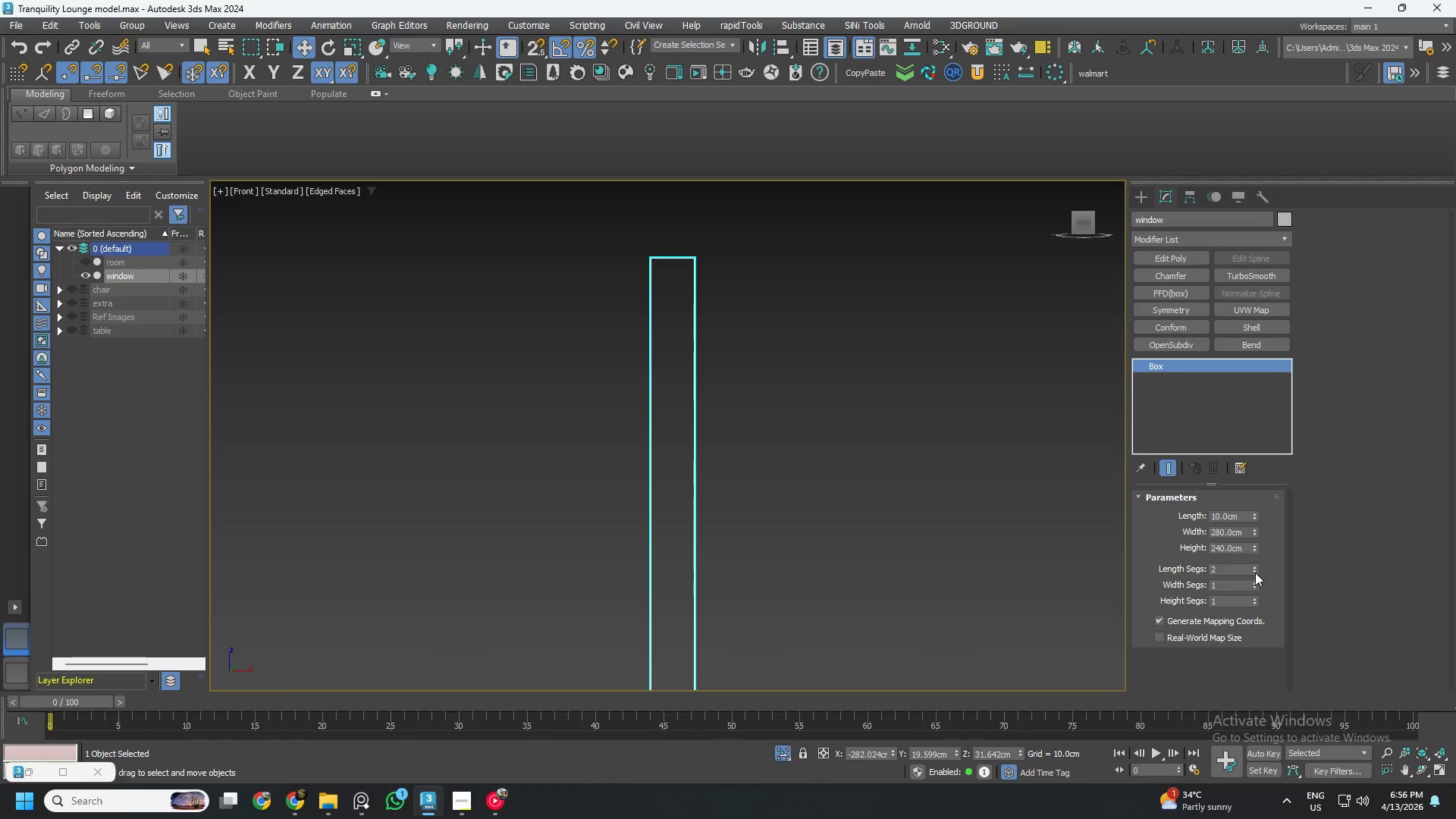 
left_click([1255, 574])
 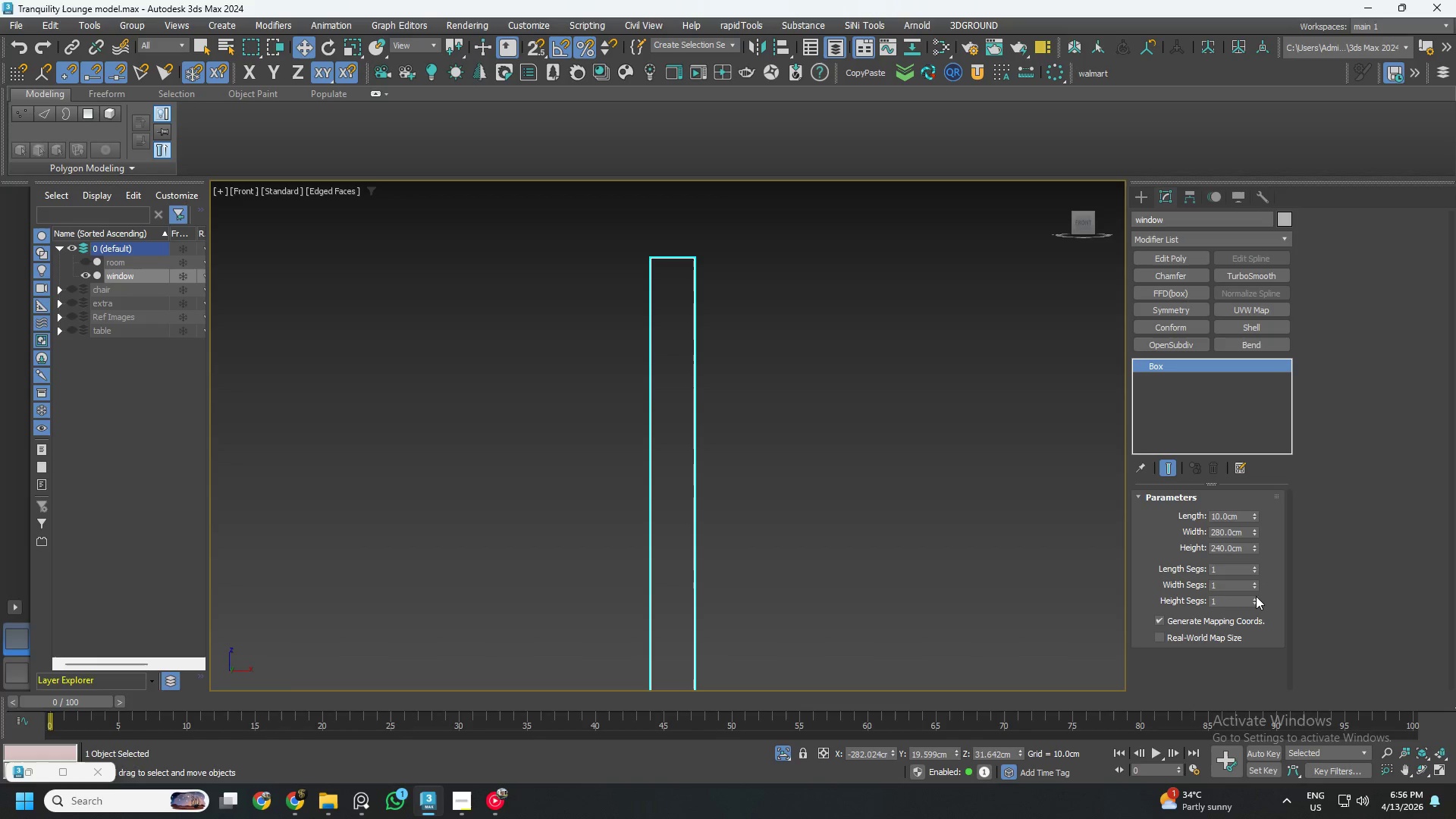 
left_click([1256, 596])
 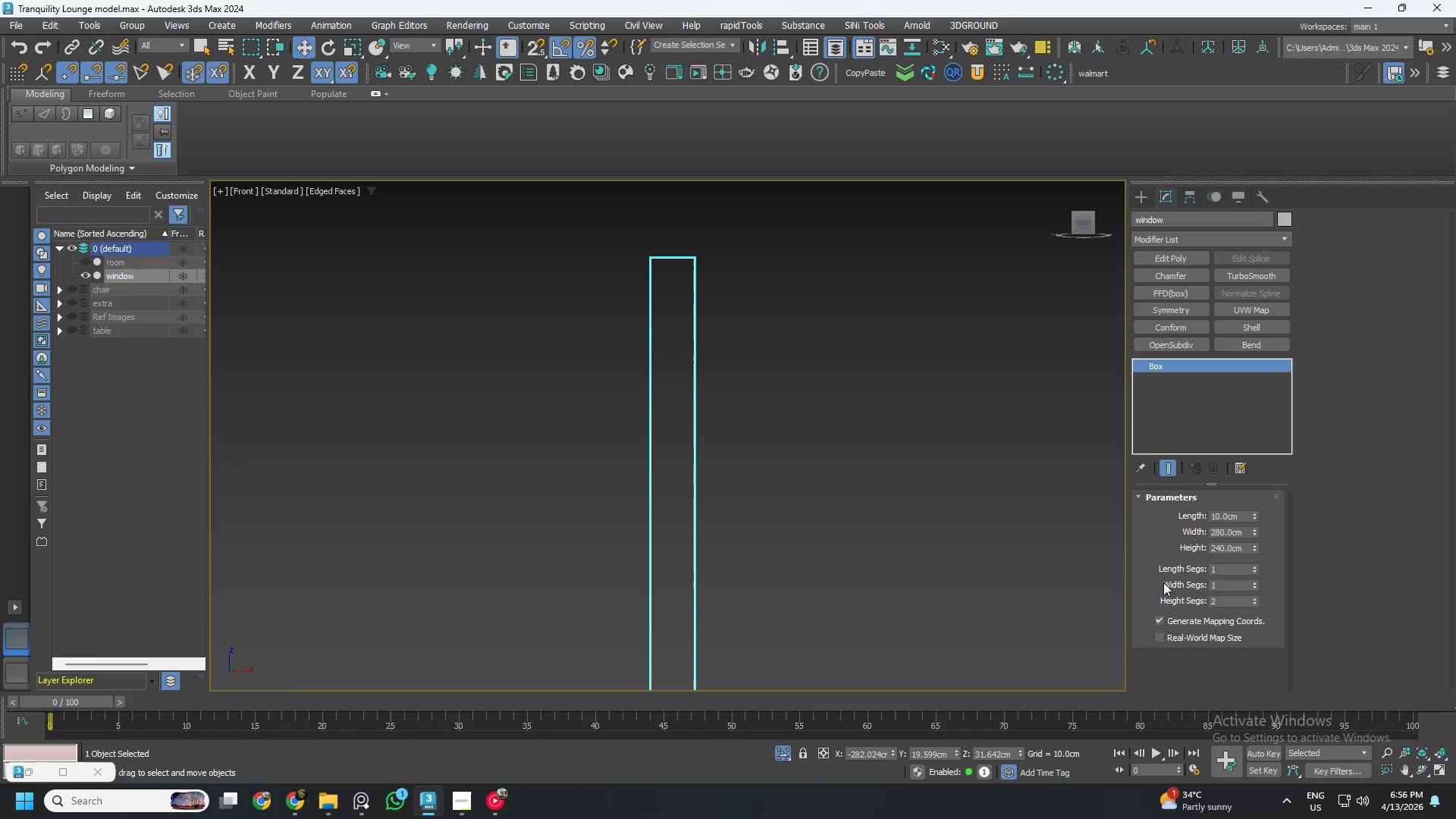 
hold_key(key=AltLeft, duration=0.52)
 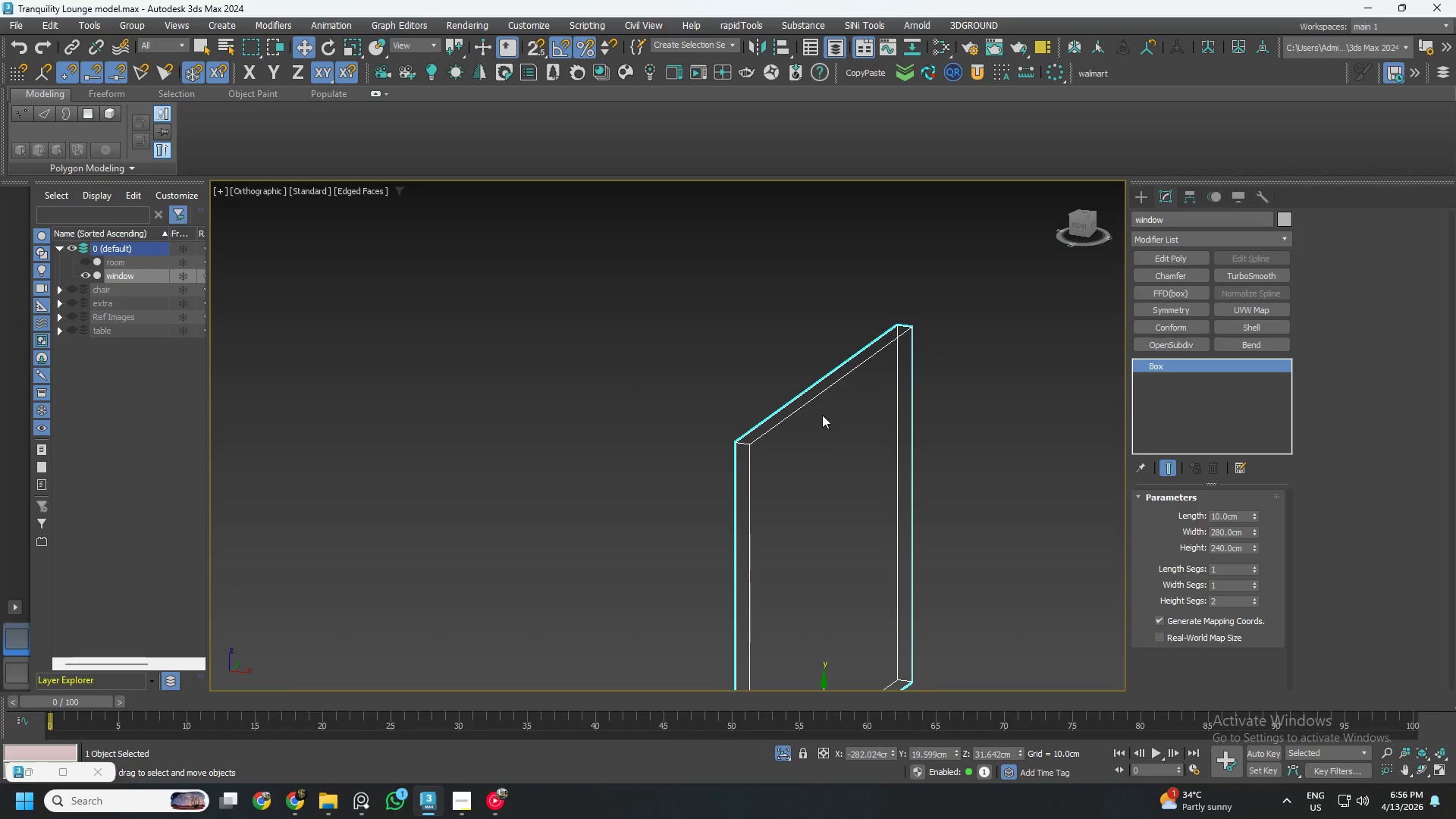 
scroll: coordinate [902, 438], scroll_direction: down, amount: 3.0
 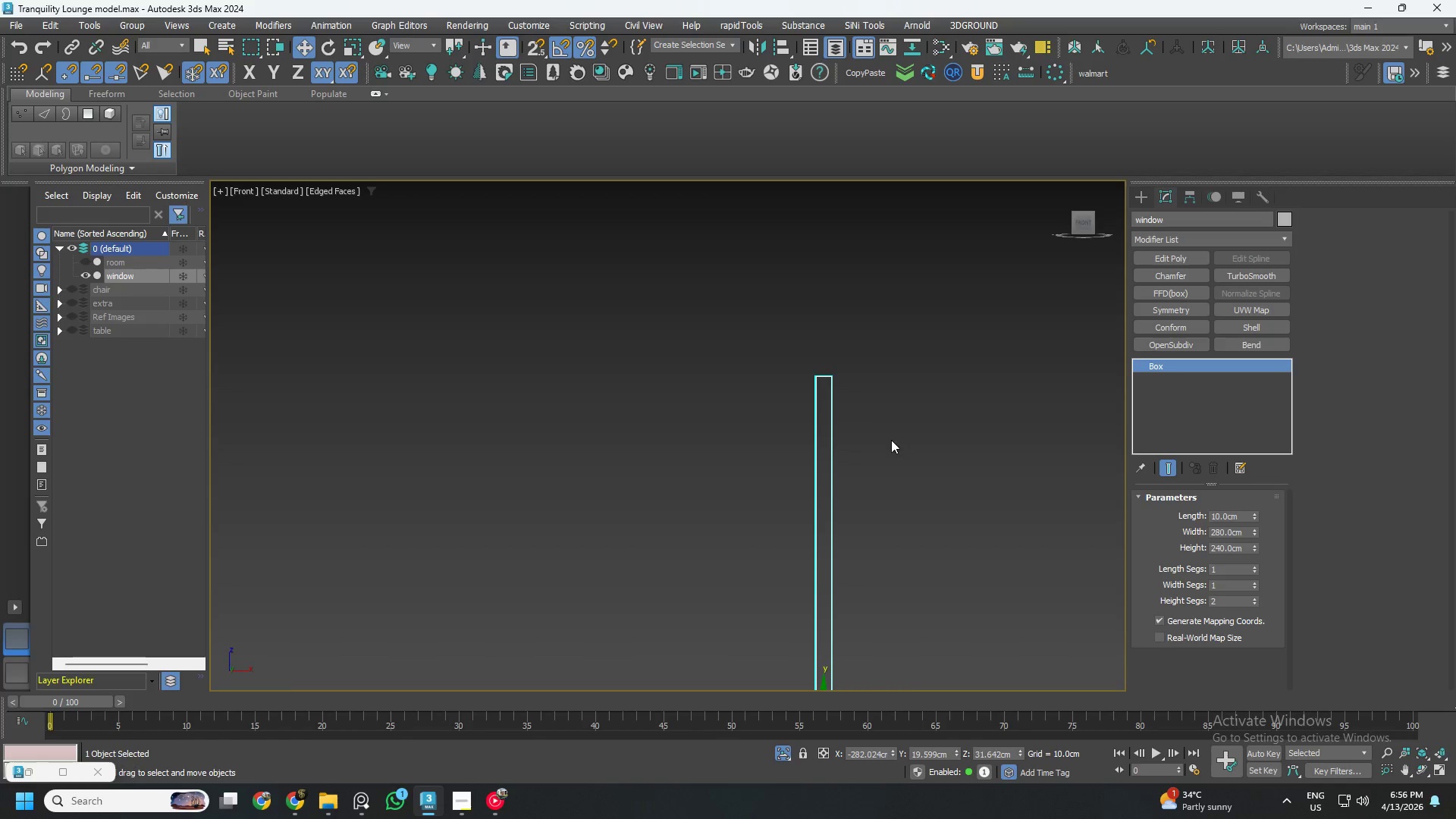 
right_click([824, 399])
 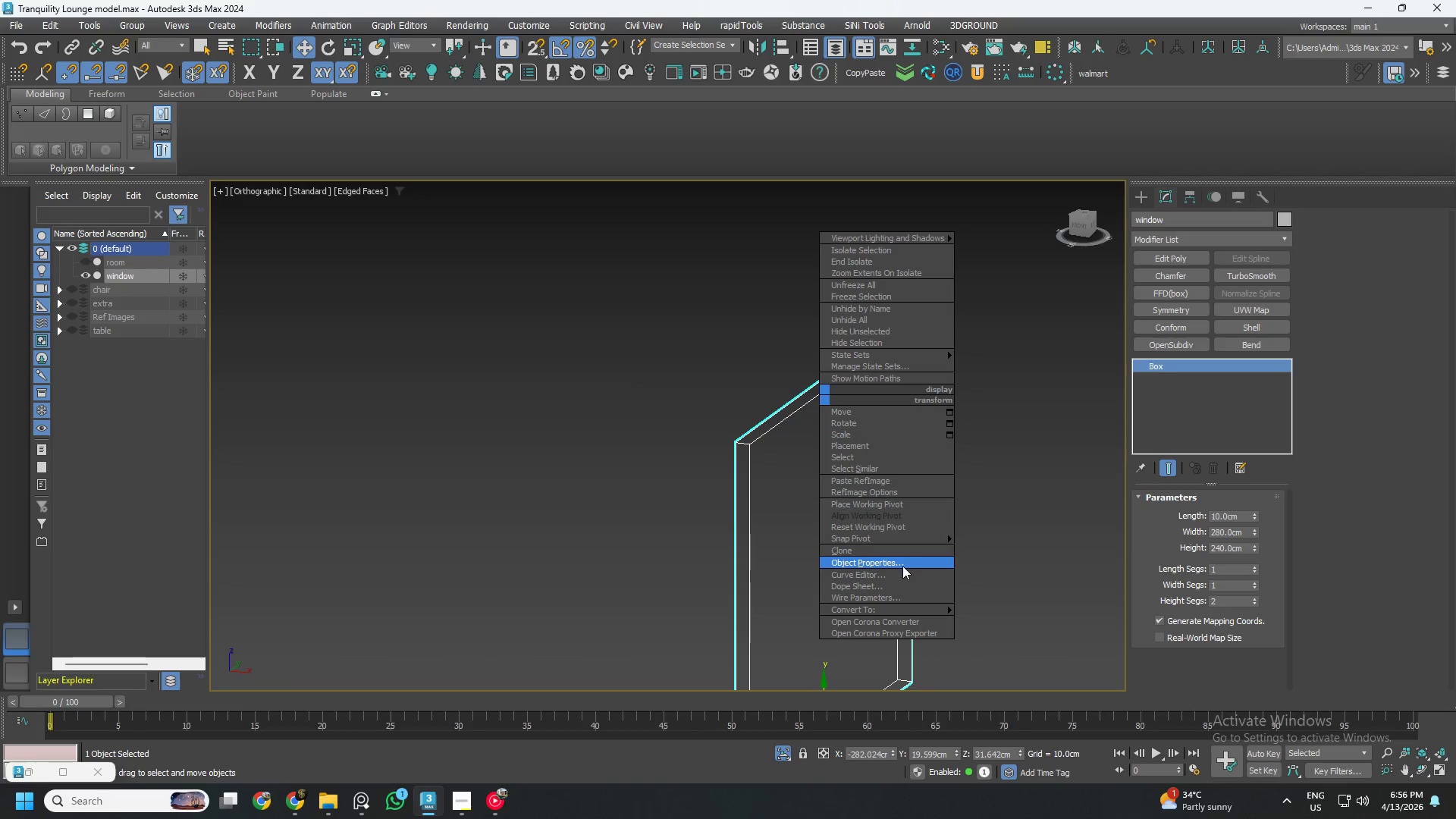 
left_click([902, 564])
 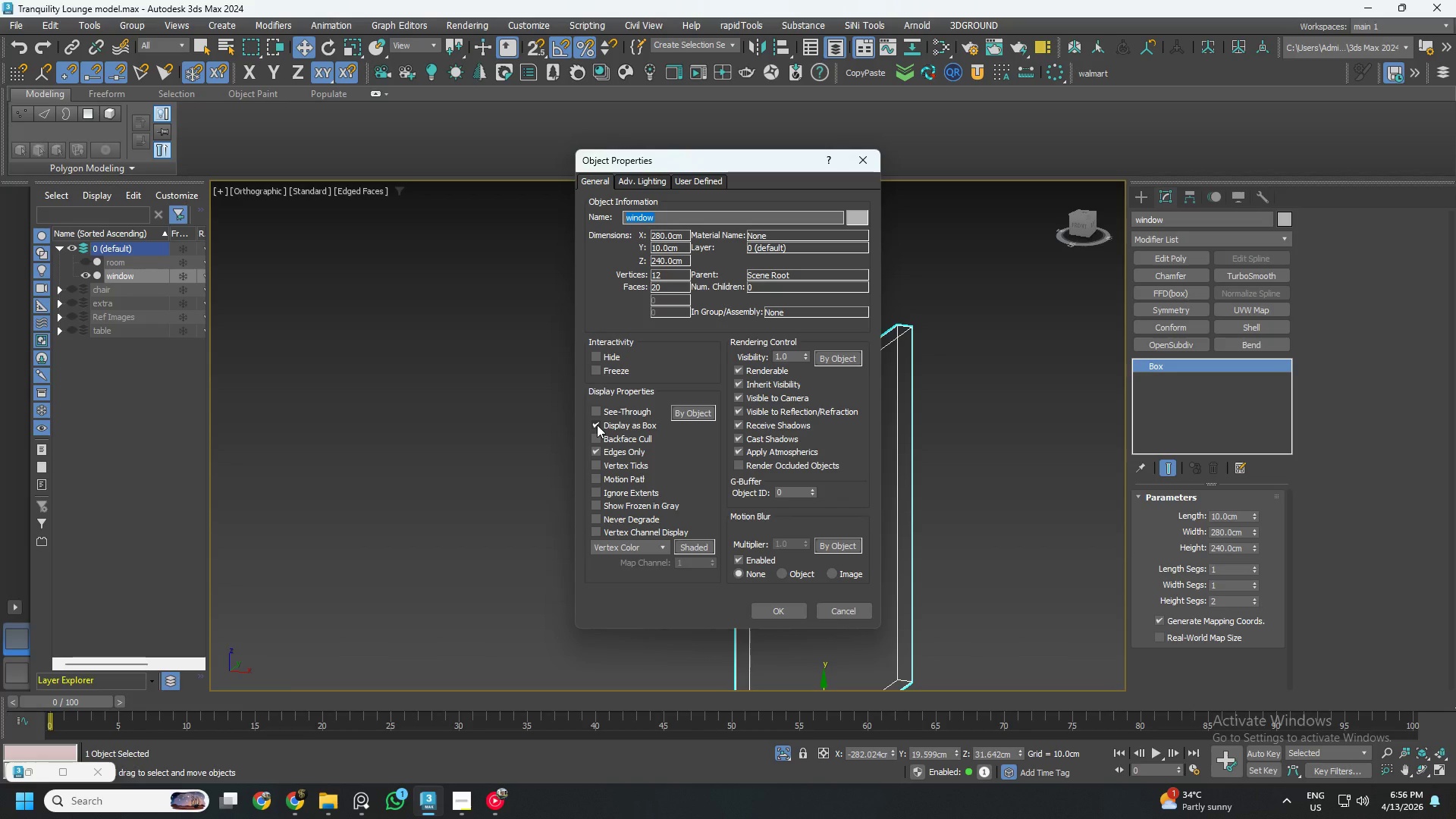 
left_click([597, 425])
 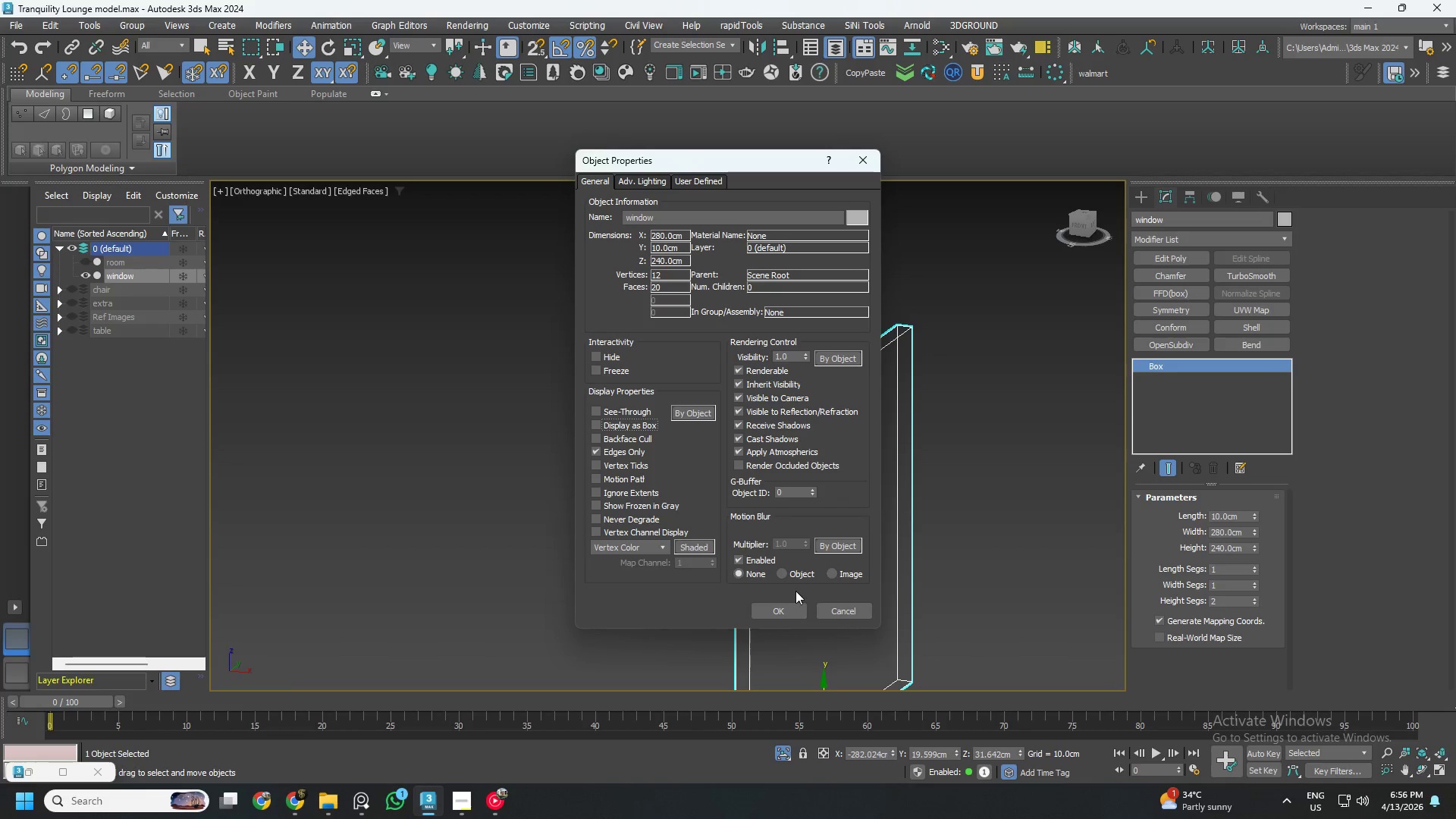 
left_click([789, 613])
 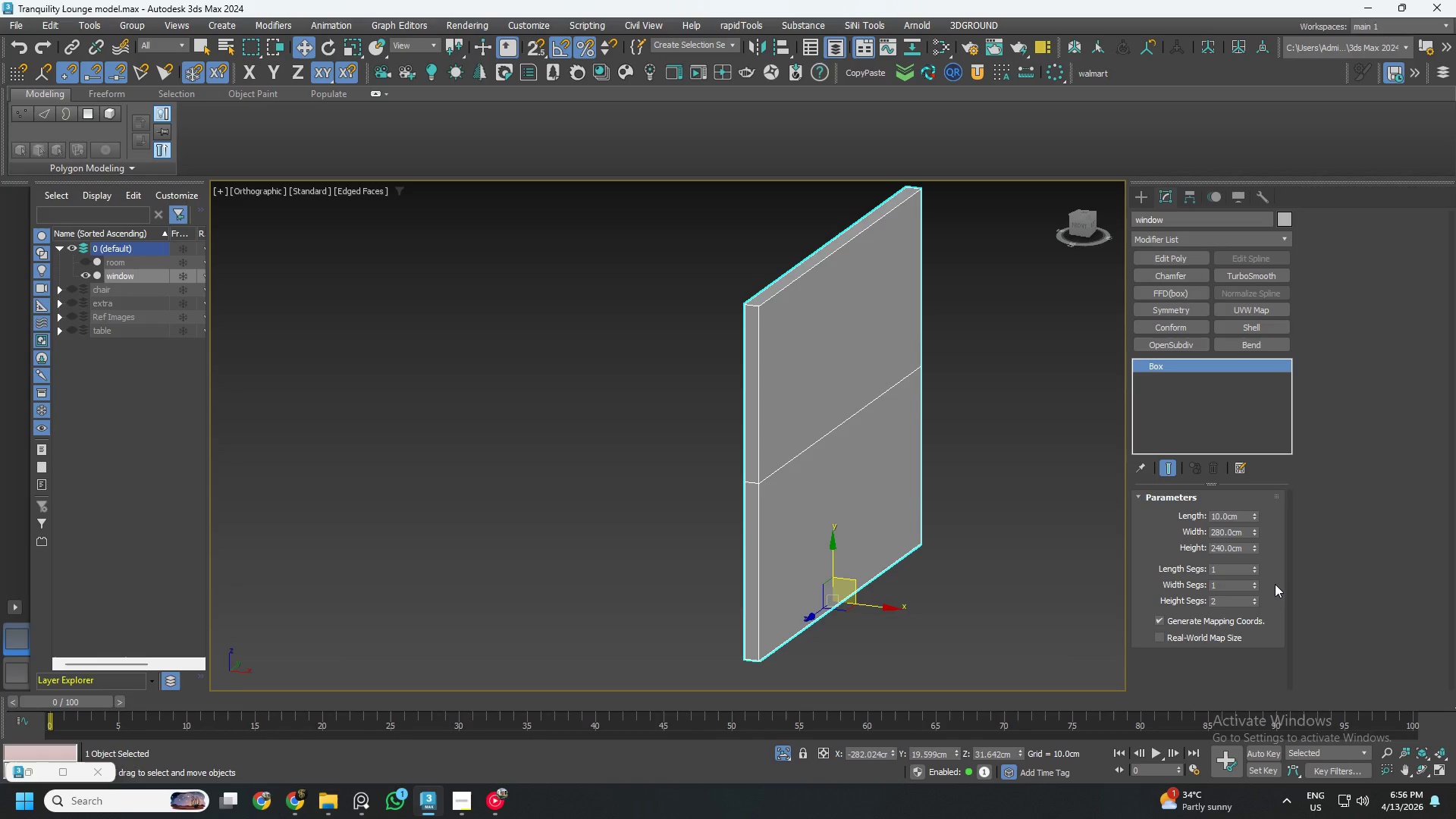 
left_click([1254, 606])
 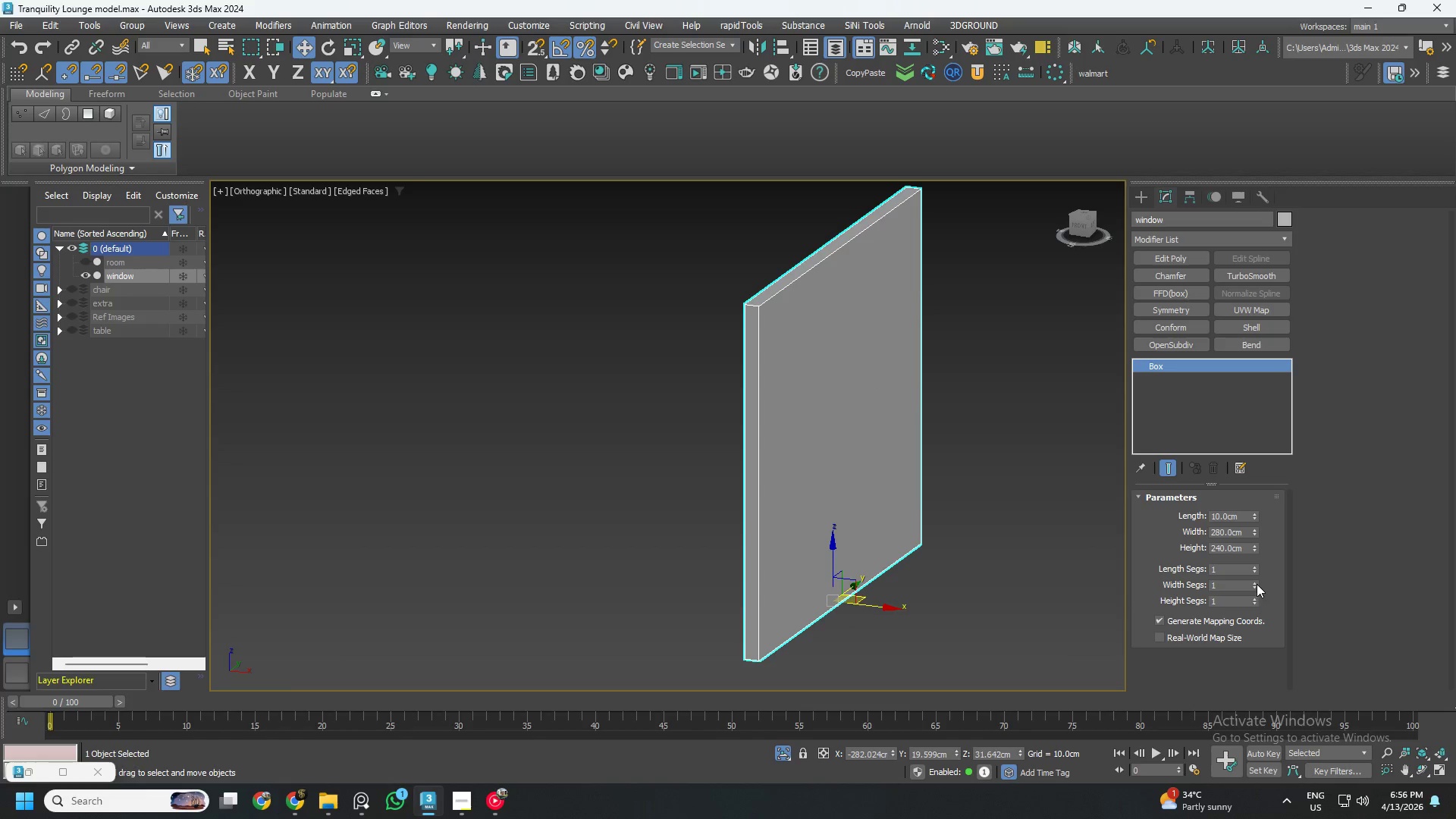 
left_click([1257, 582])
 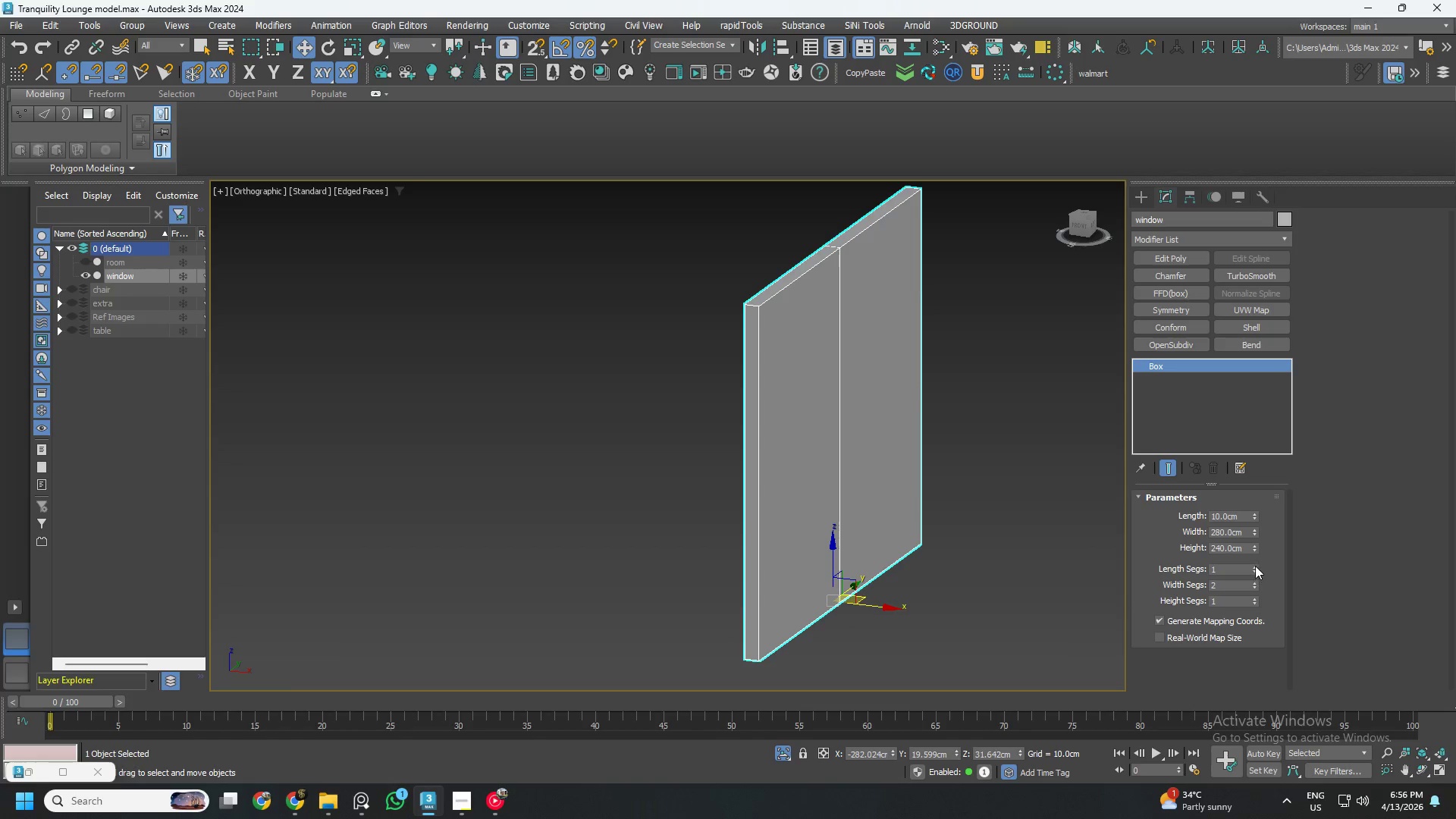 
left_click([1254, 565])
 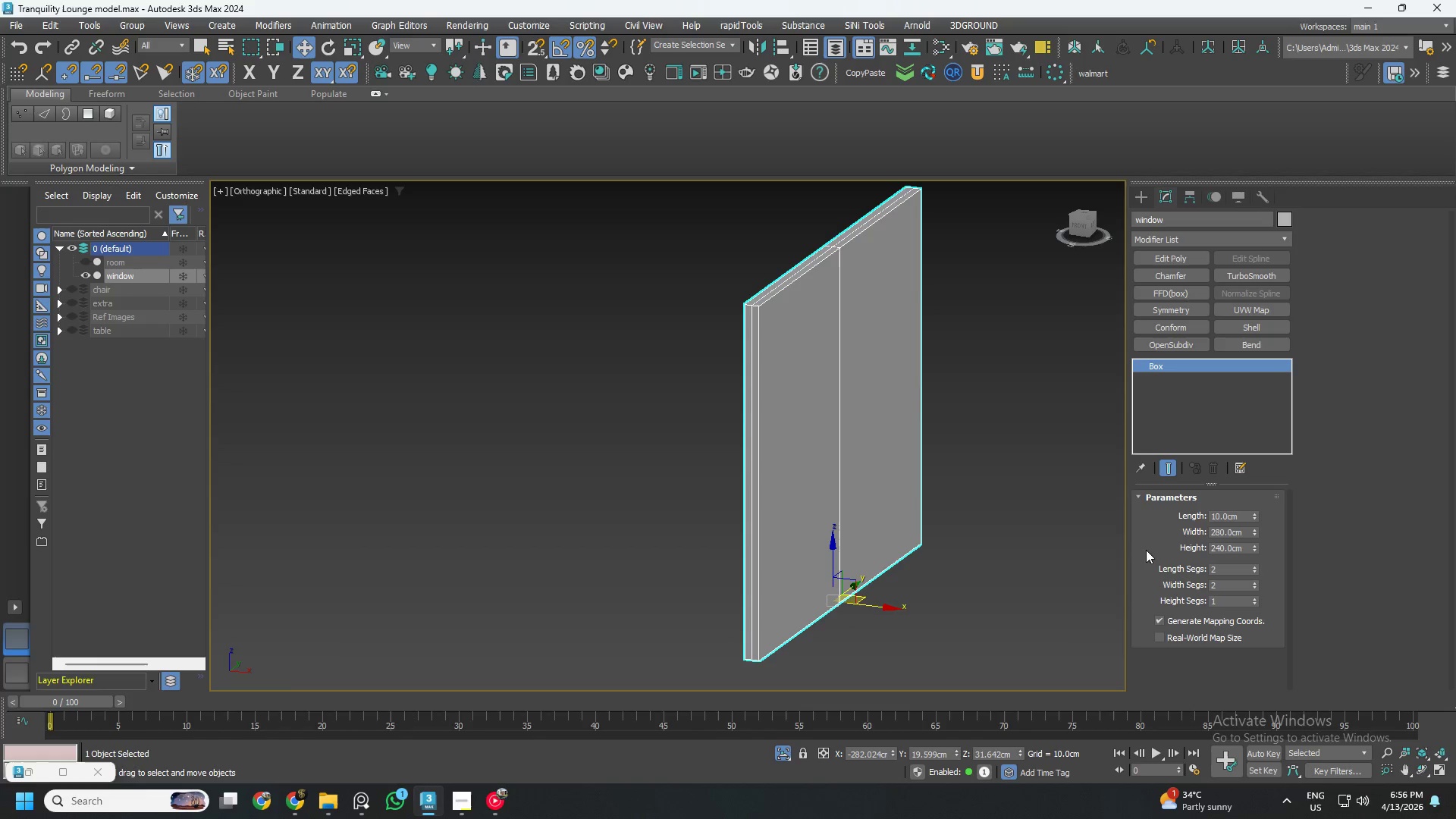 
hold_key(key=AltLeft, duration=1.45)
 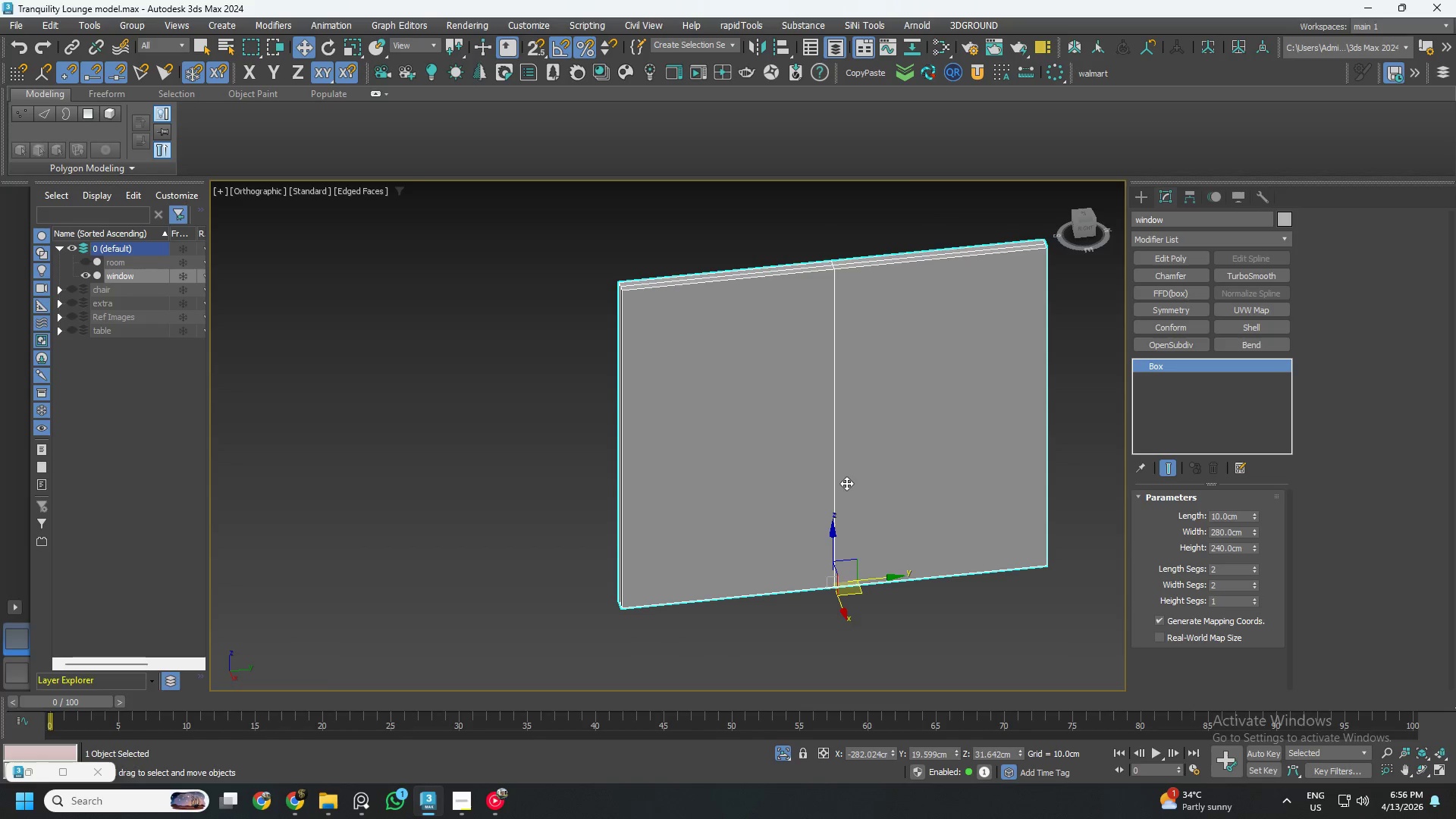 
hold_key(key=AltLeft, duration=0.66)
 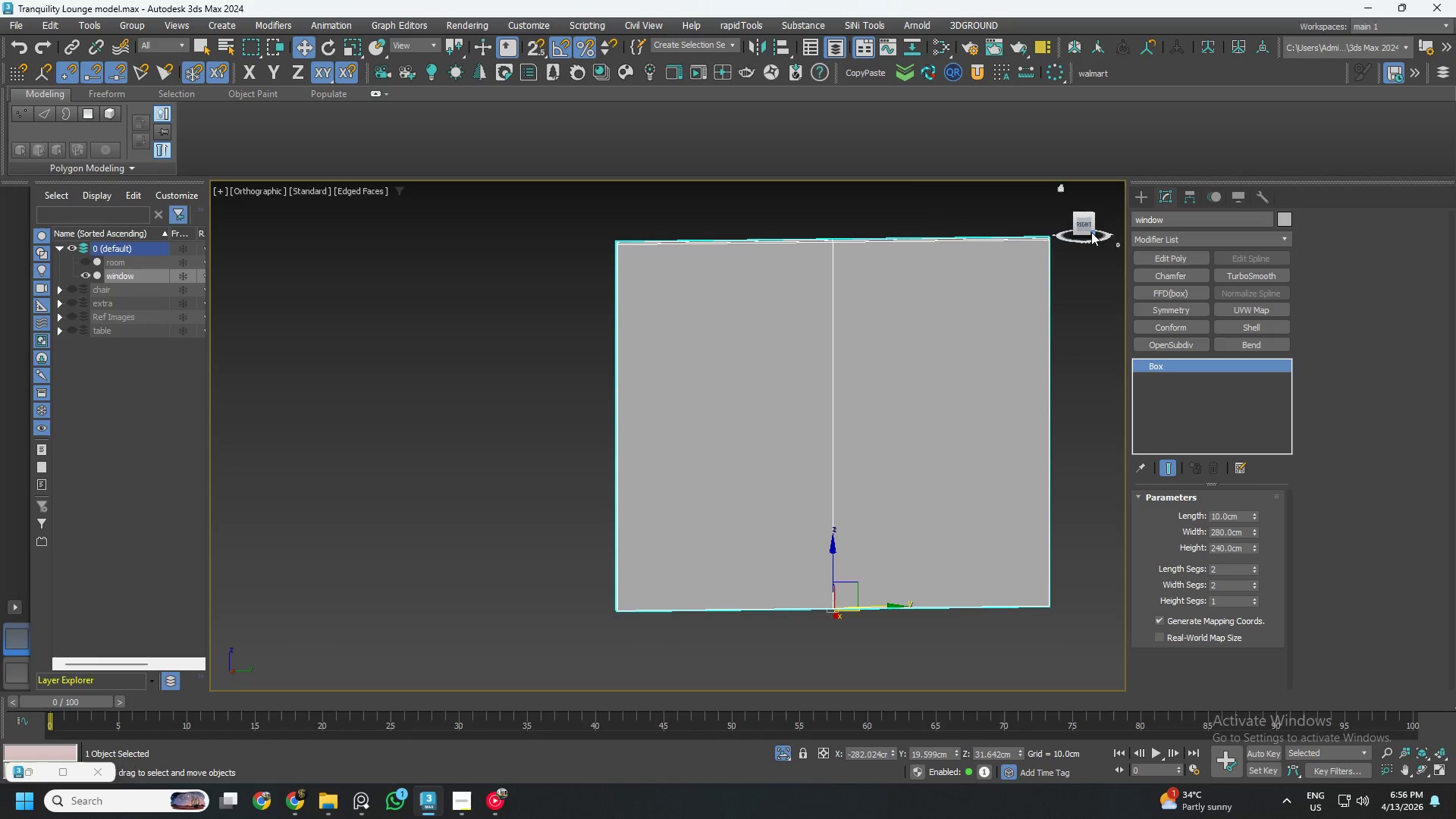 
left_click([1091, 228])
 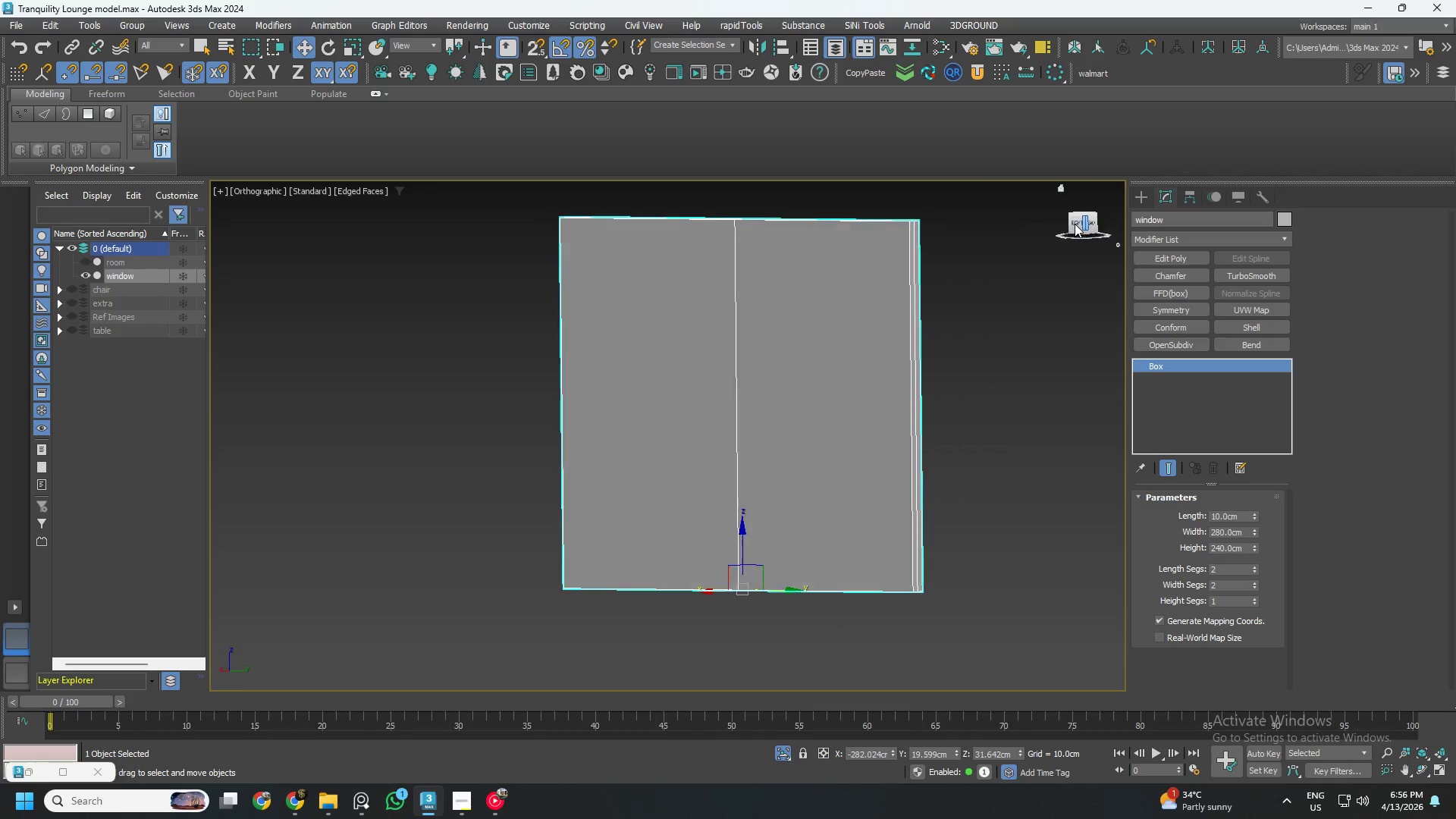 
left_click([1075, 224])
 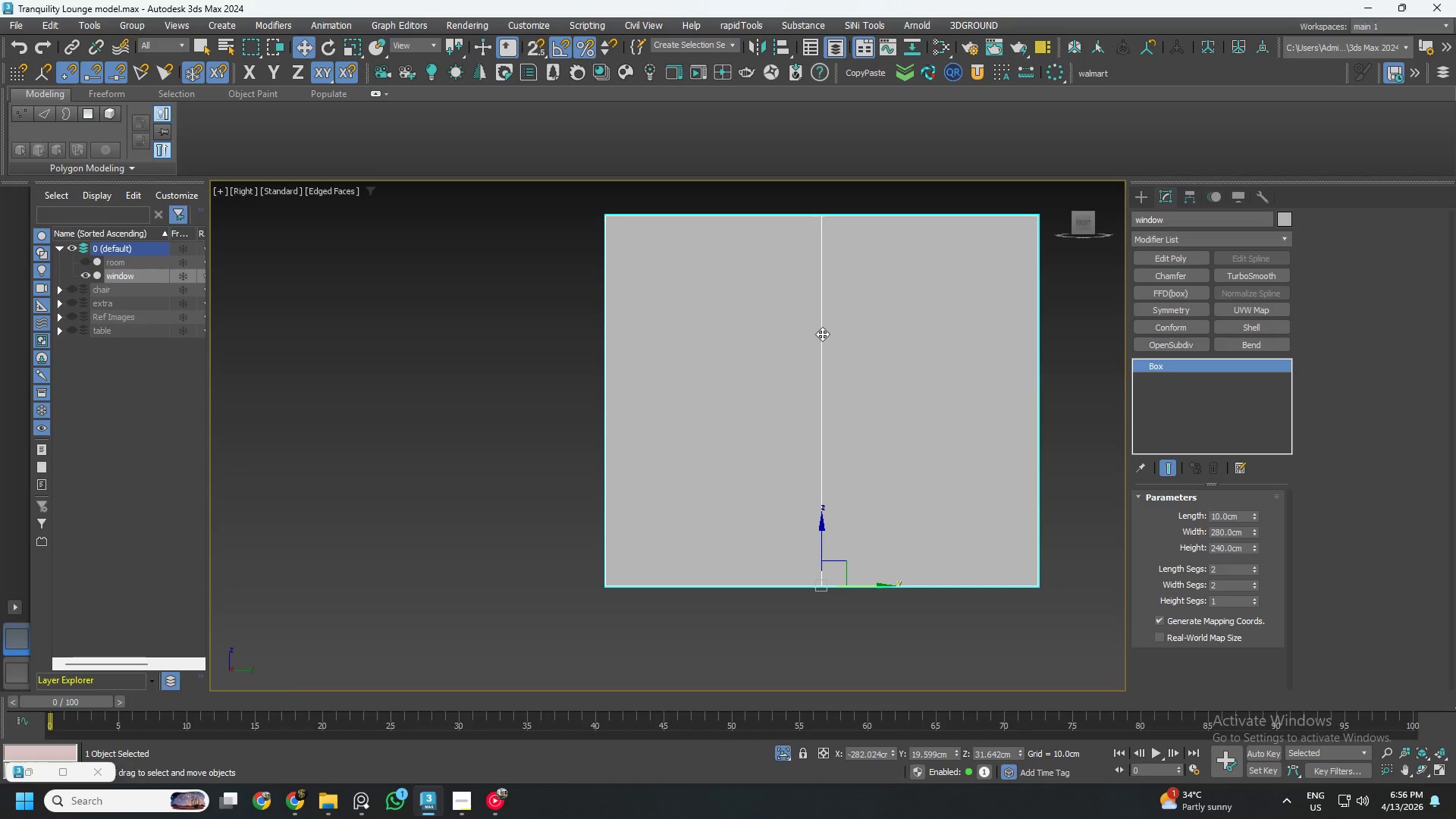 
left_click([1170, 256])
 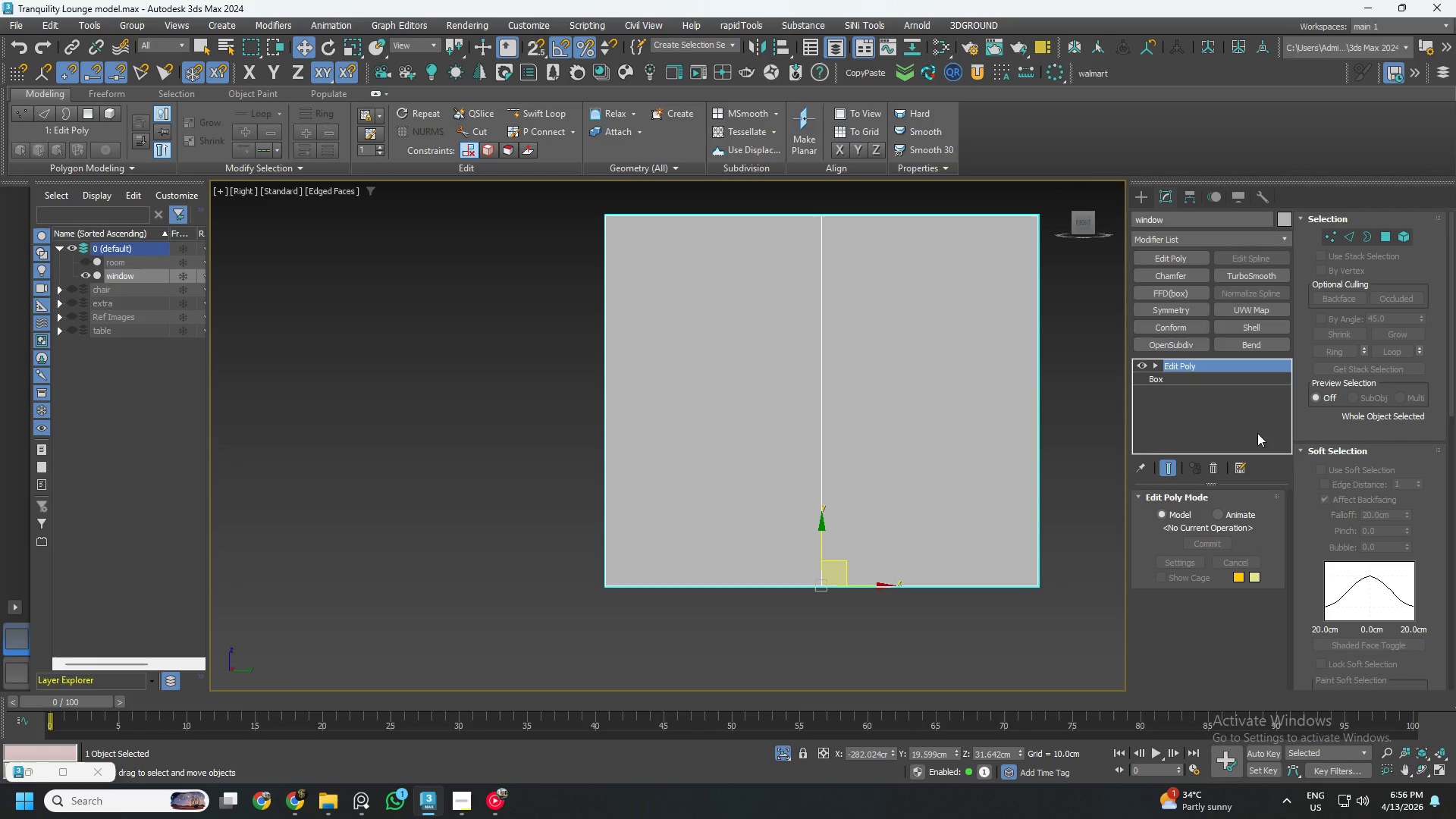 
left_click([1194, 380])
 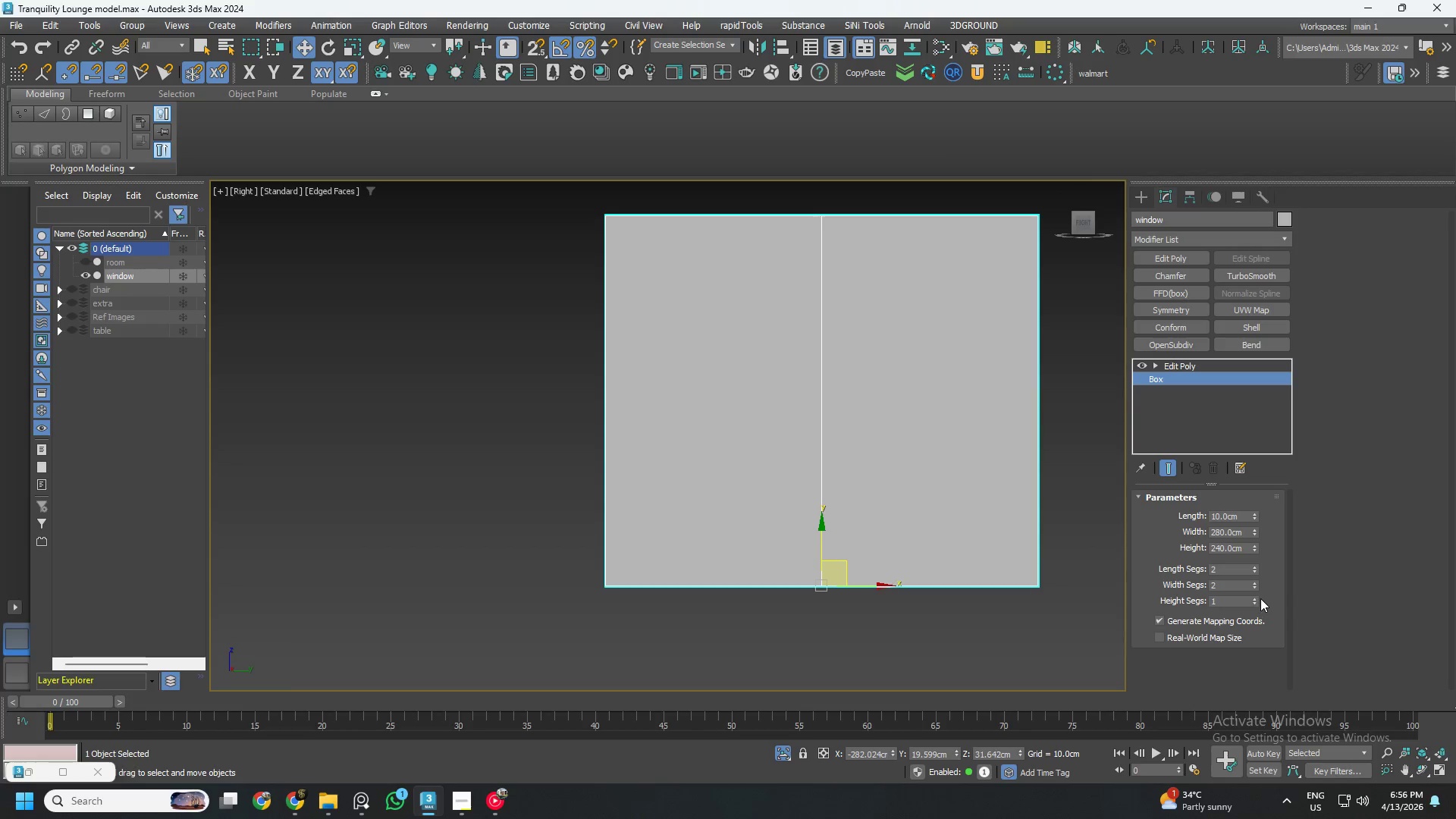 
left_click([1257, 598])
 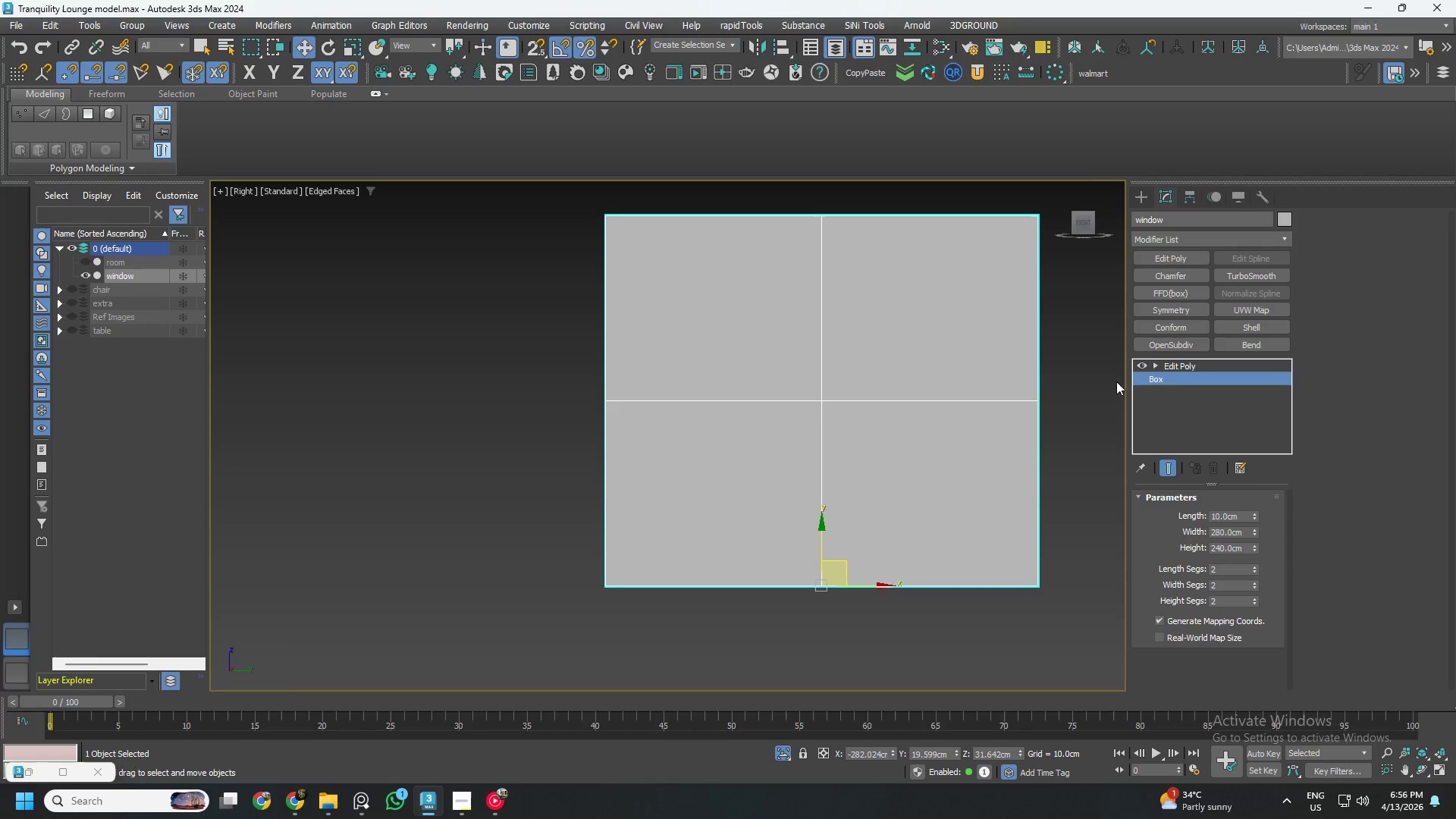 
left_click([1185, 365])
 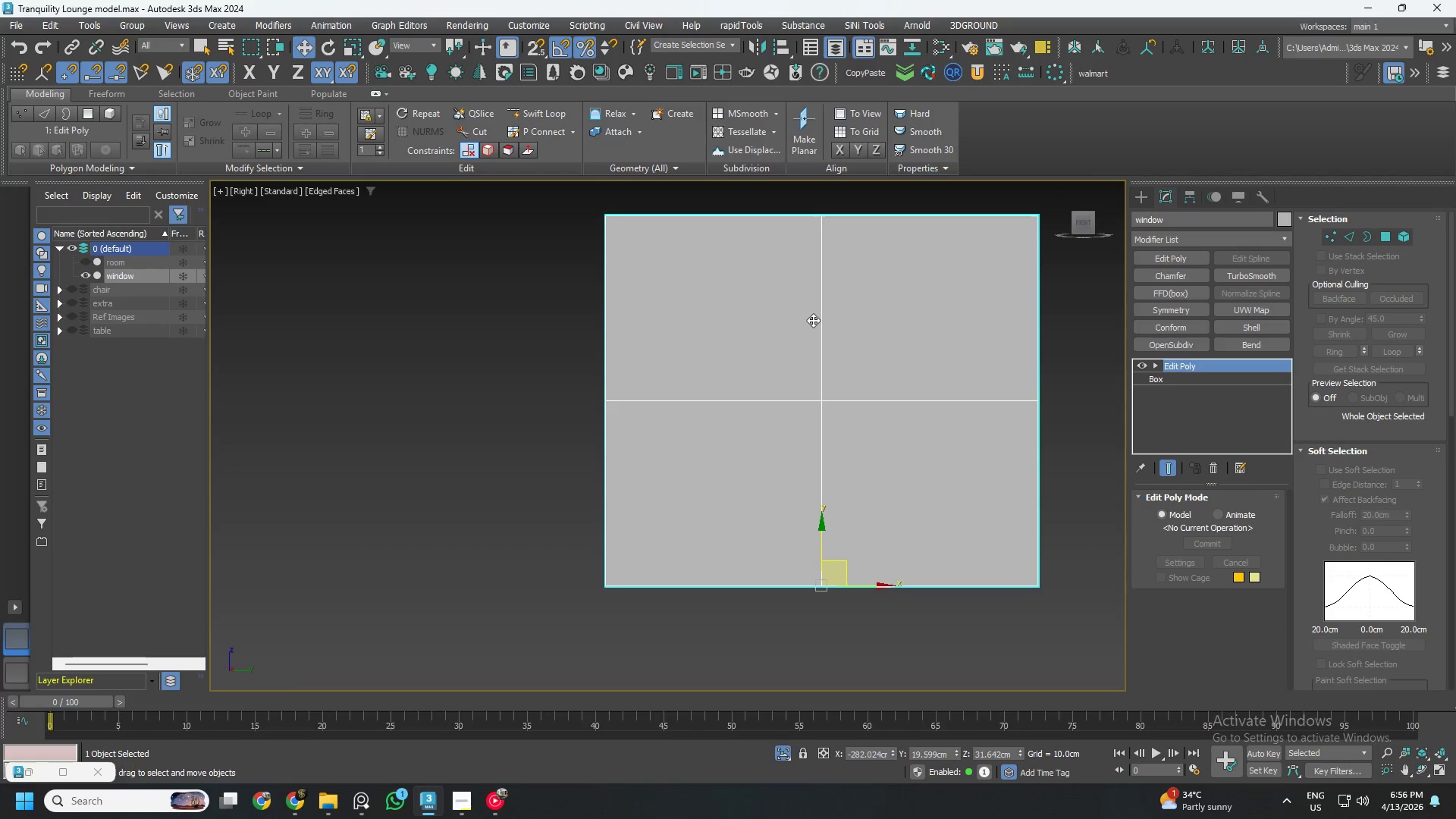 
key(2)
 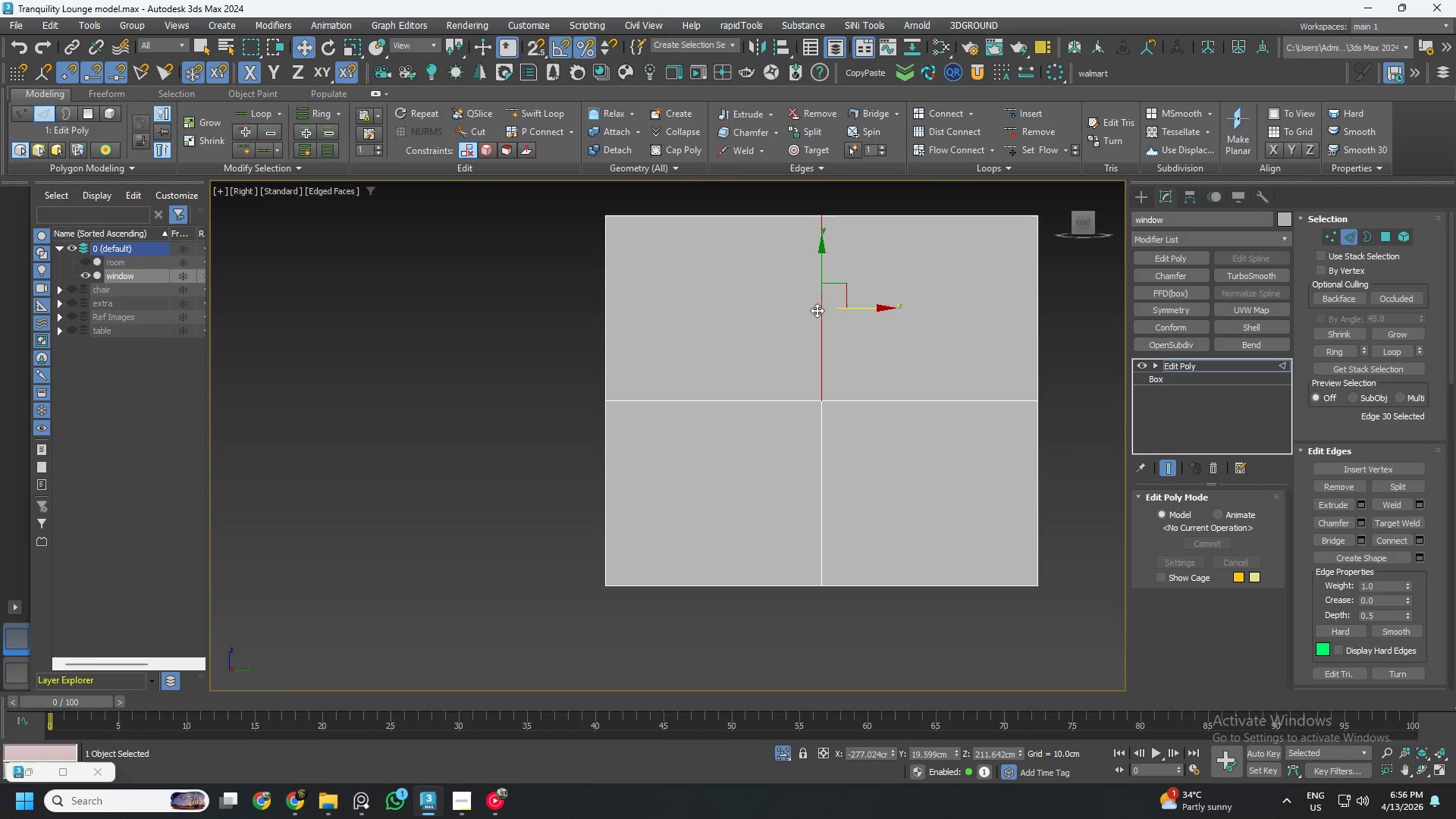 
double_click([817, 310])
 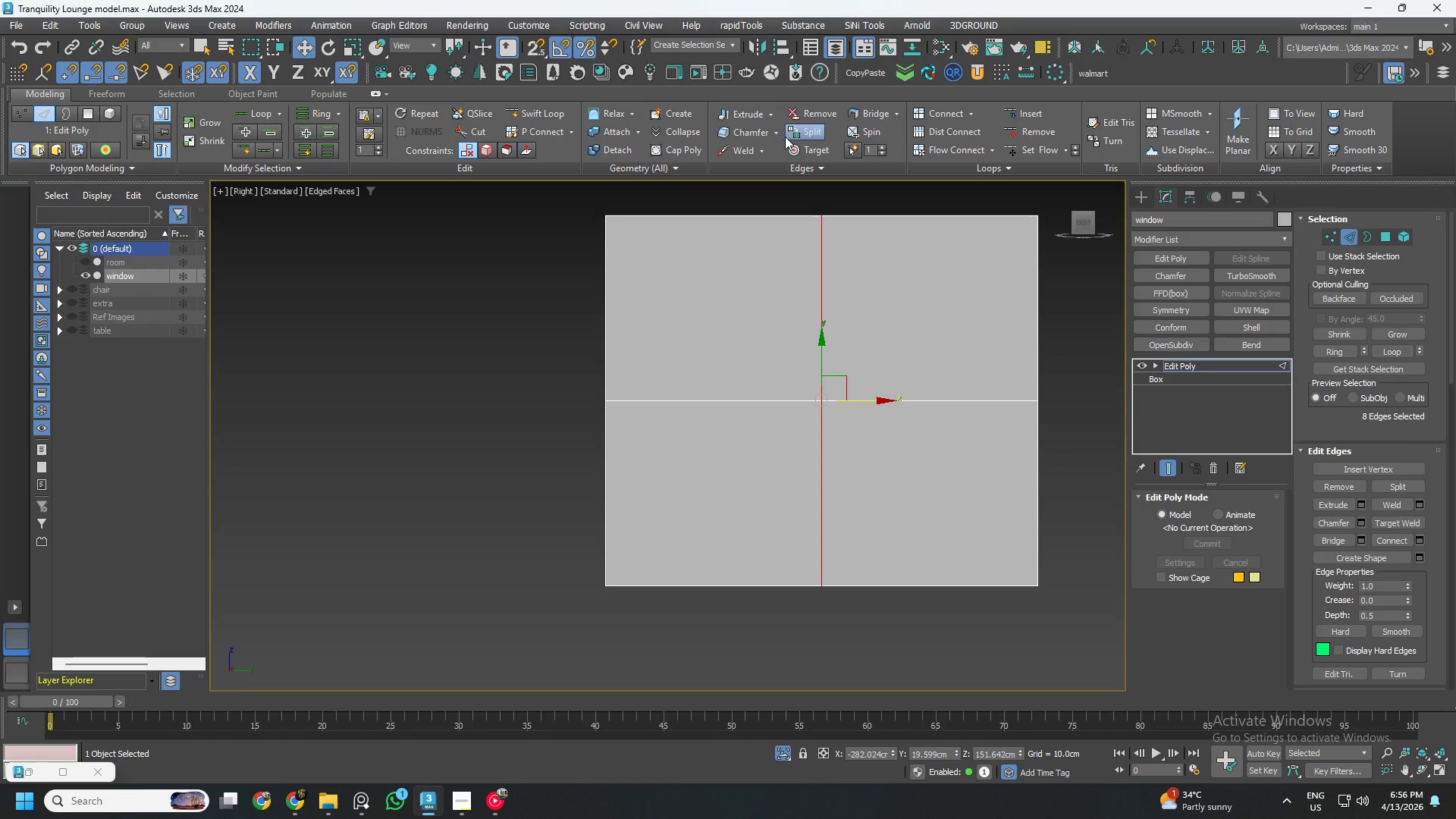 
left_click([776, 134])
 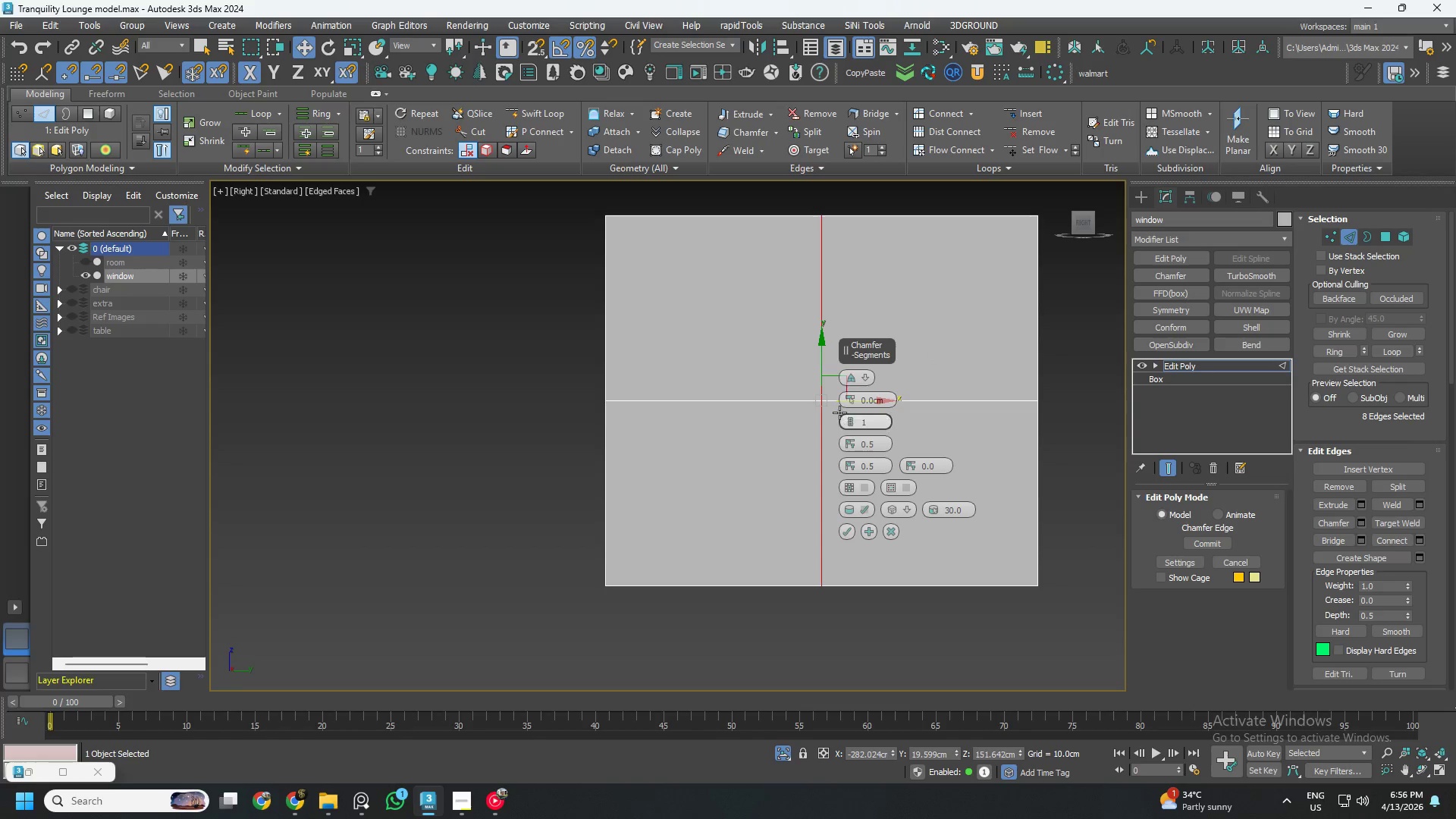 
left_click_drag(start_coordinate=[851, 396], to_coordinate=[846, 385])
 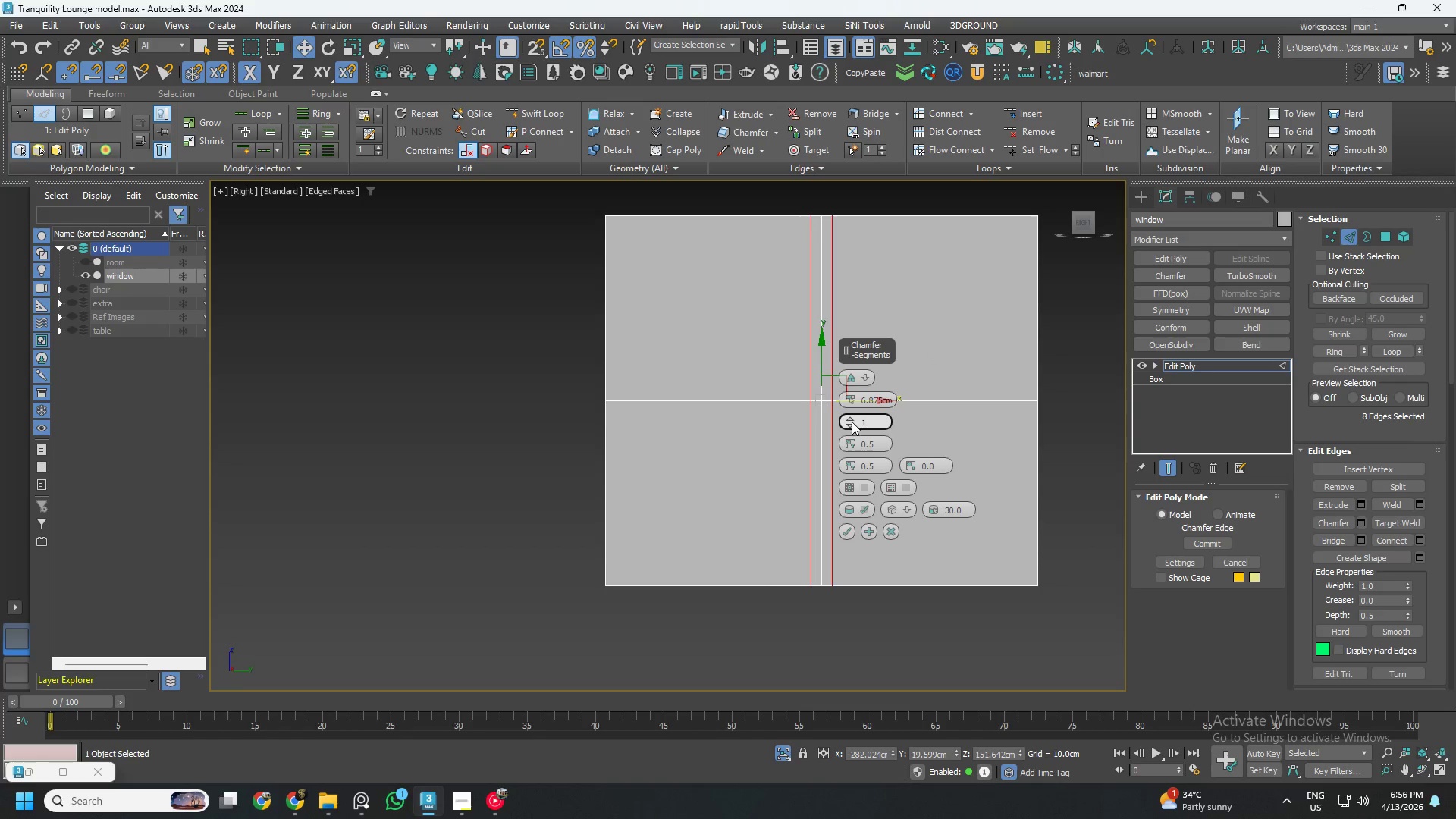 
left_click([851, 422])
 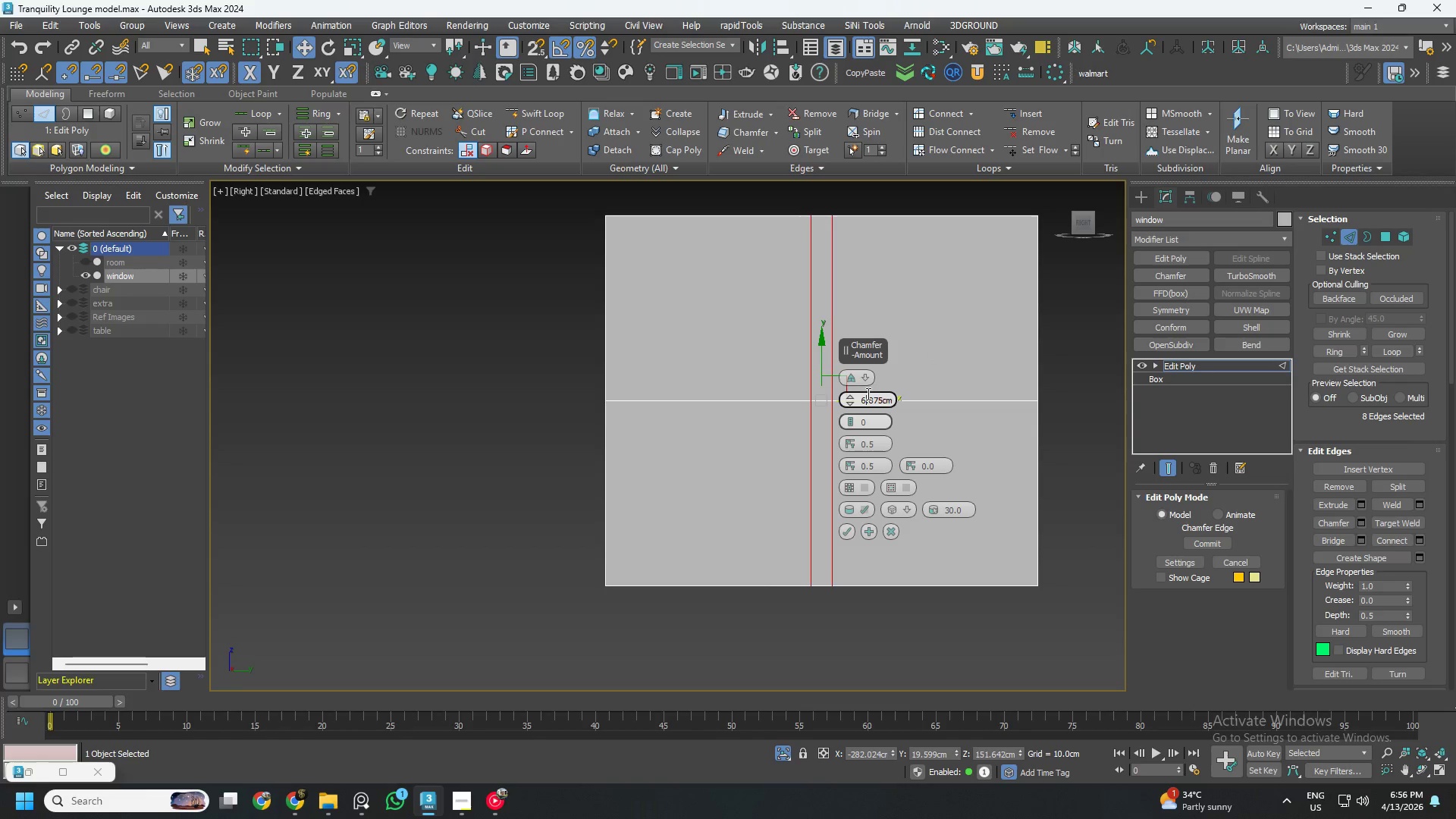 
double_click([867, 394])
 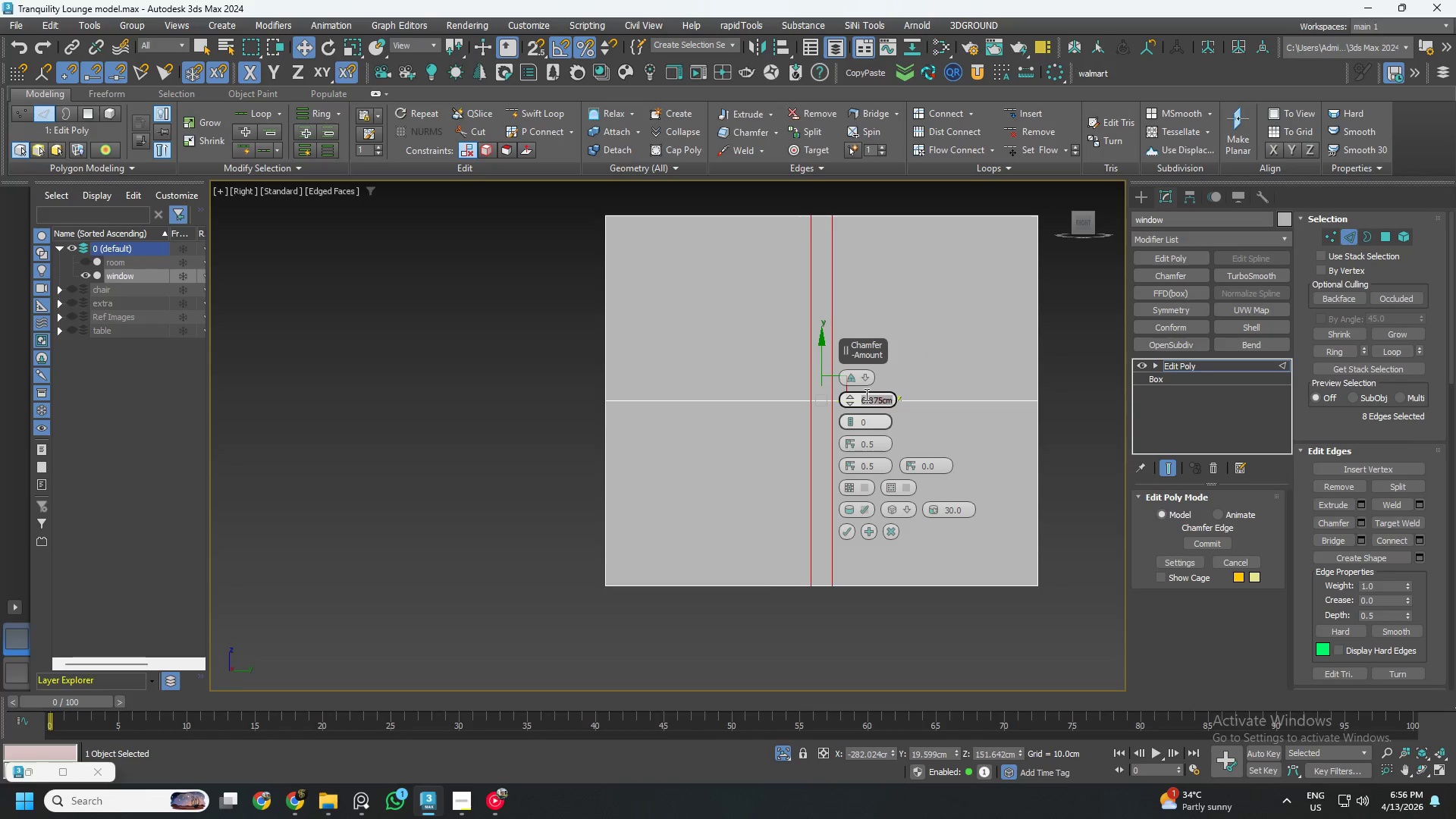 
key(Numpad5)
 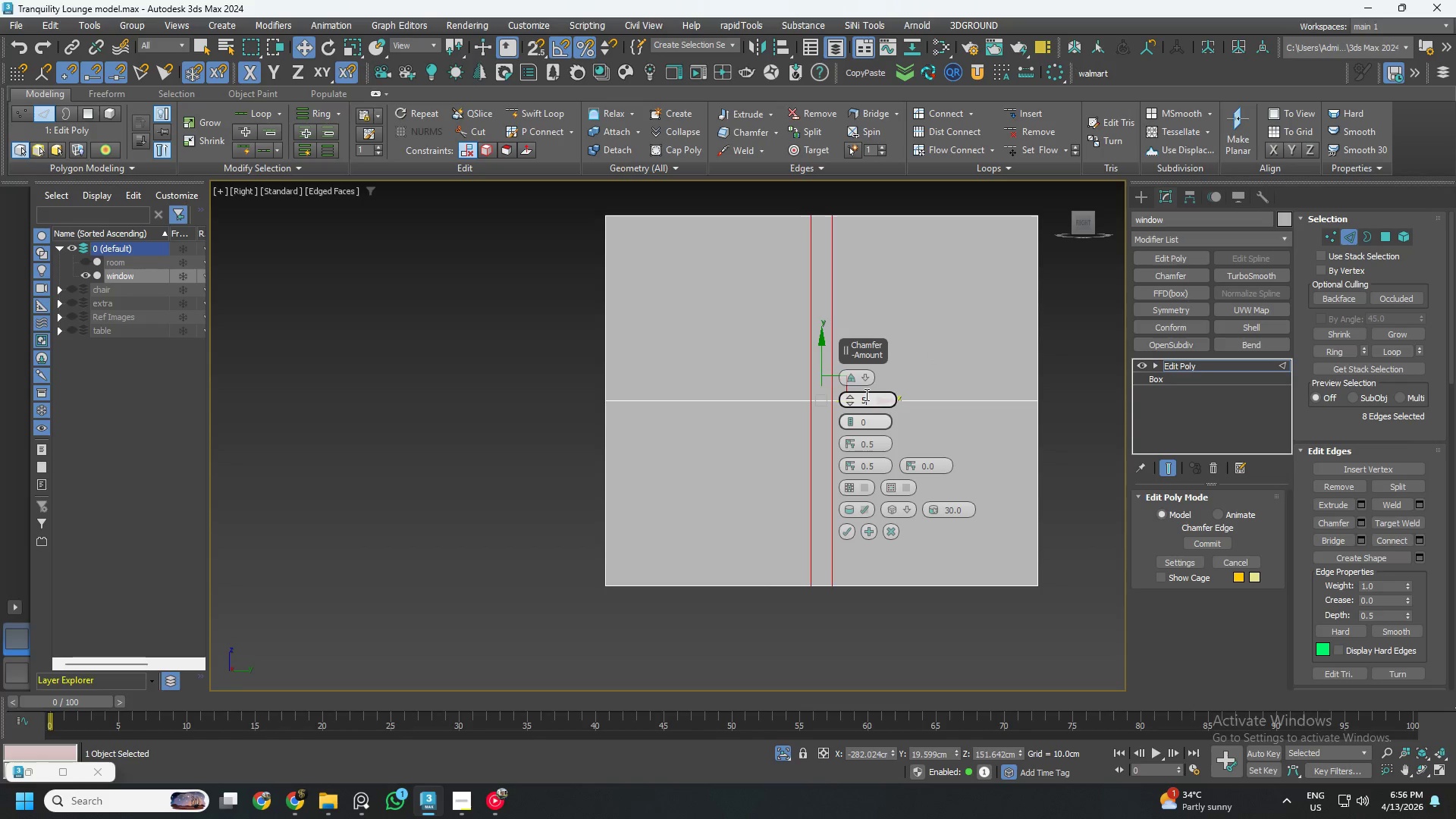 
key(NumpadEnter)
 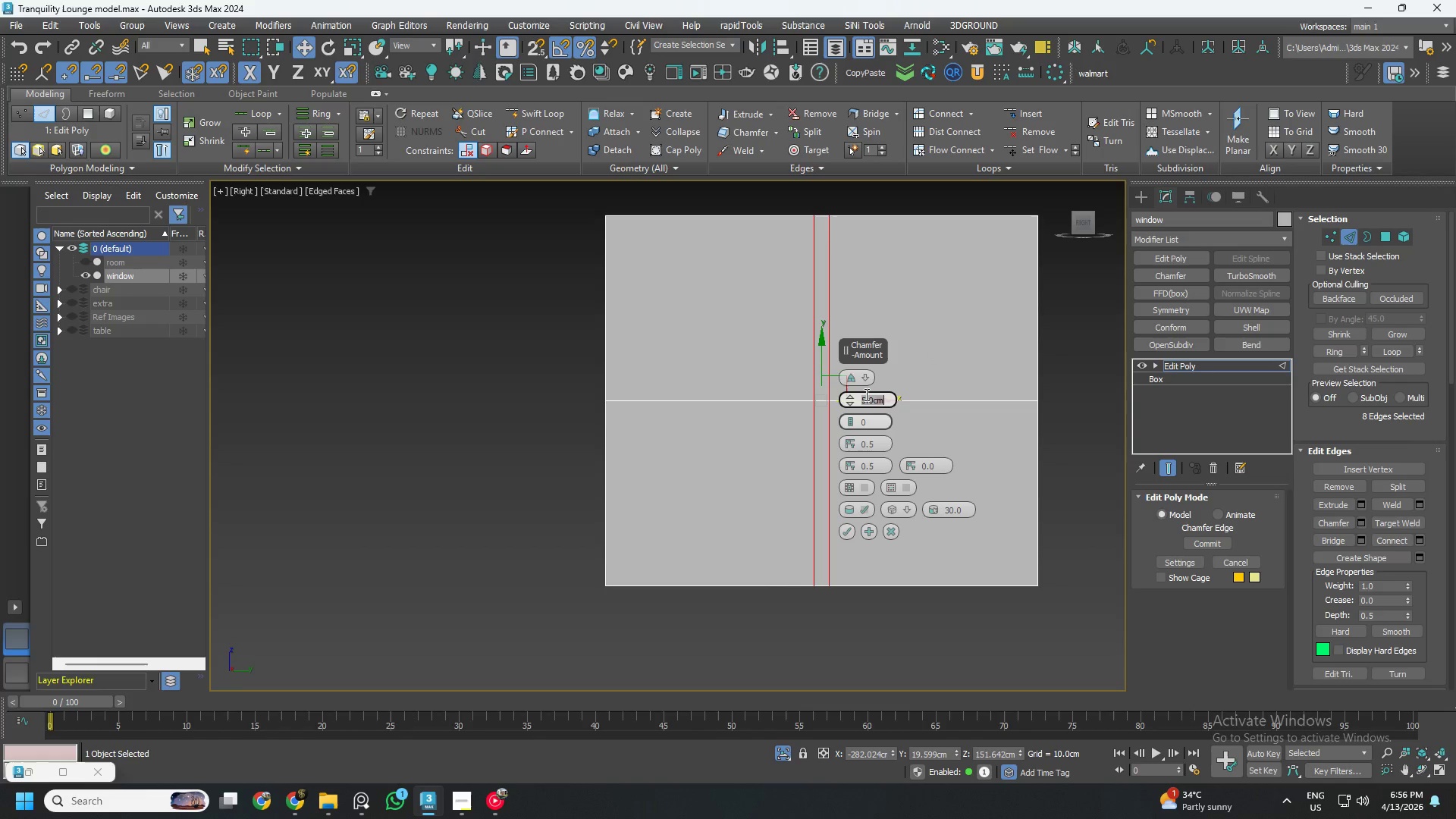 
key(Numpad6)
 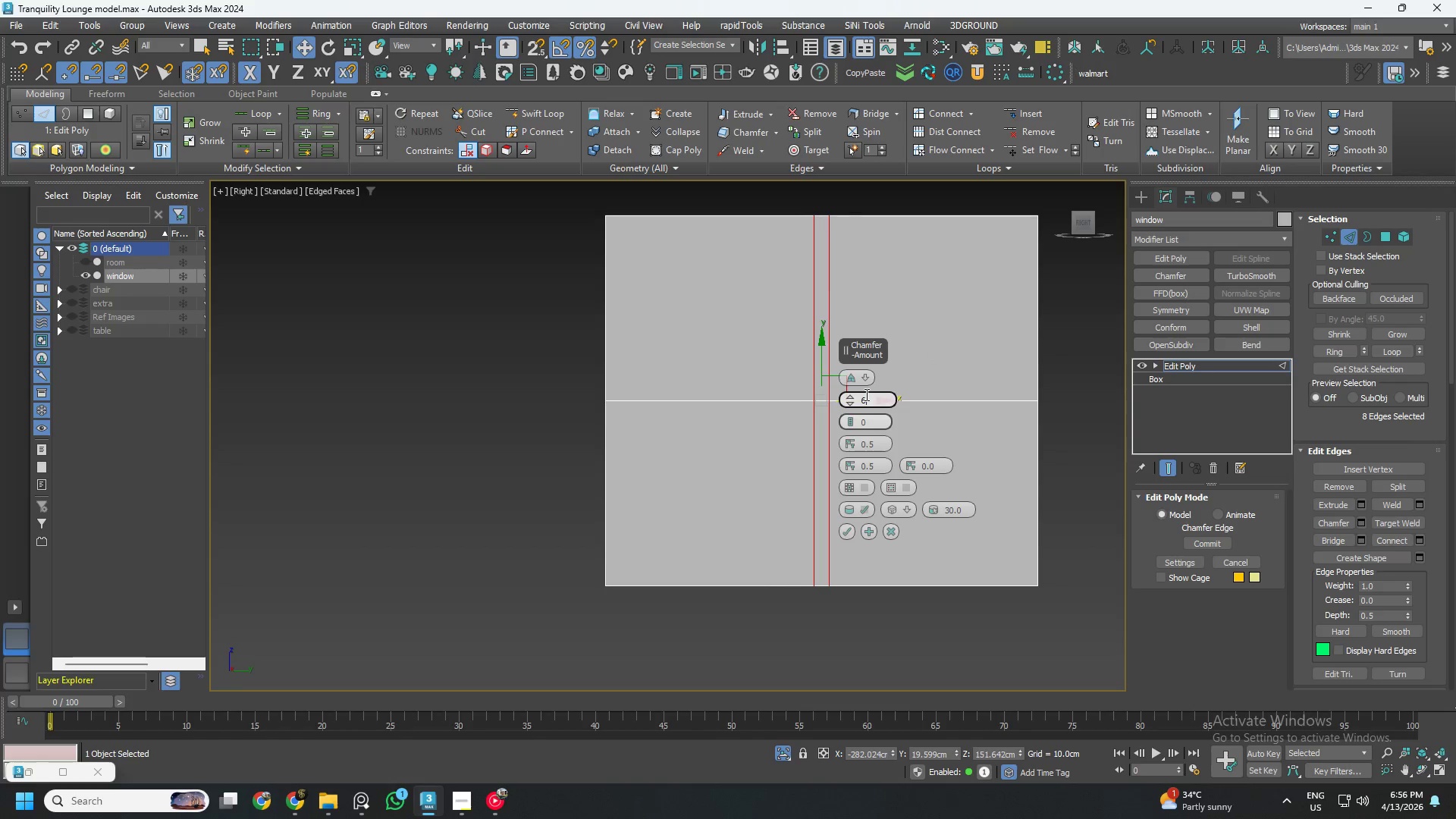 
key(NumpadEnter)
 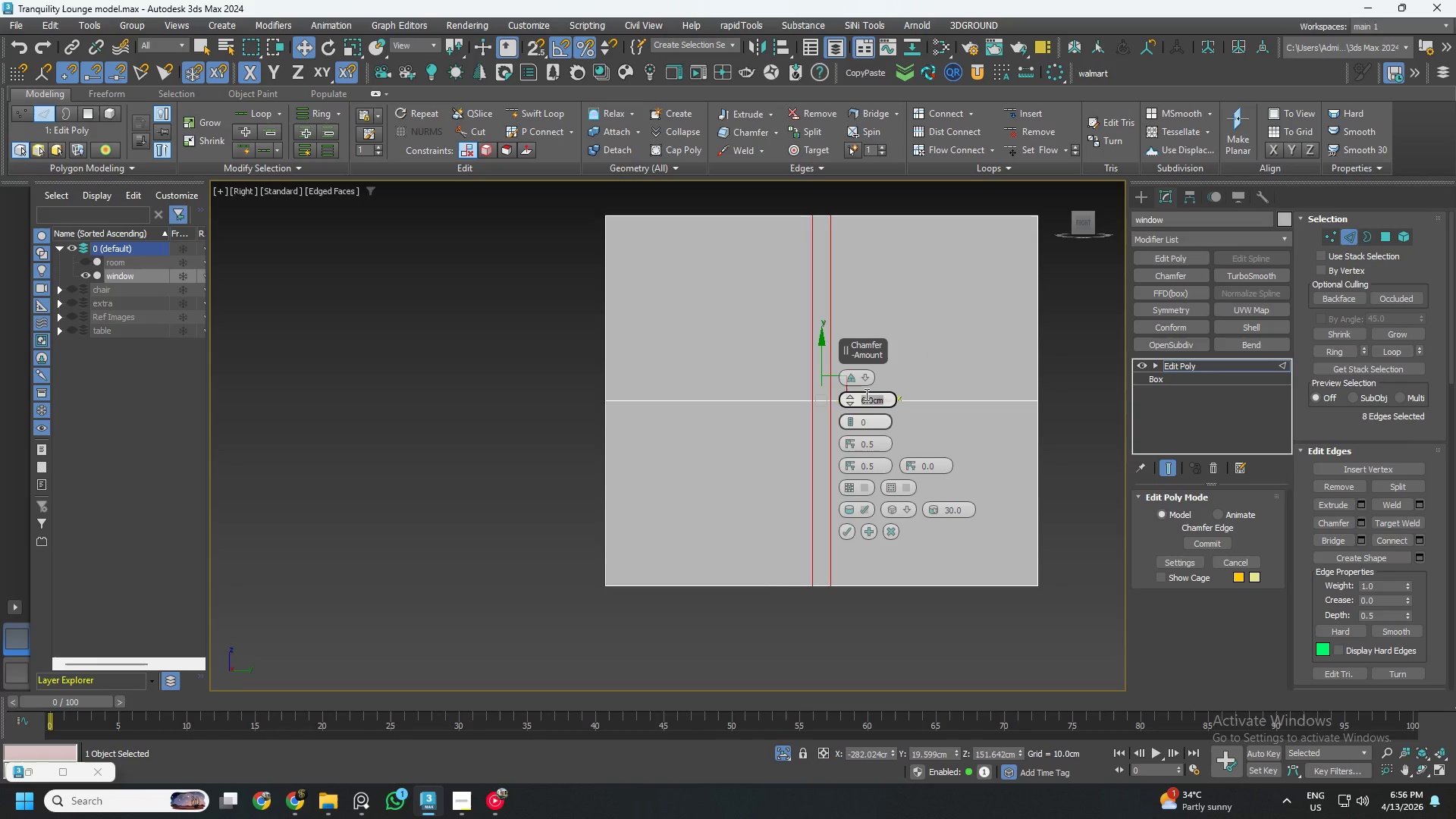 
key(Numpad7)
 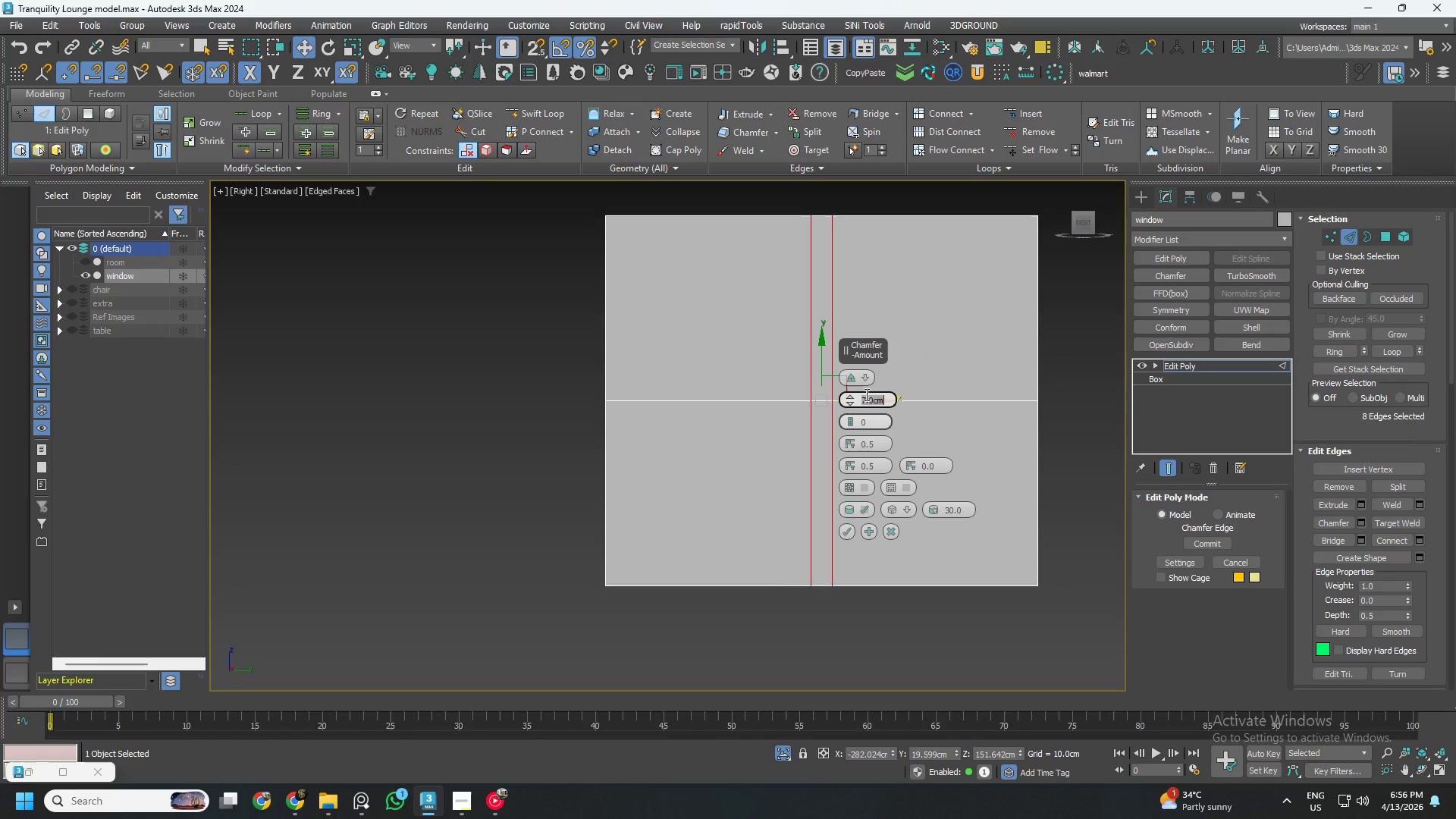 
key(NumpadEnter)
 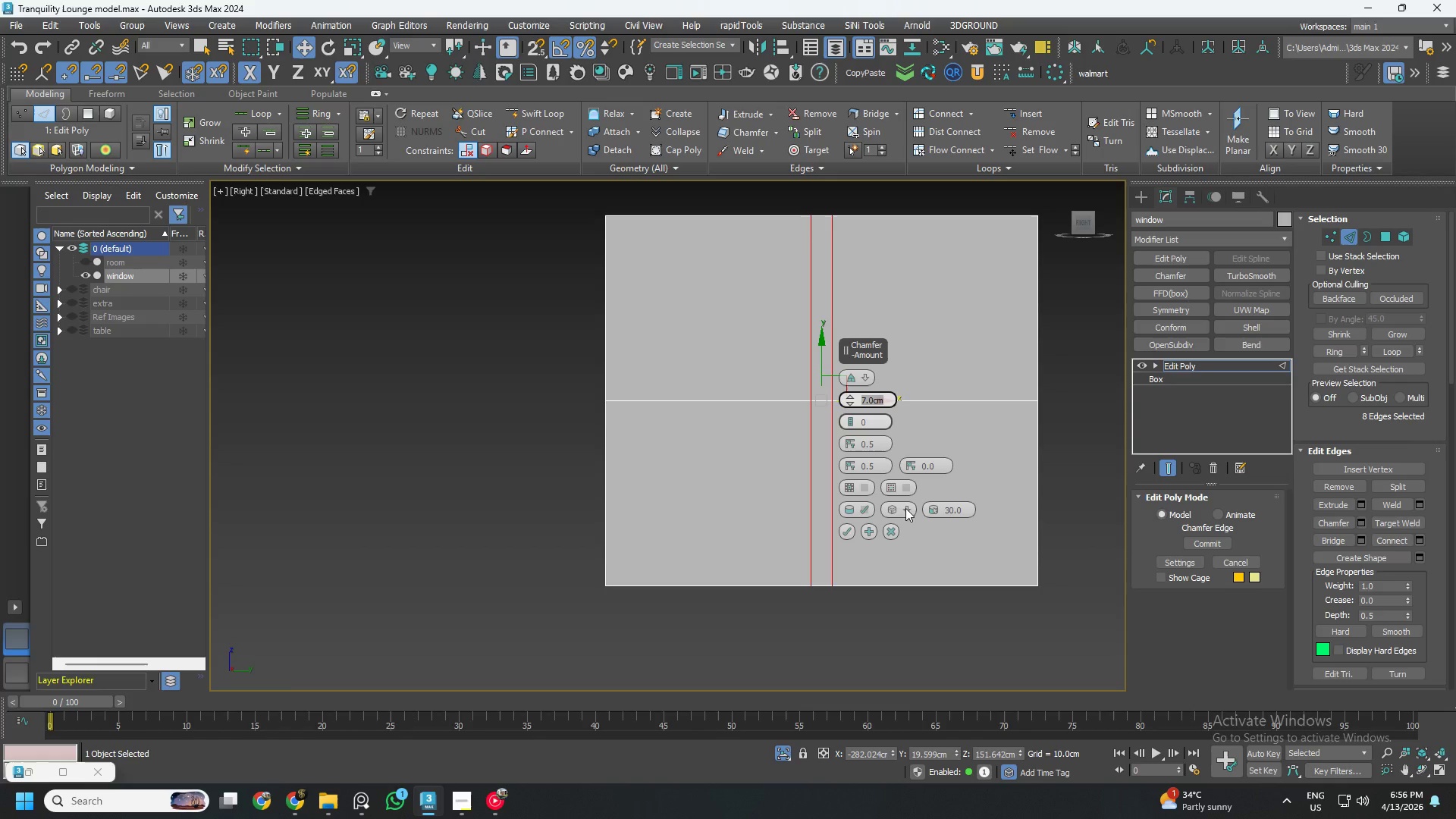 
left_click([909, 513])
 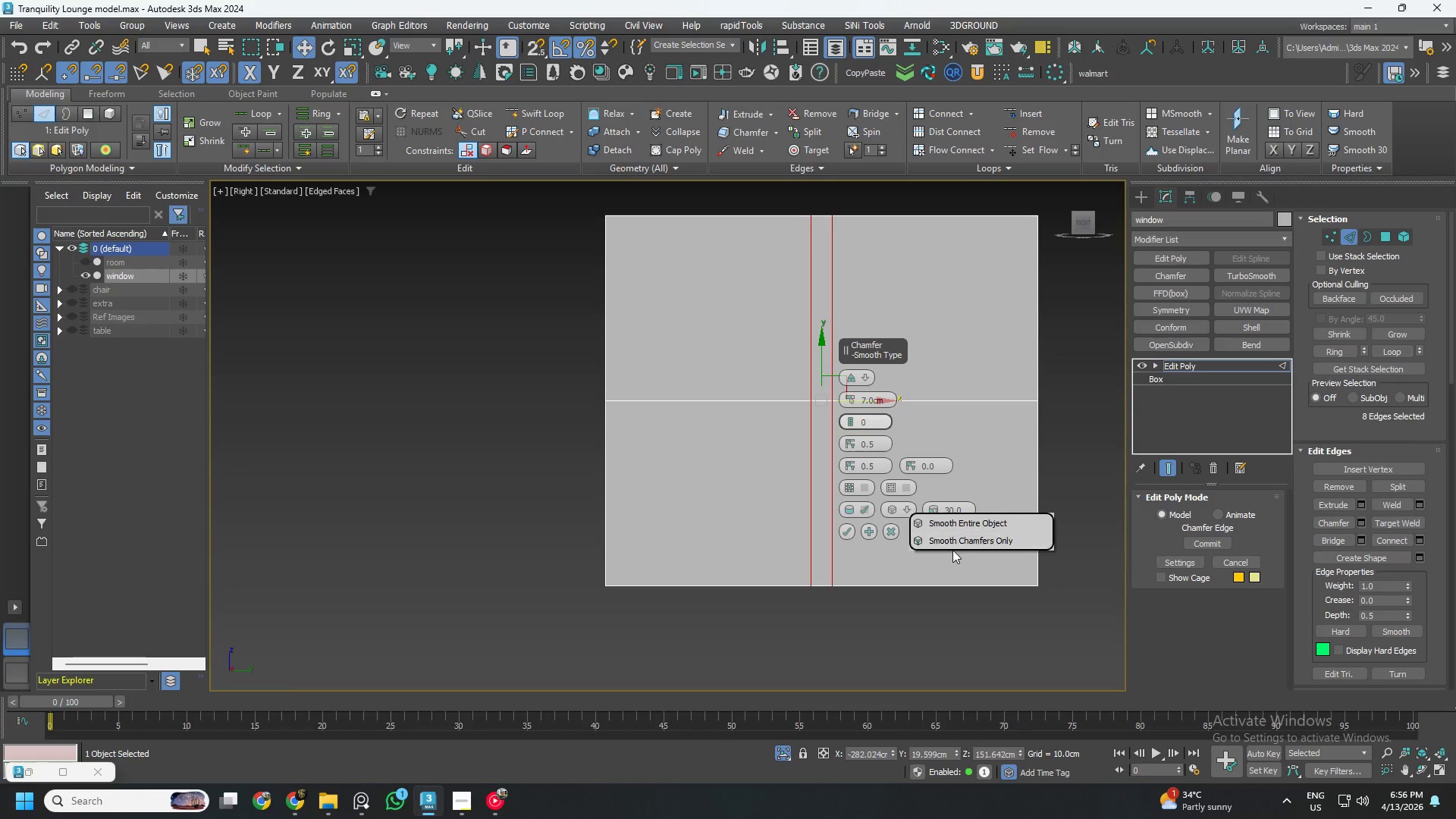 
left_click([952, 550])
 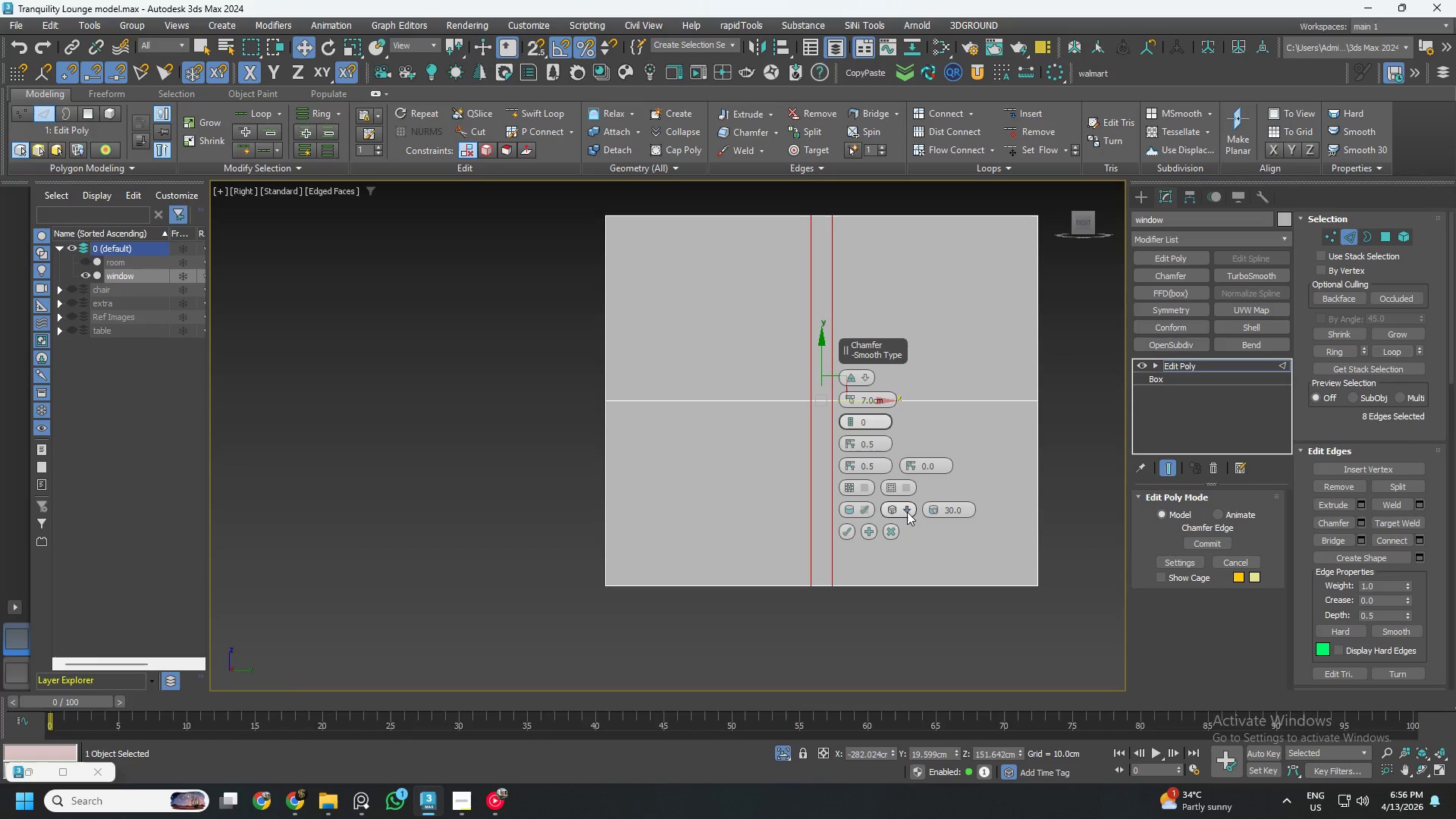 
left_click([906, 510])
 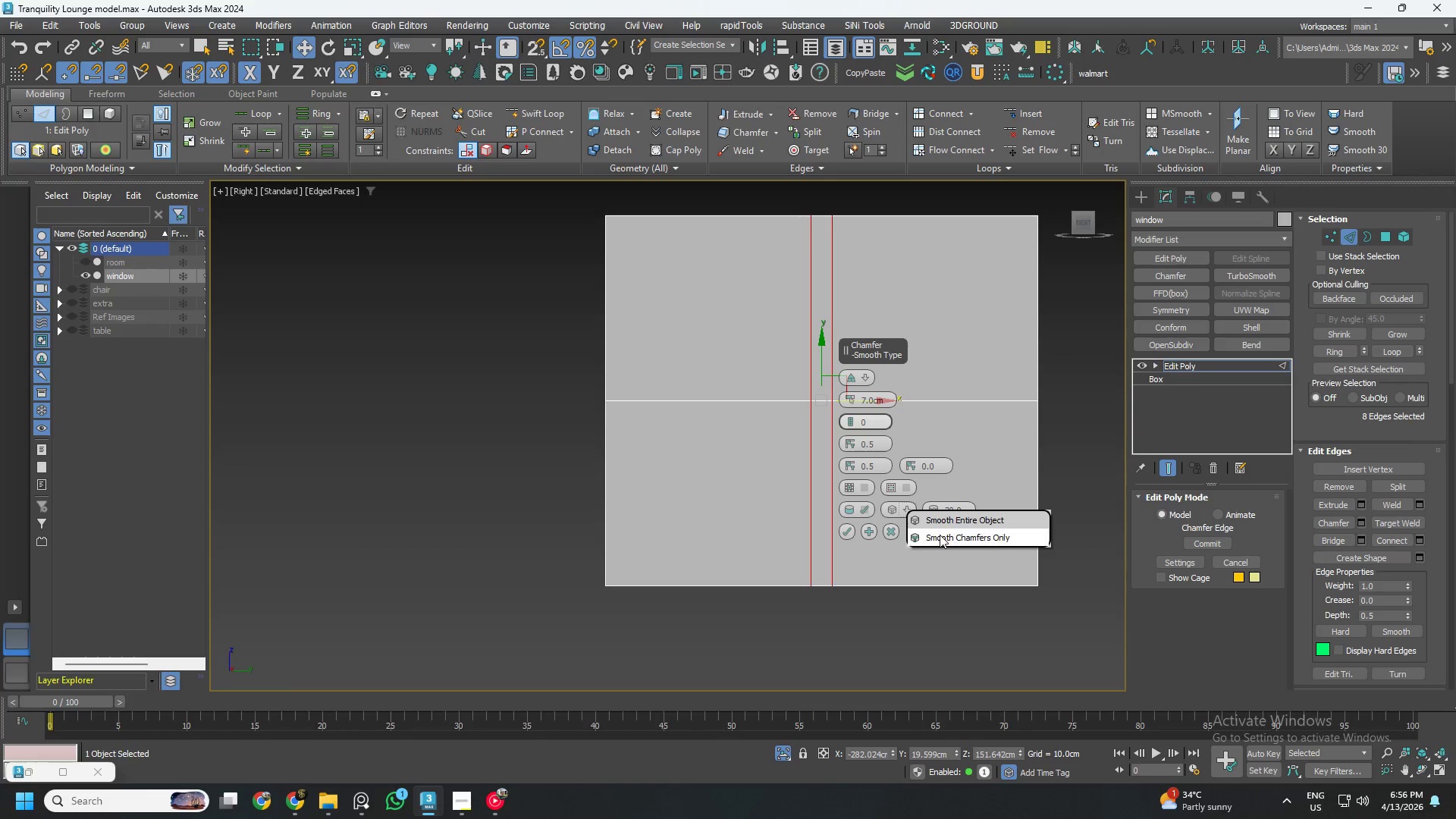 
left_click([940, 535])
 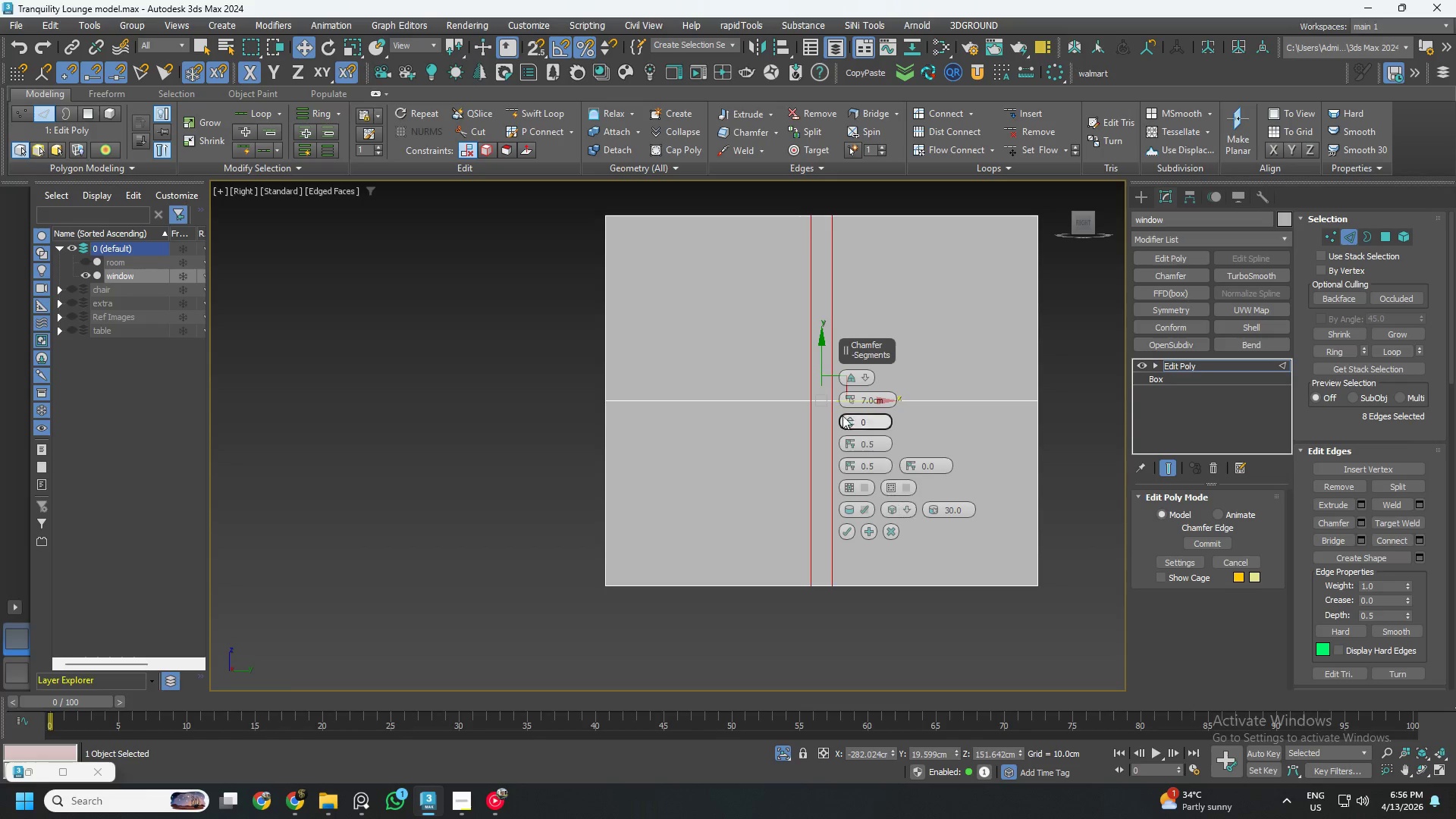 
hold_key(key=AltLeft, duration=1.5)
 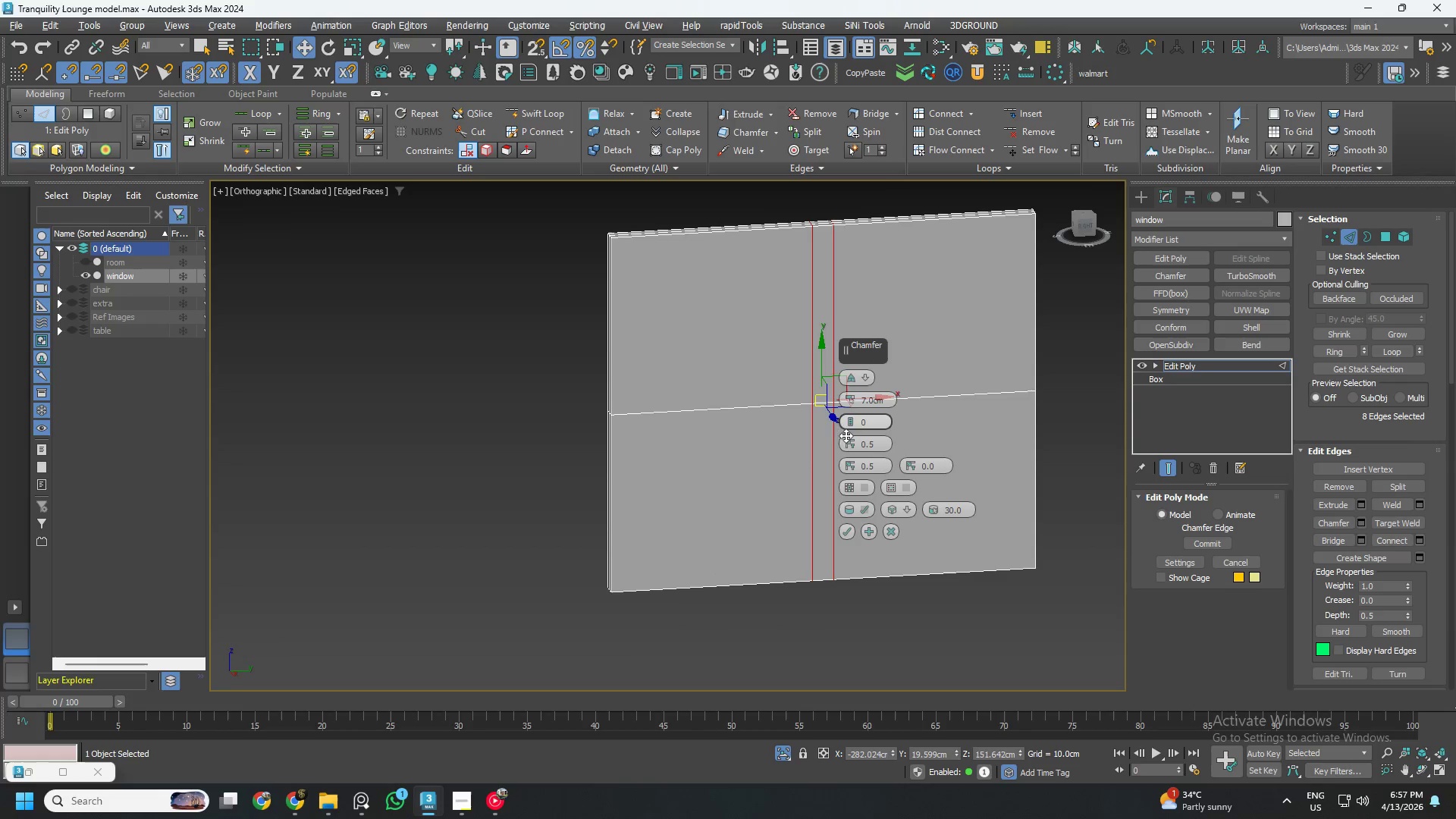 
key(Alt+AltLeft)
 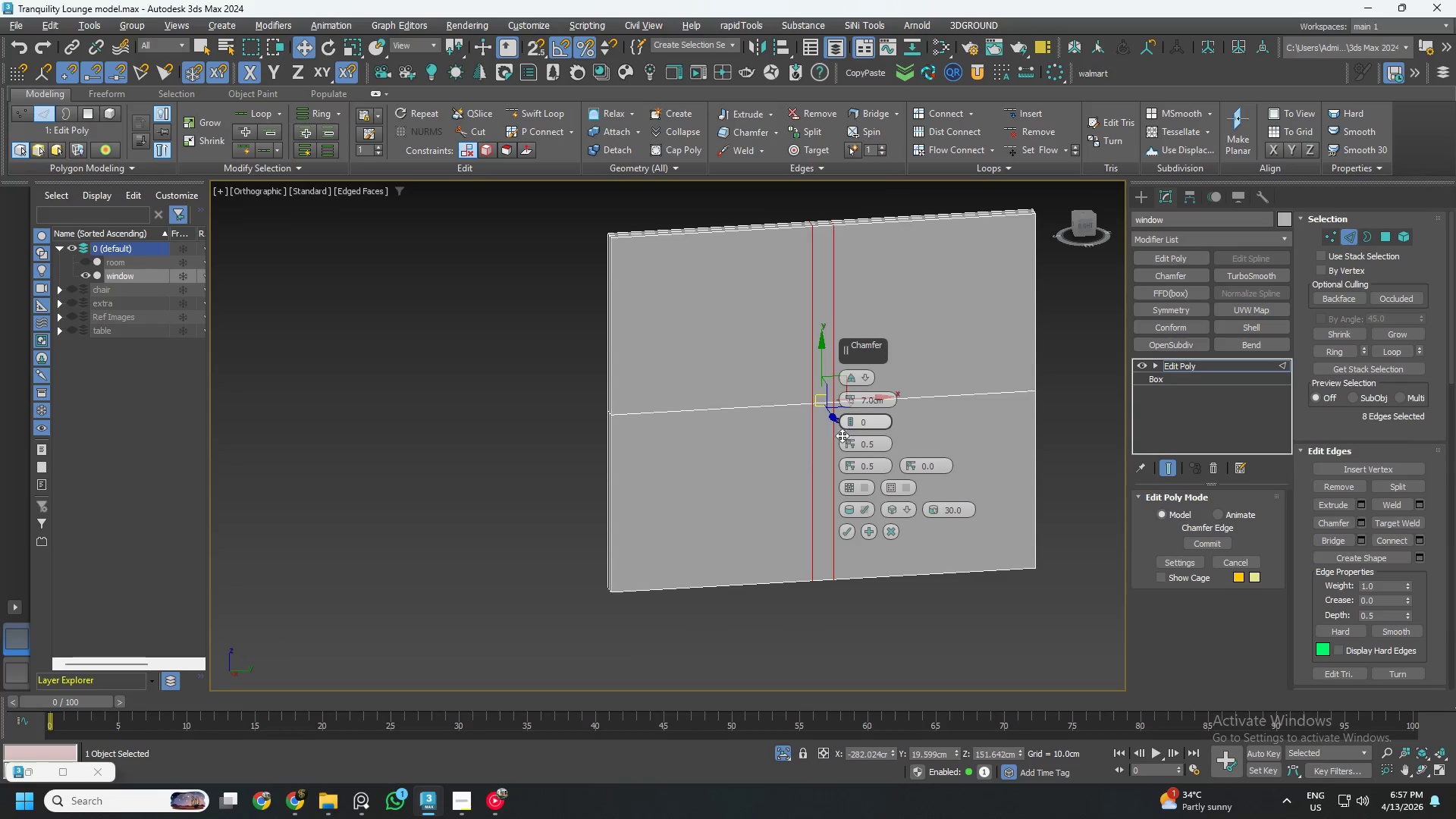 
key(Alt+AltLeft)
 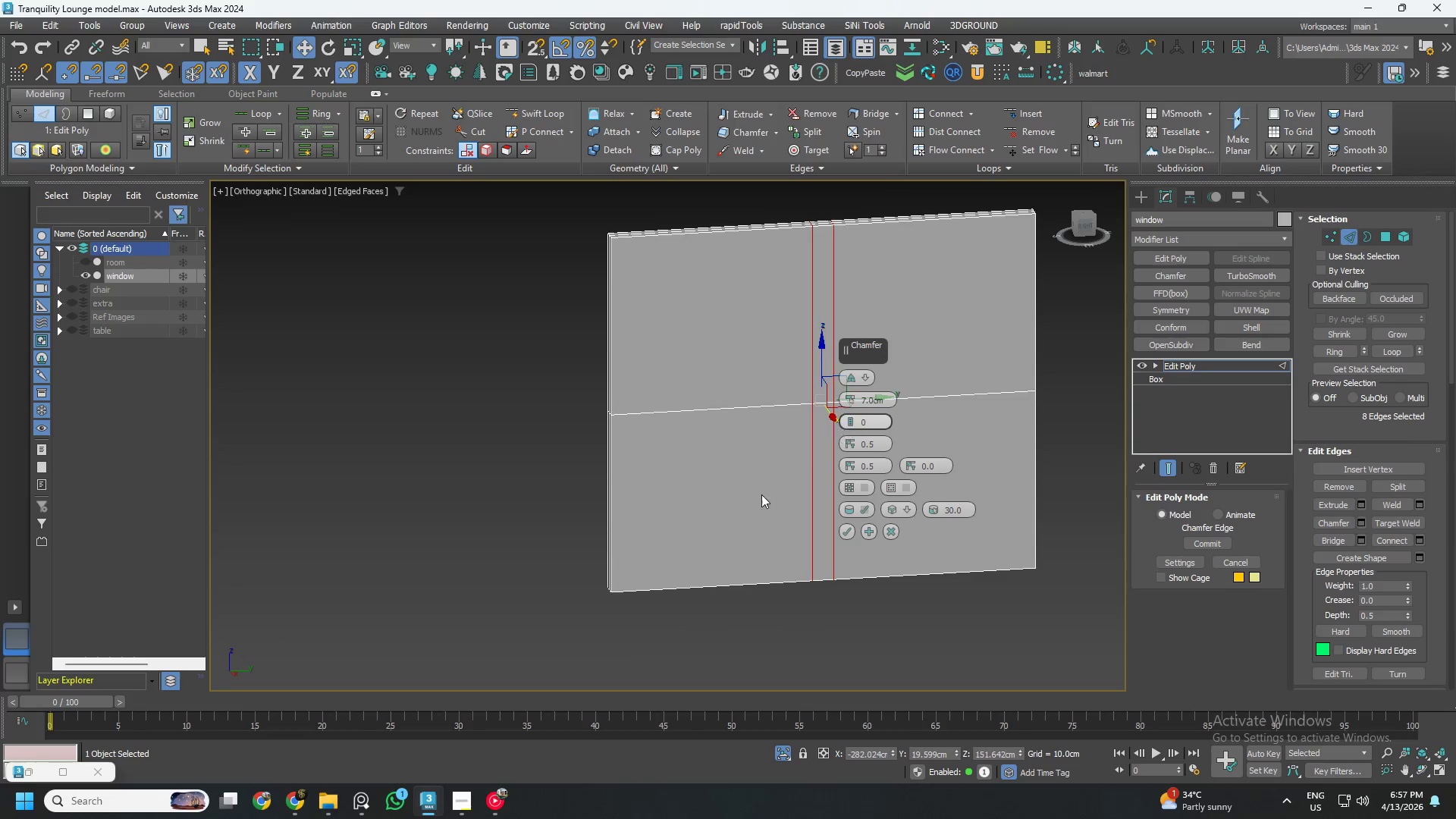 
hold_key(key=AltLeft, duration=13.2)
left_click([355, 802])
 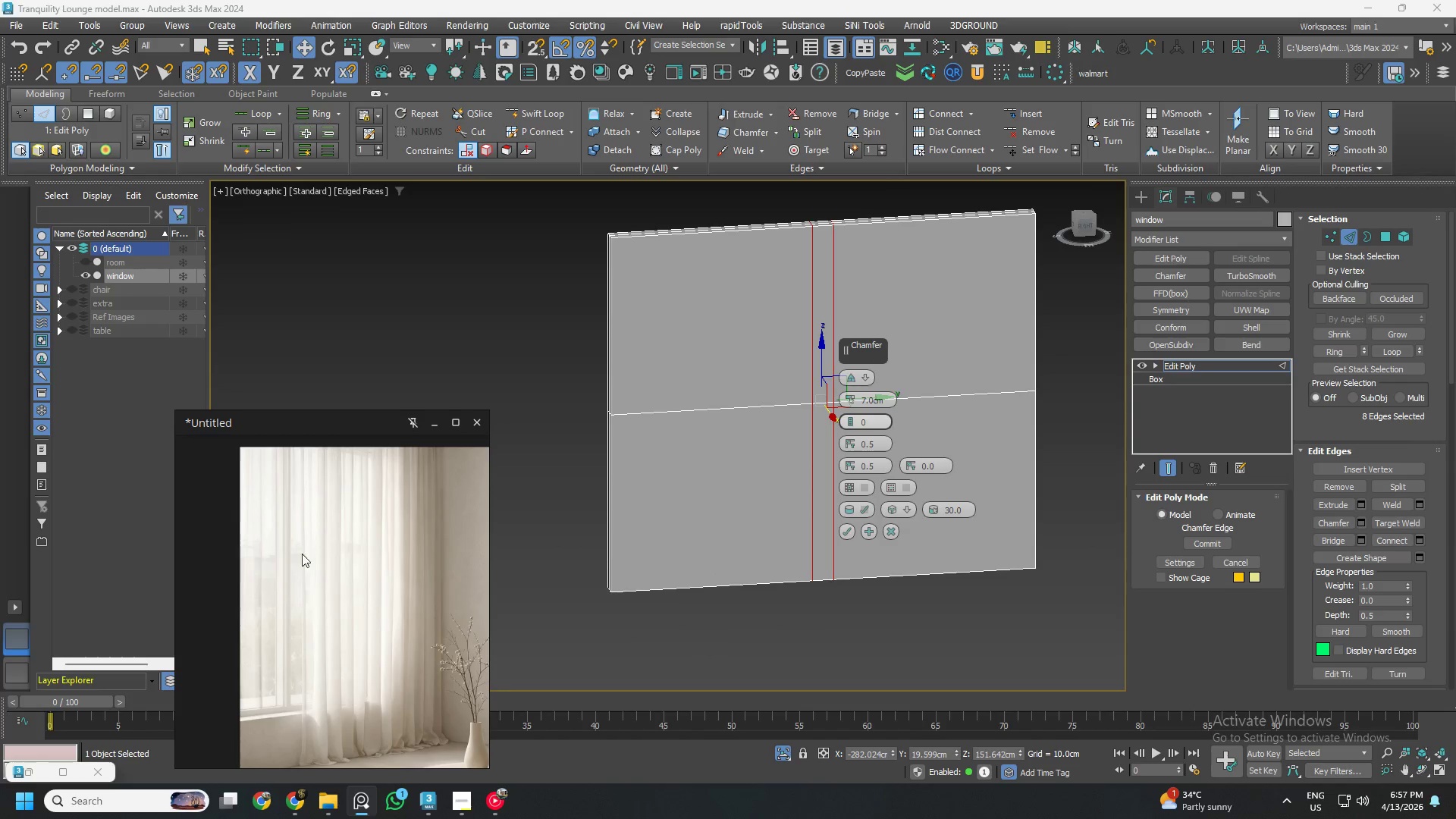 
scroll: coordinate [281, 554], scroll_direction: up, amount: 4.0
 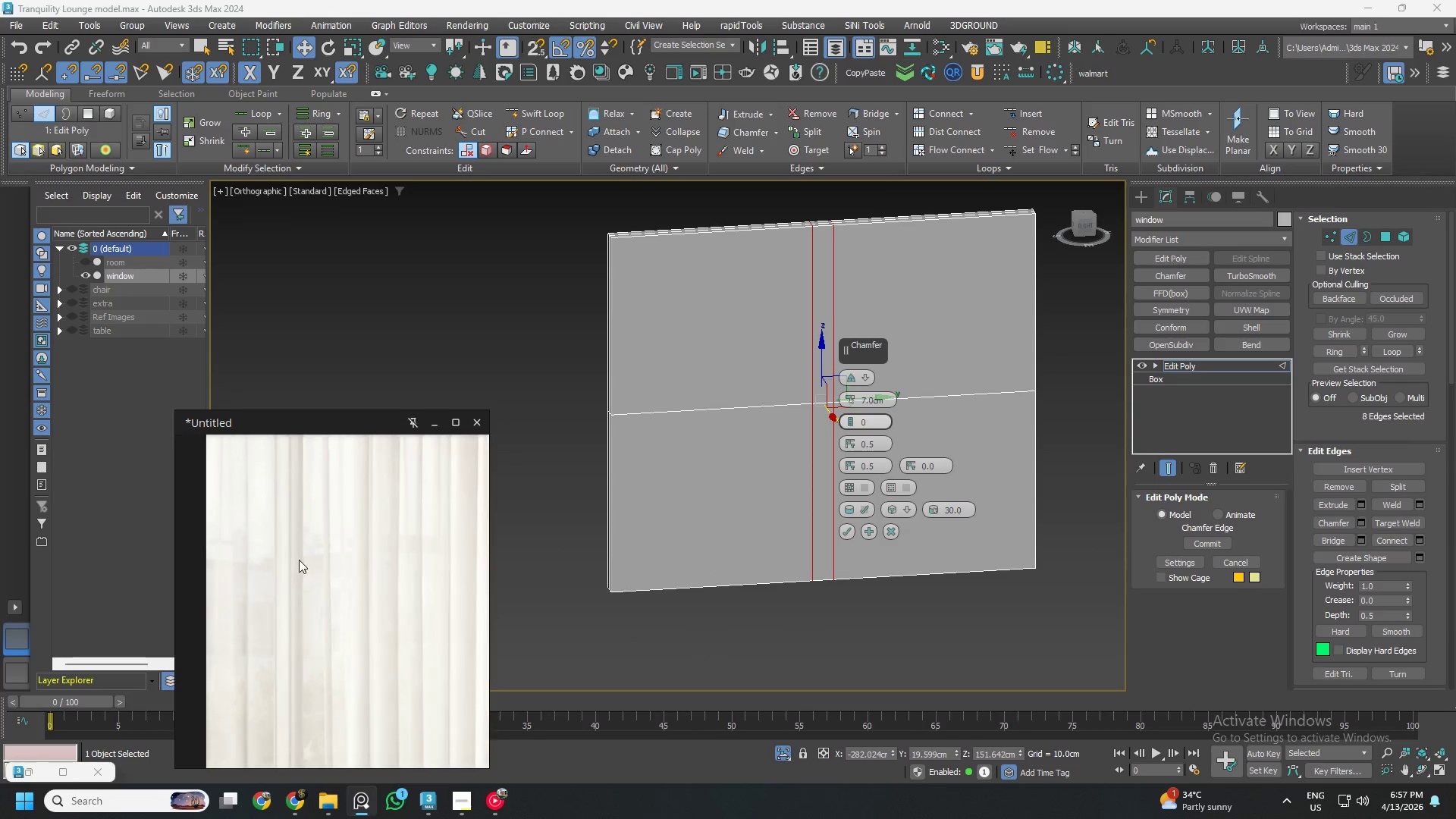 
scroll: coordinate [299, 560], scroll_direction: down, amount: 2.0
 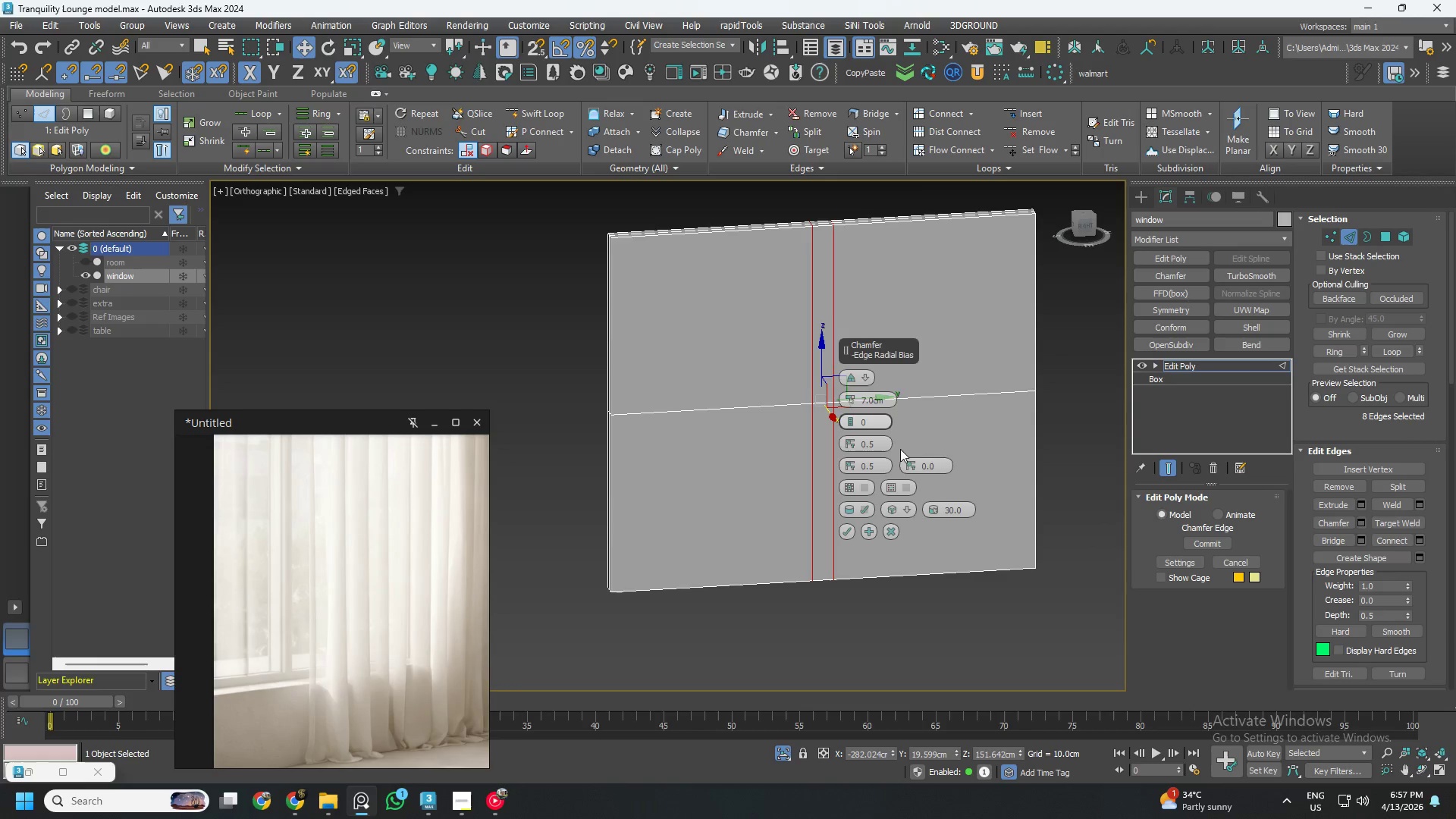 
double_click([868, 394])
 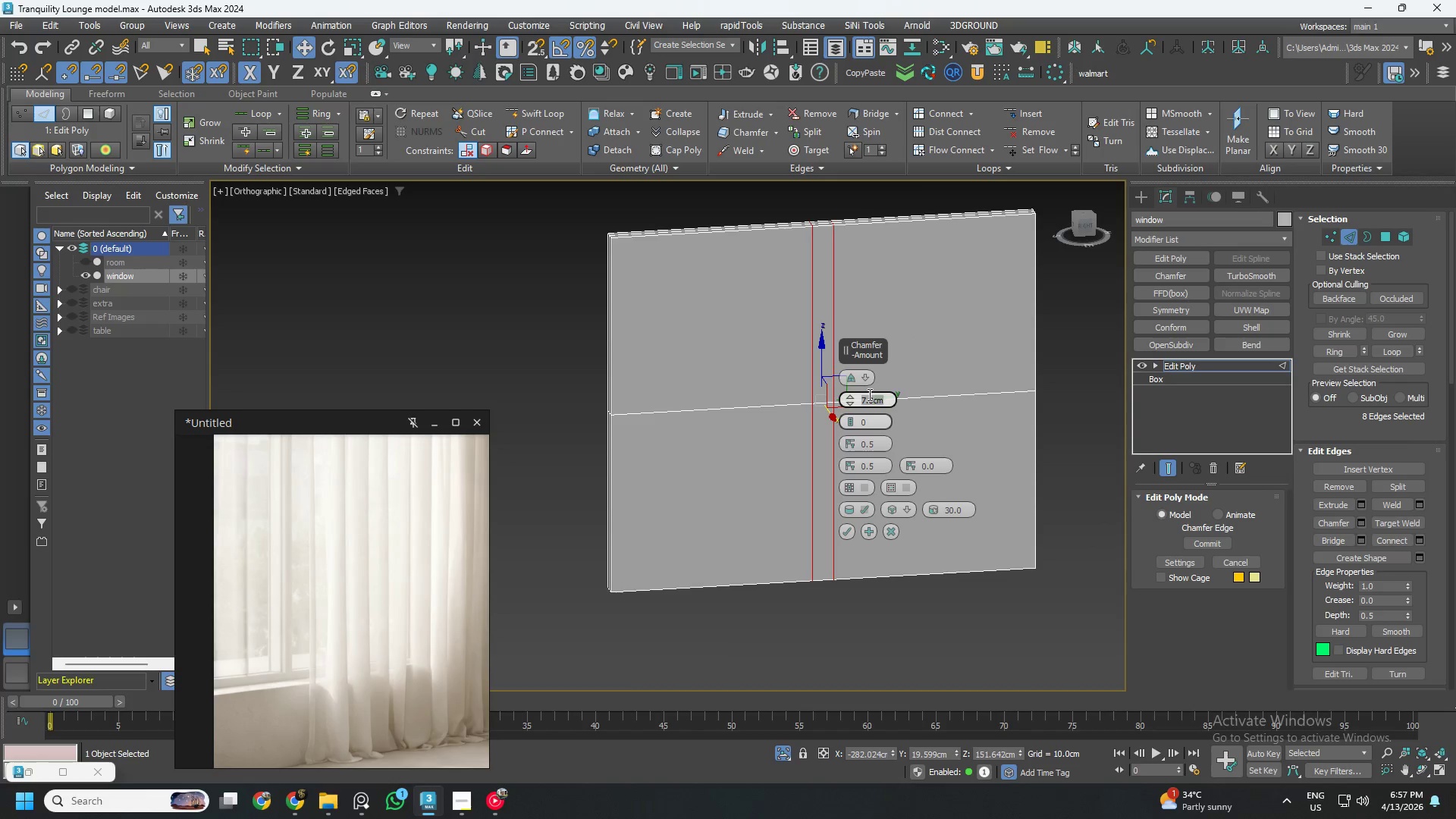 
key(Numpad5)
 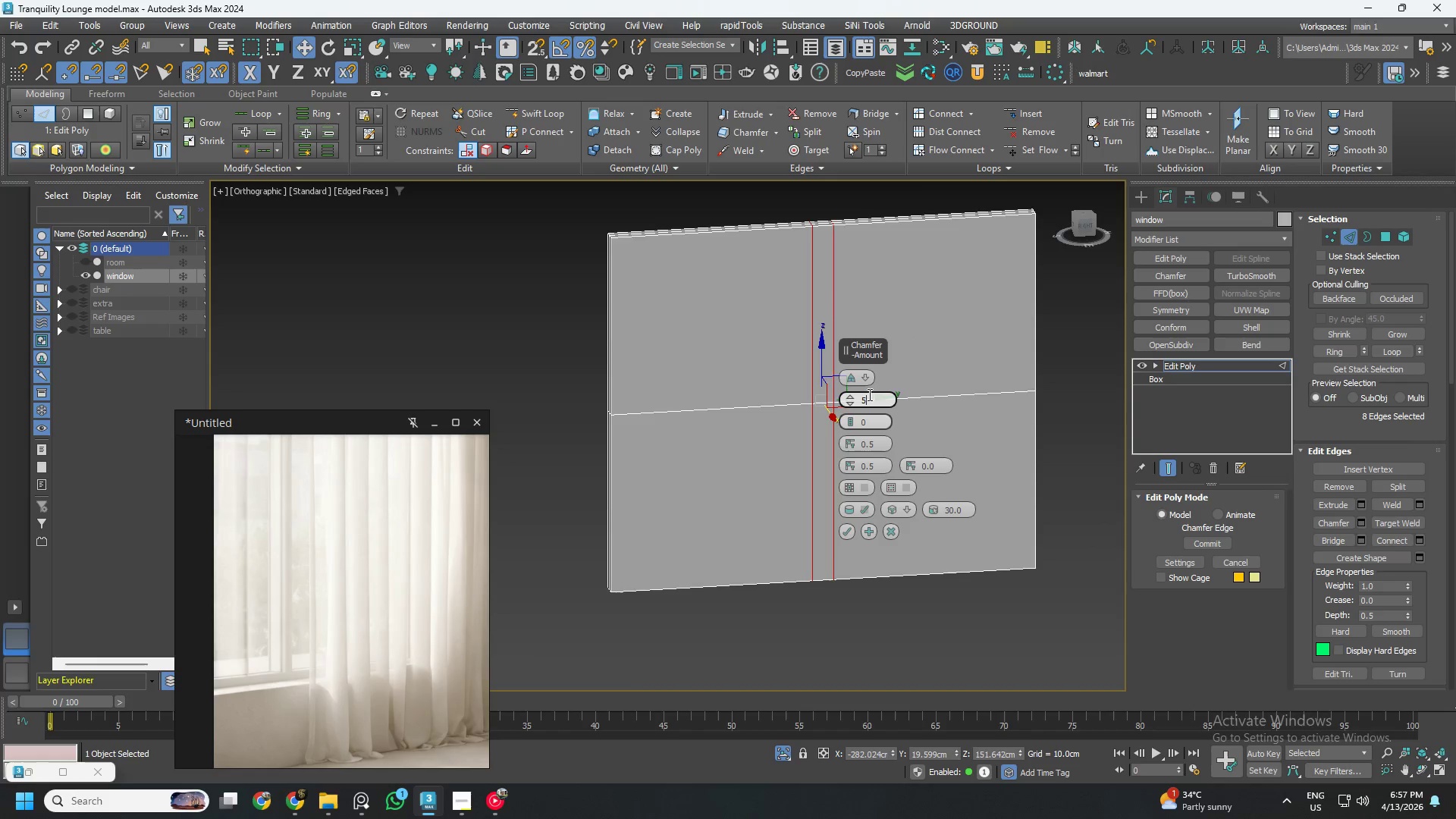 
key(NumpadEnter)
 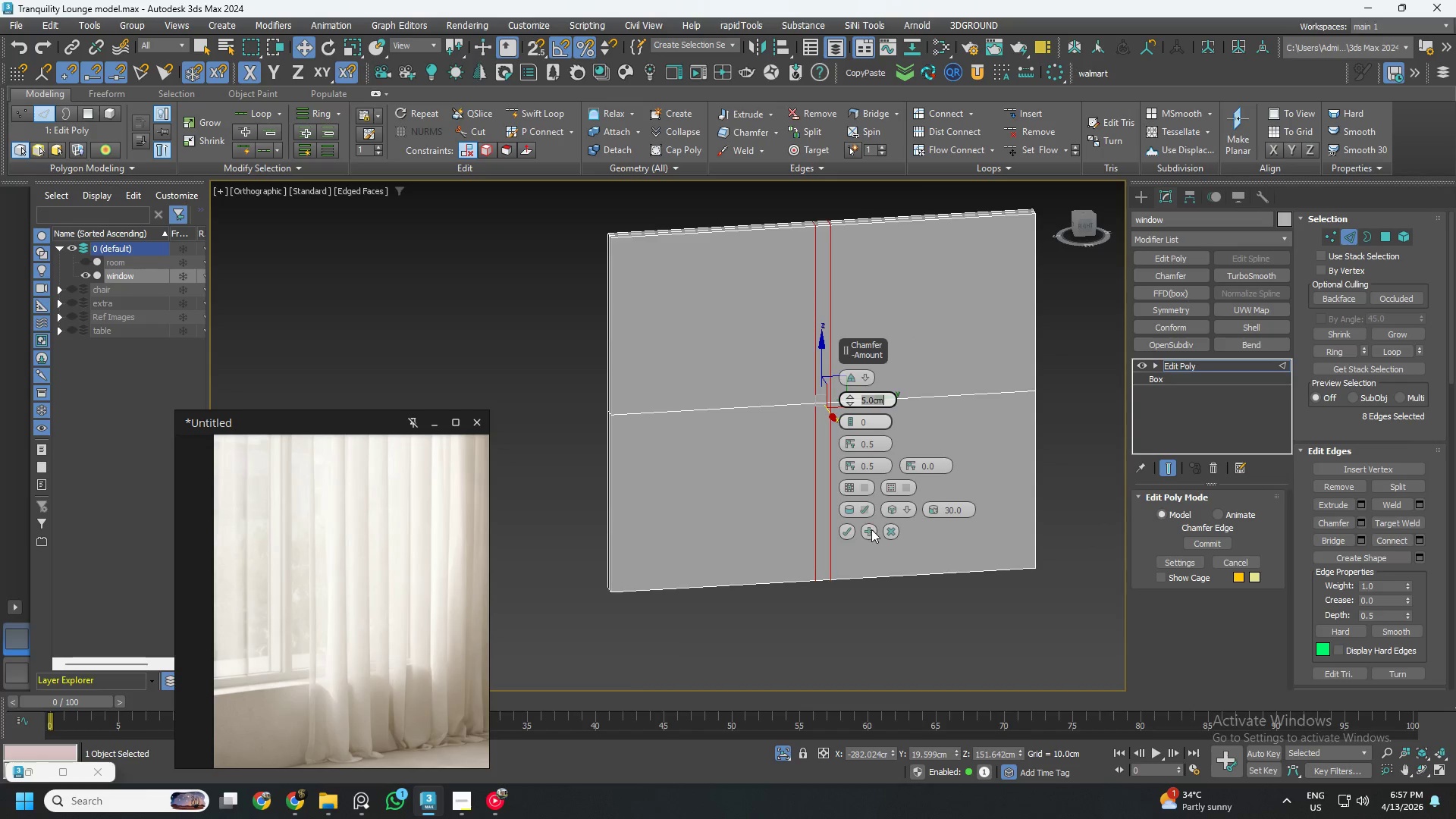 
left_click([843, 529])
 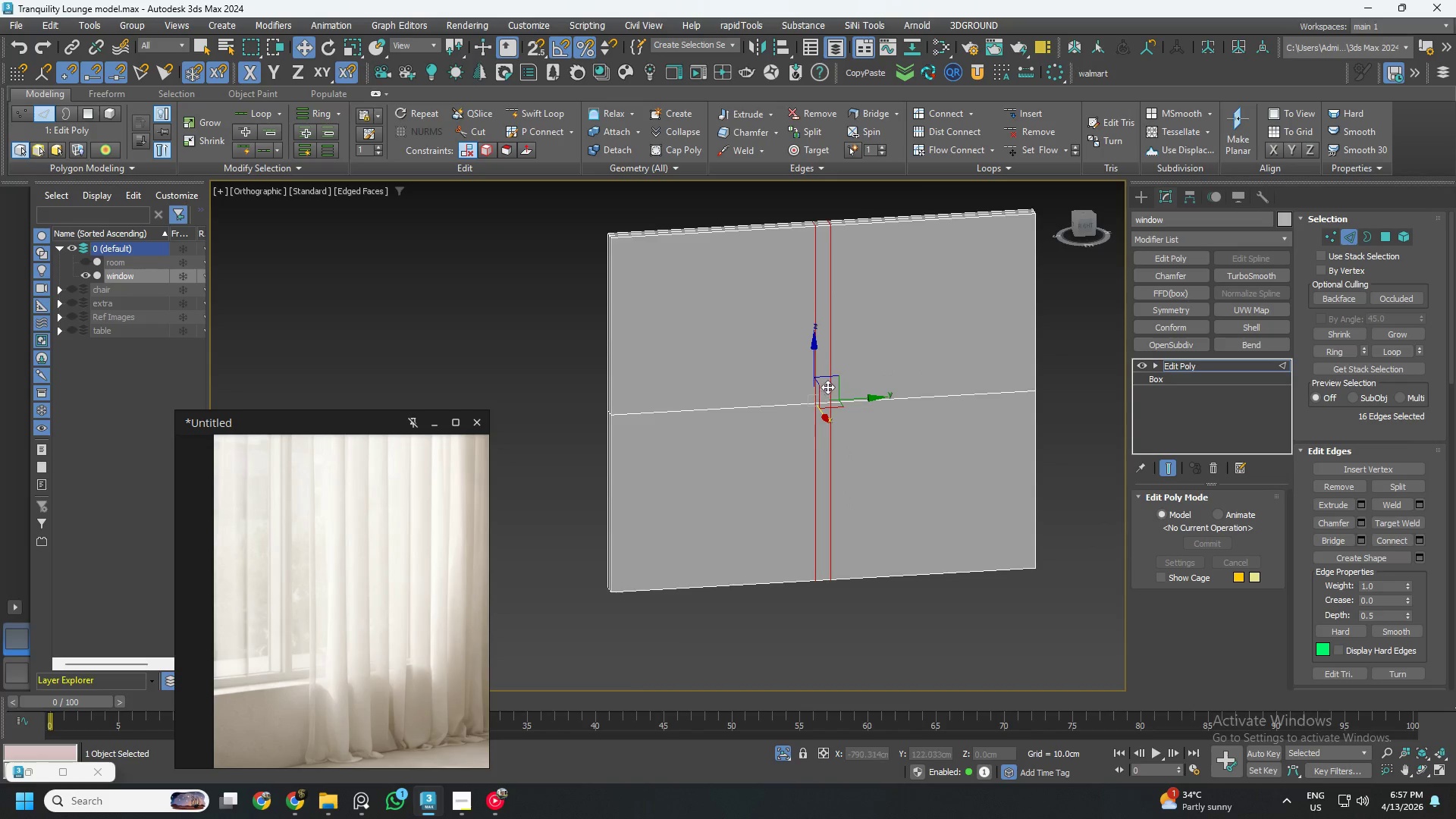 
hold_key(key=AltLeft, duration=1.3)
 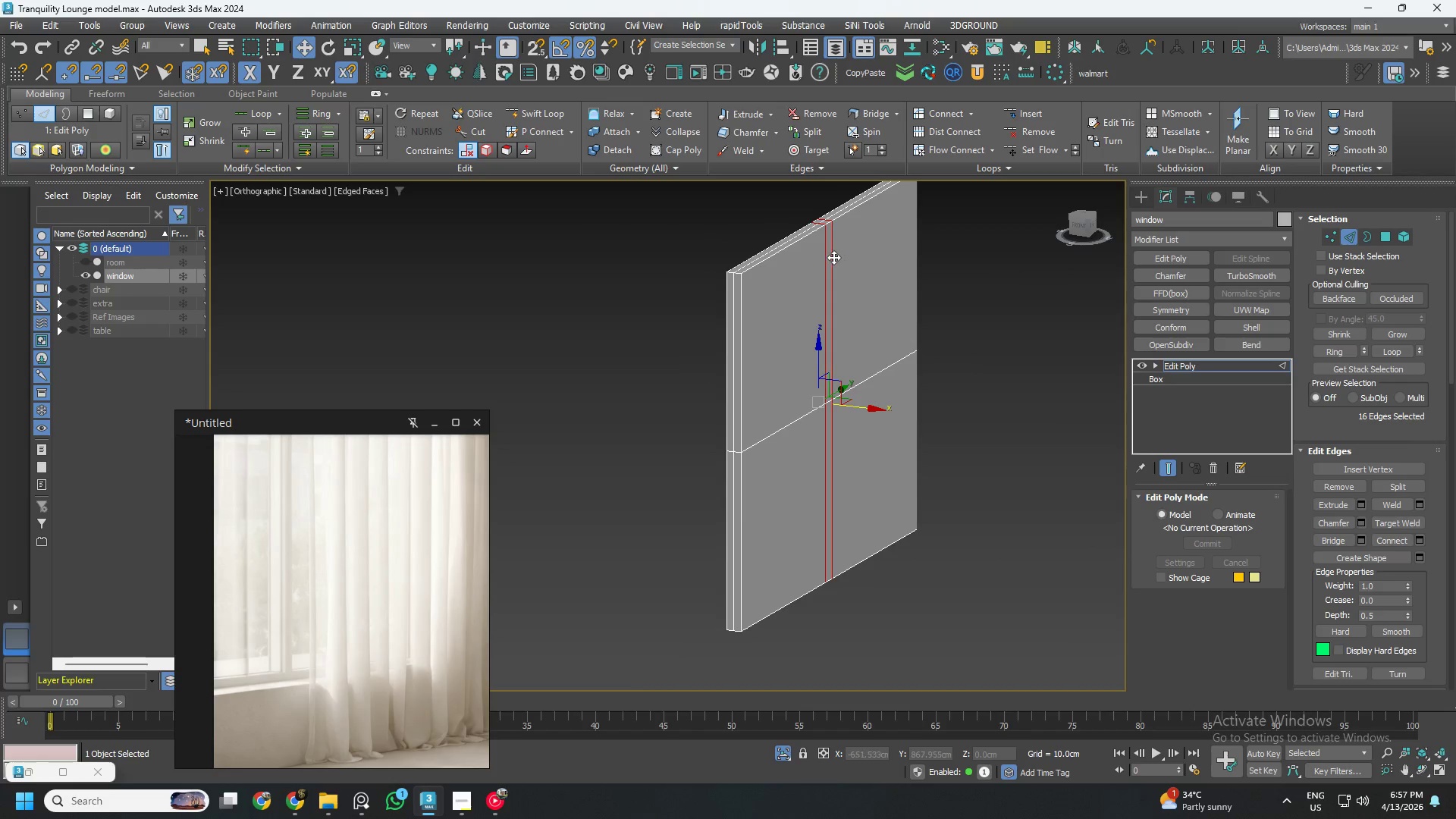 
scroll: coordinate [831, 239], scroll_direction: up, amount: 3.0
 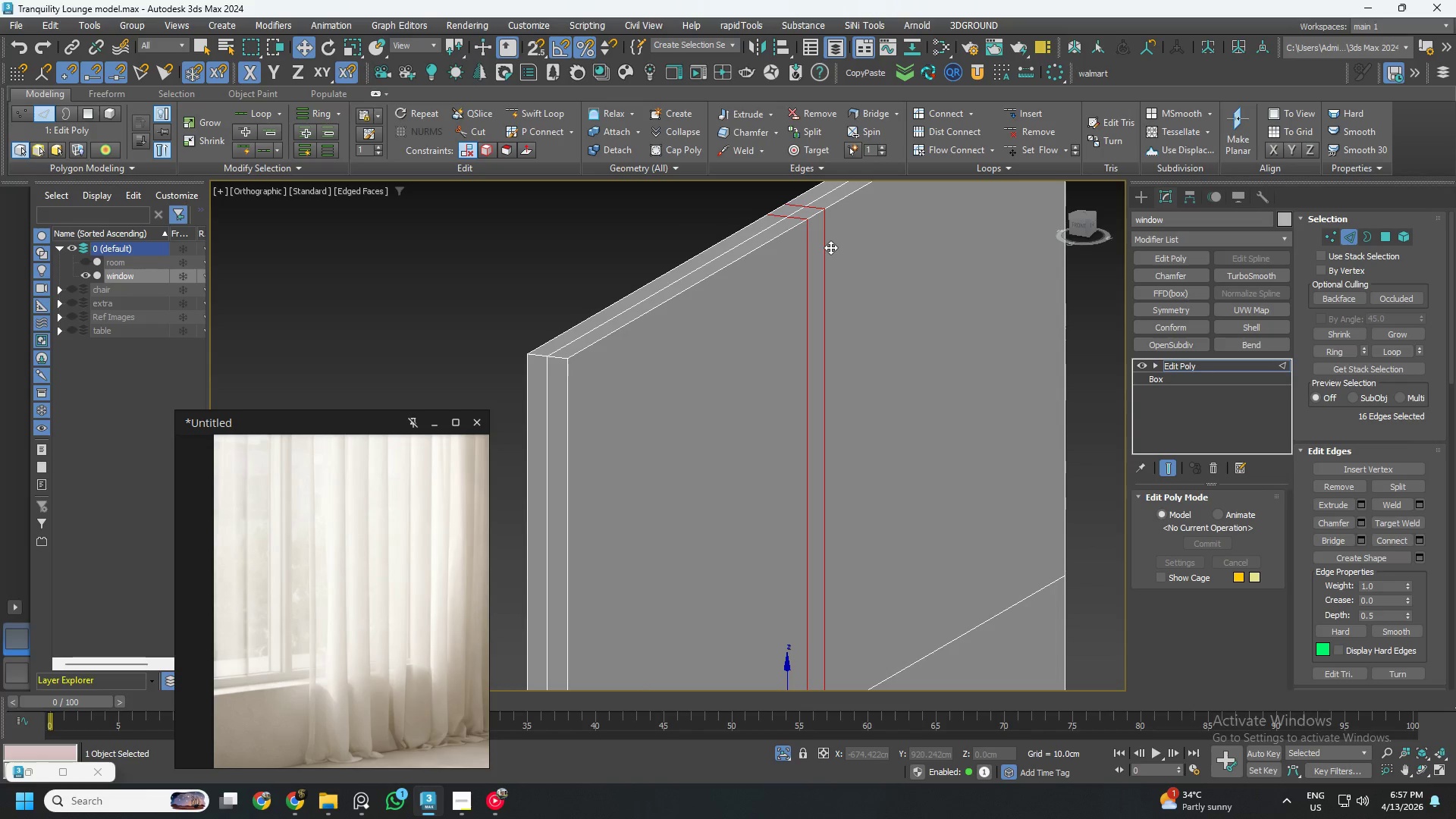 
scroll: coordinate [830, 250], scroll_direction: down, amount: 3.0
 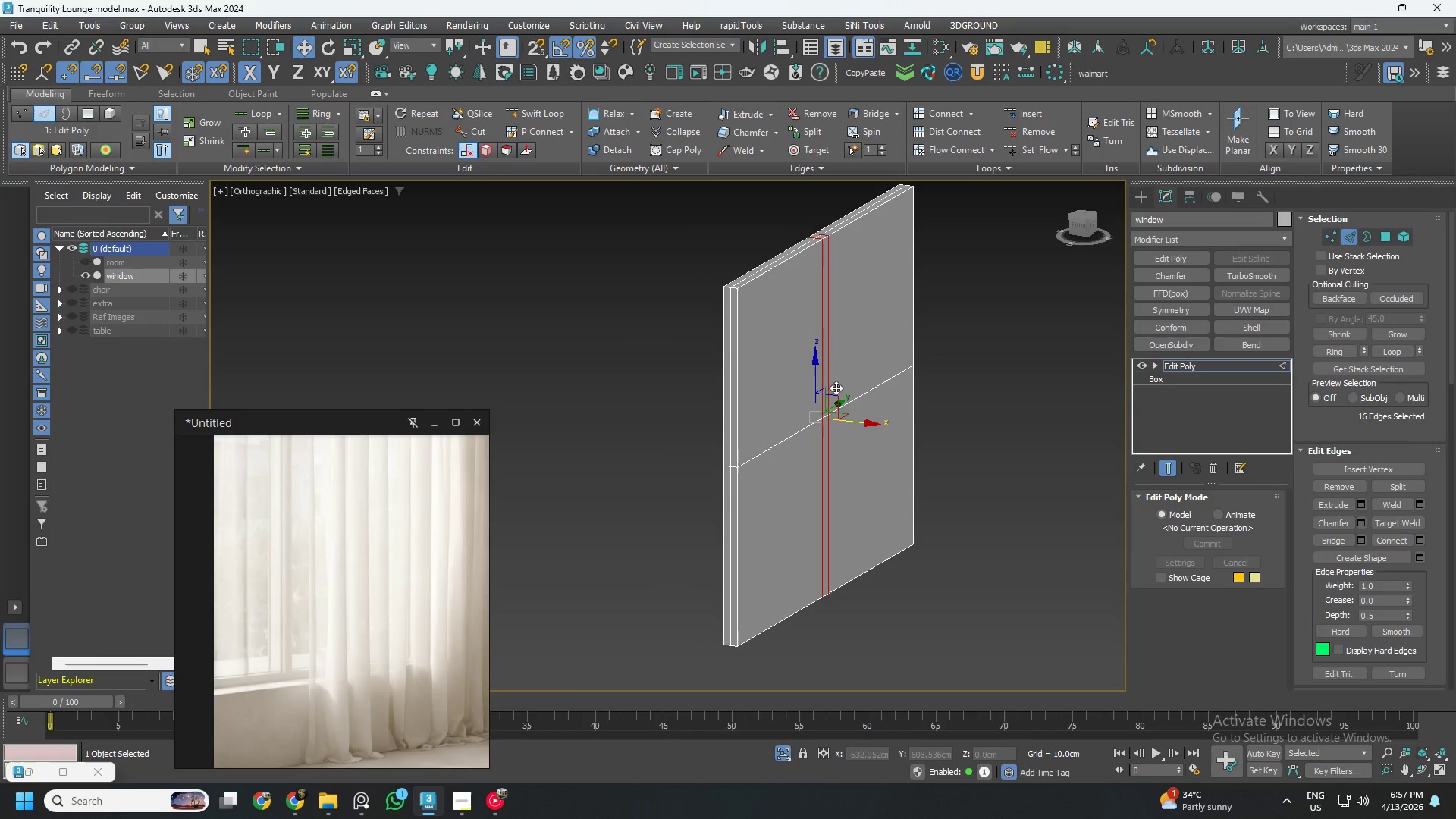 
hold_key(key=AltLeft, duration=1.53)
 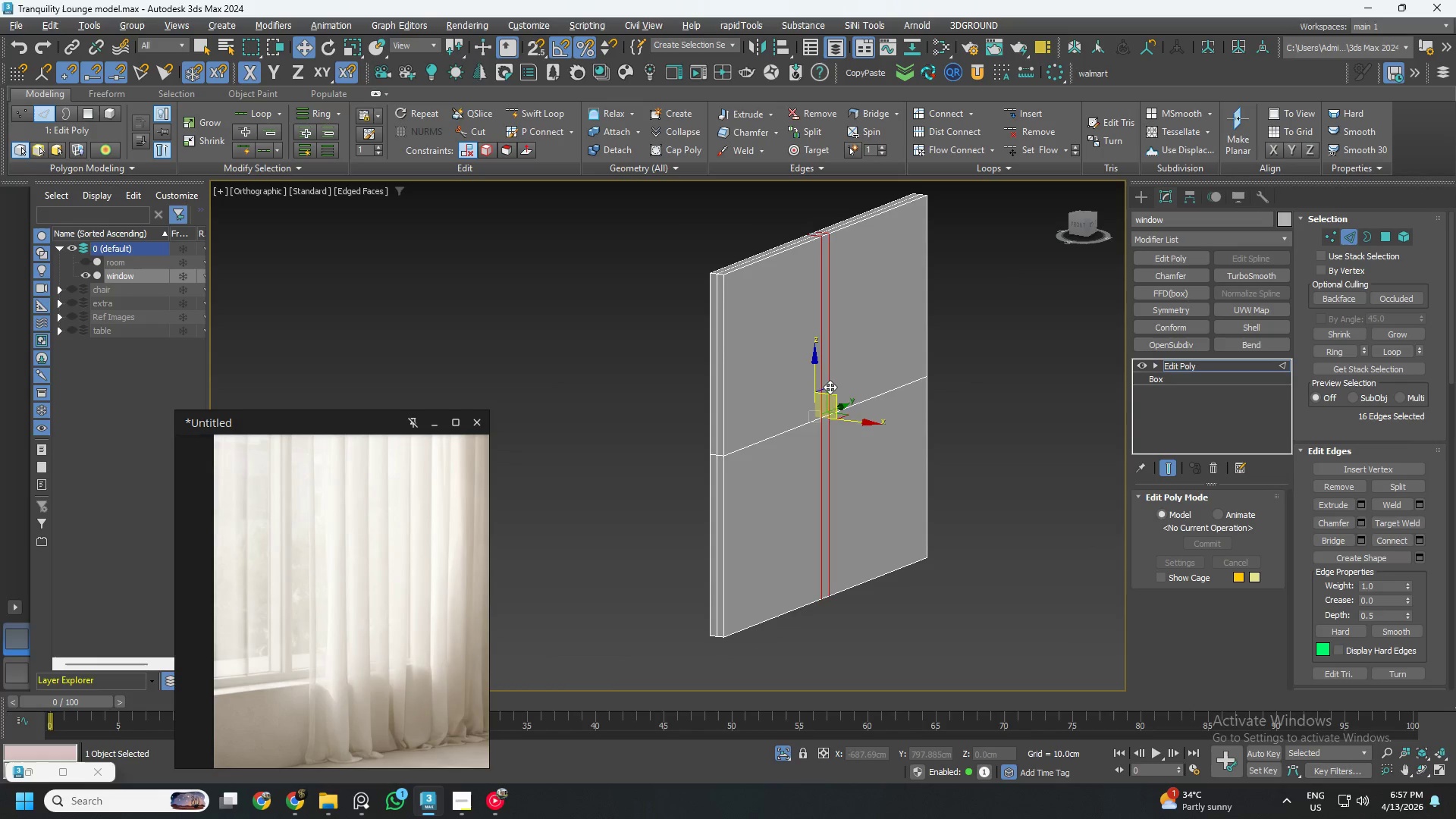 
hold_key(key=AltLeft, duration=0.48)
 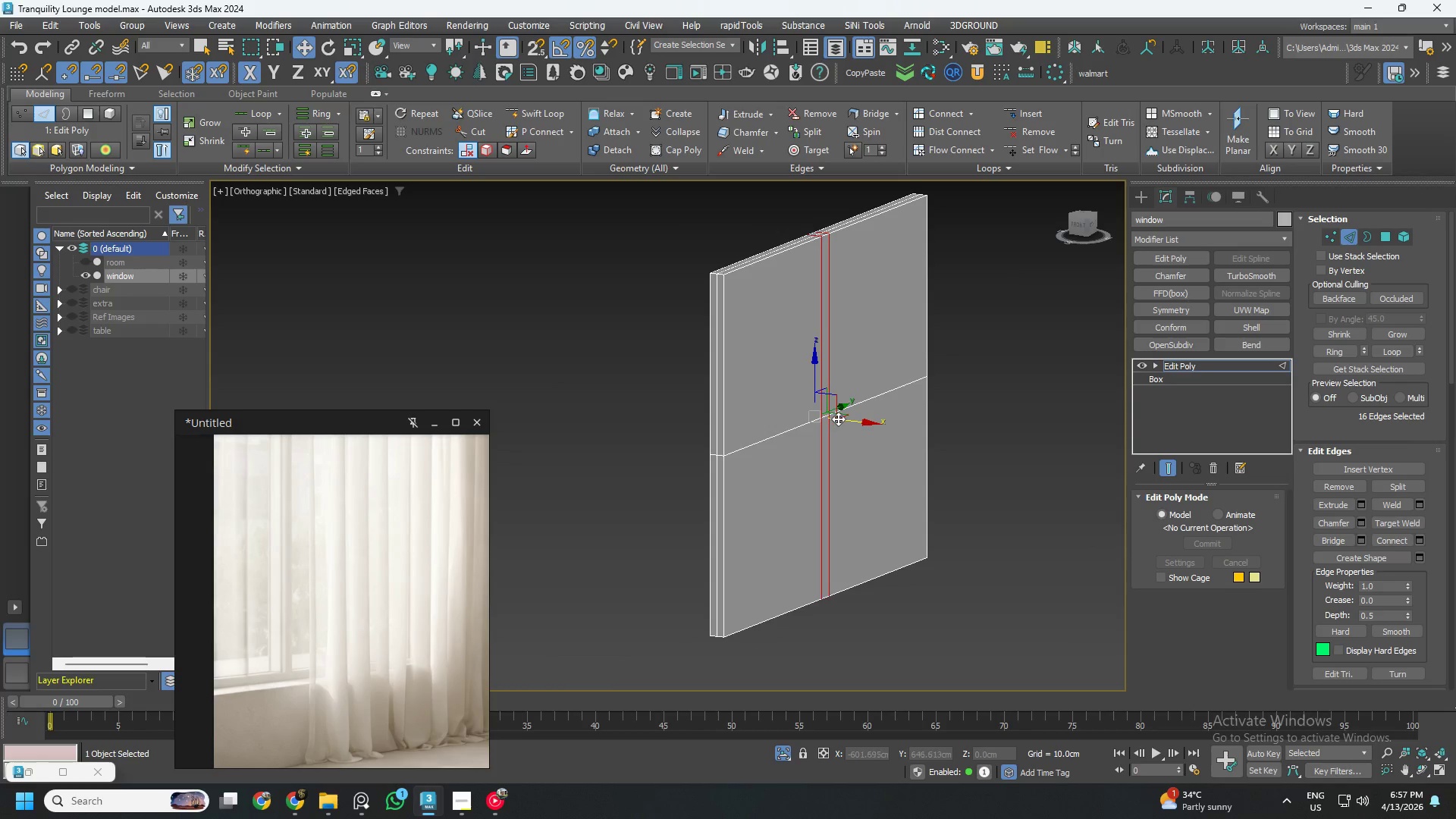 
scroll: coordinate [756, 453], scroll_direction: up, amount: 3.0
 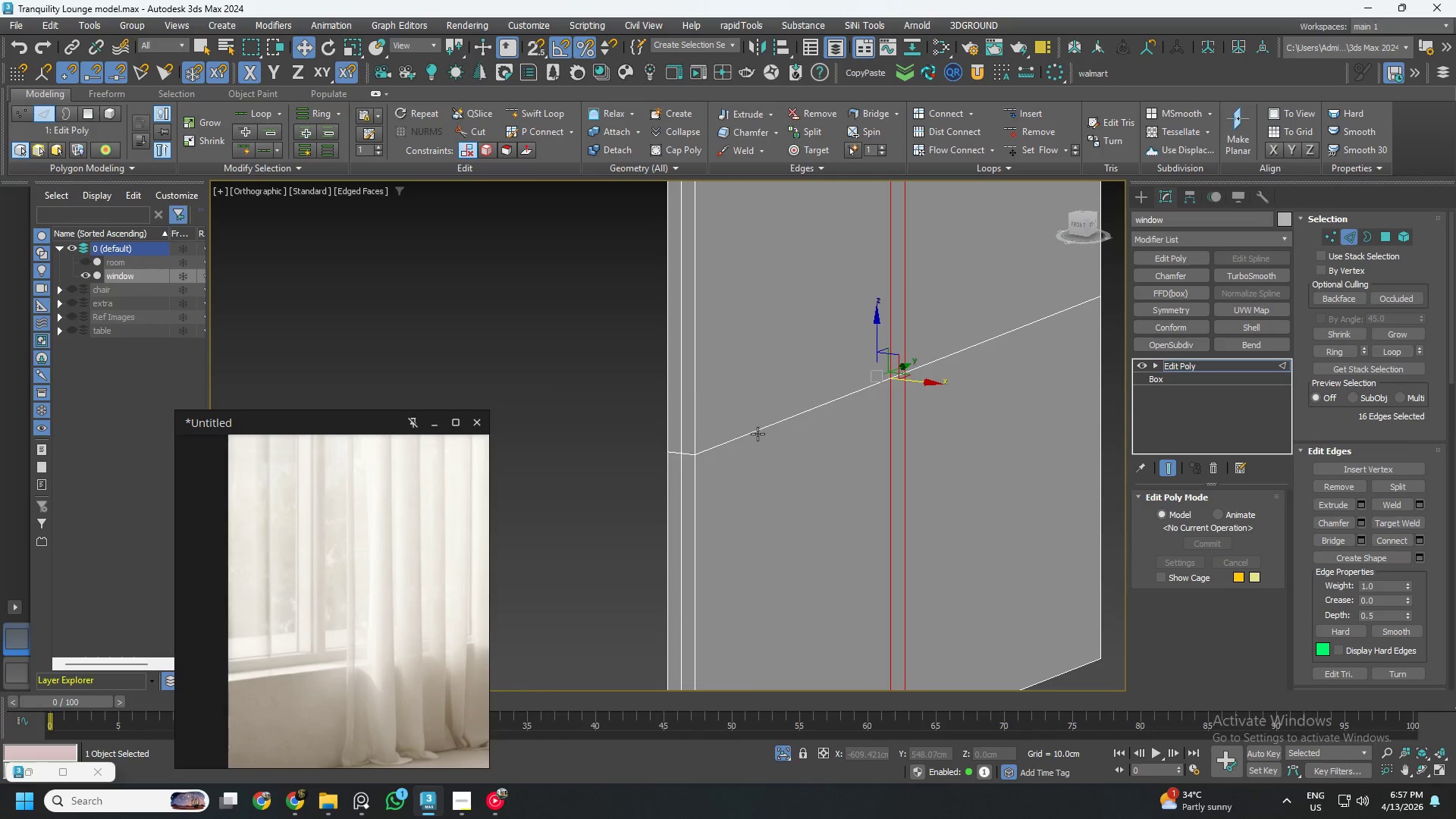 
double_click([758, 434])
 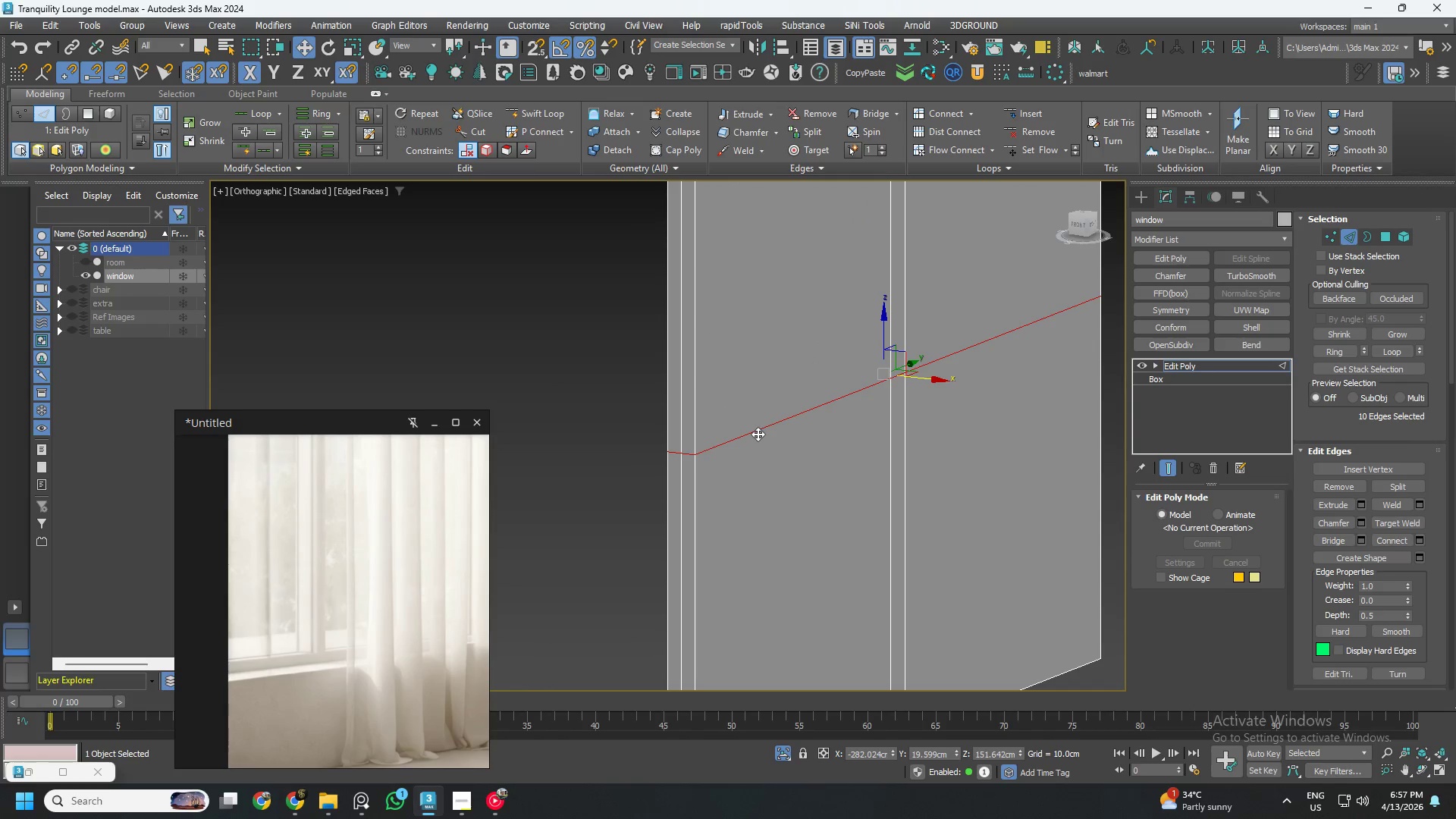 
scroll: coordinate [758, 434], scroll_direction: down, amount: 2.0
 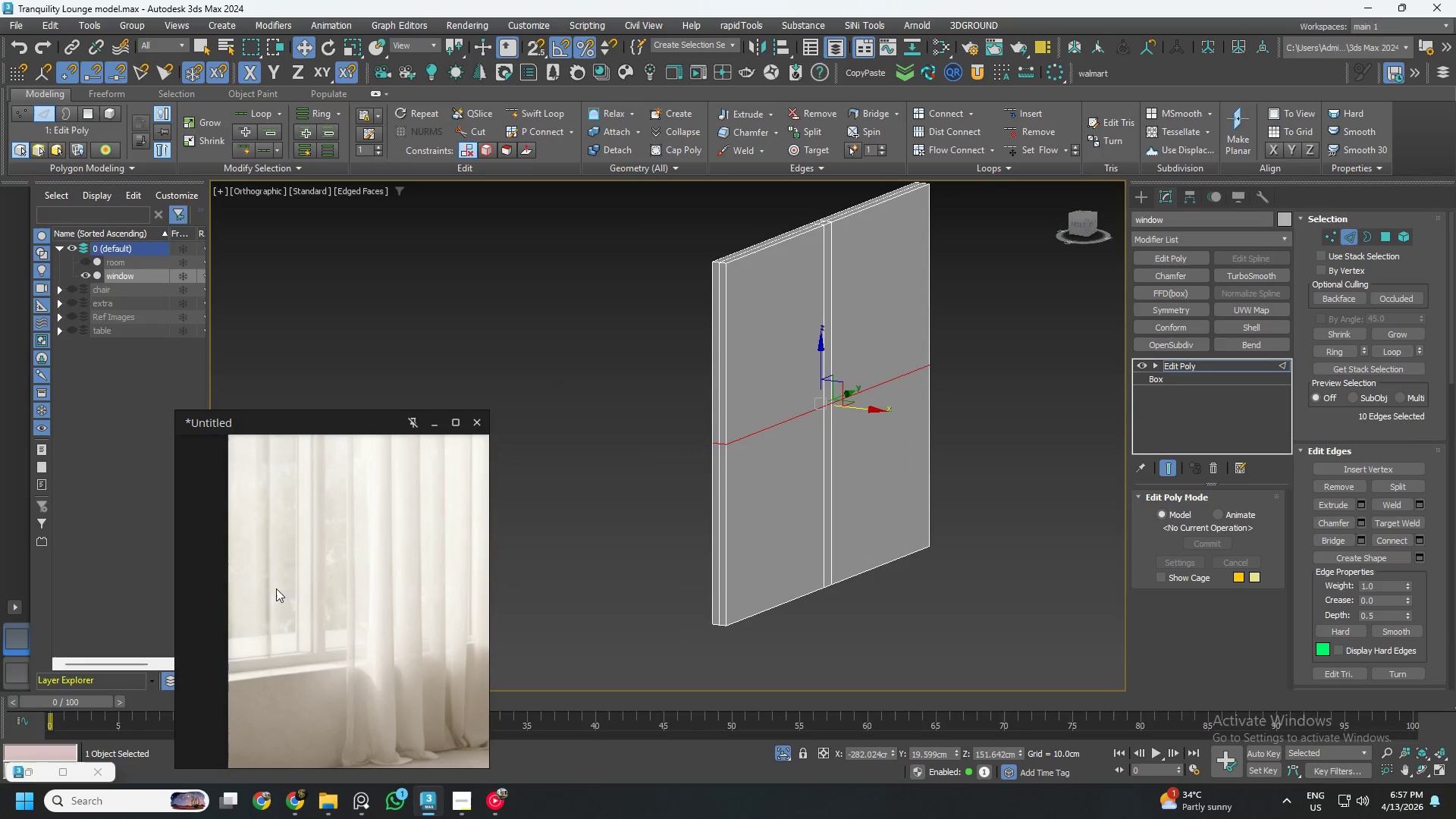 
scroll: coordinate [317, 500], scroll_direction: up, amount: 1.0
 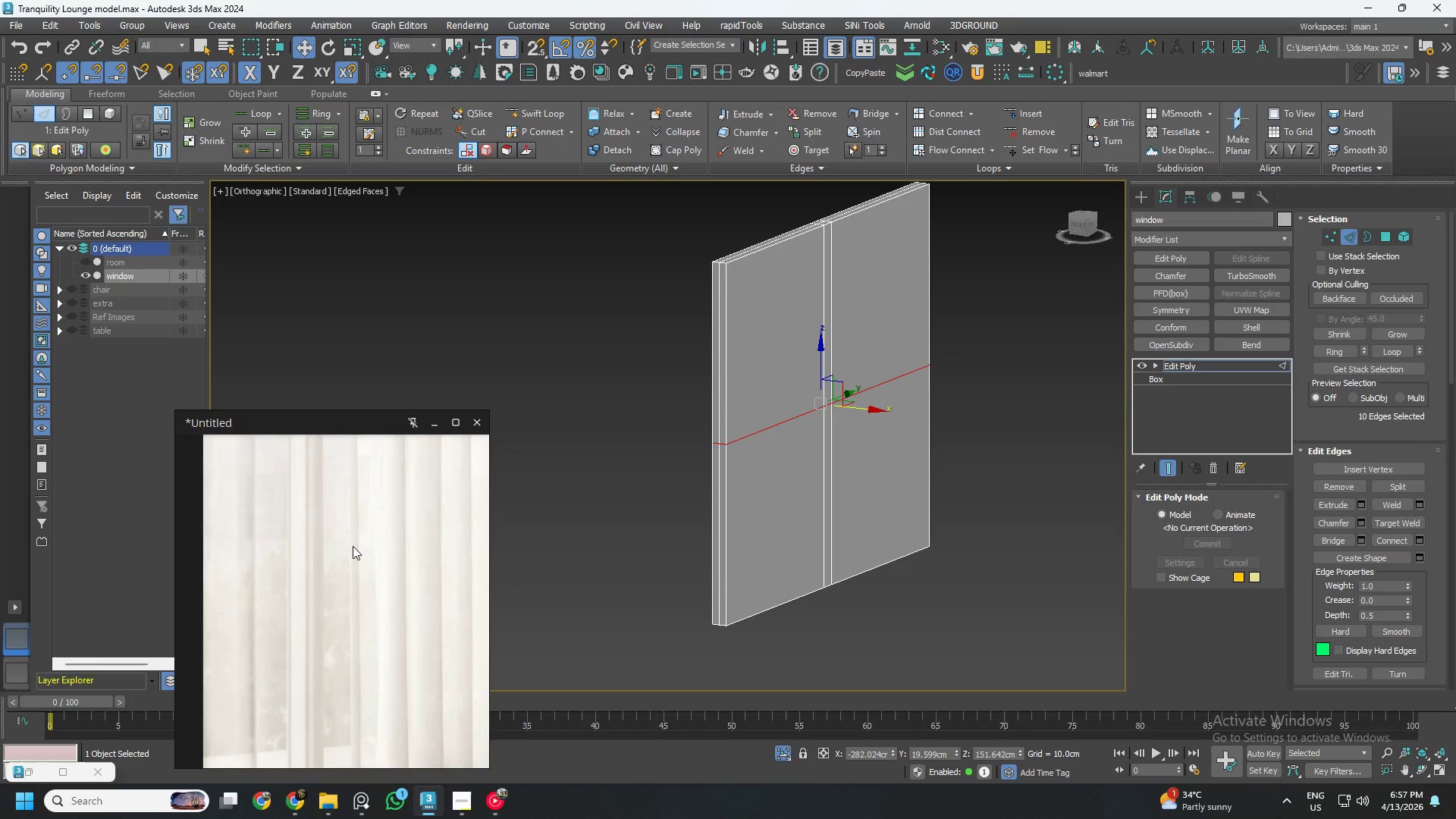 
scroll: coordinate [344, 695], scroll_direction: down, amount: 5.0
 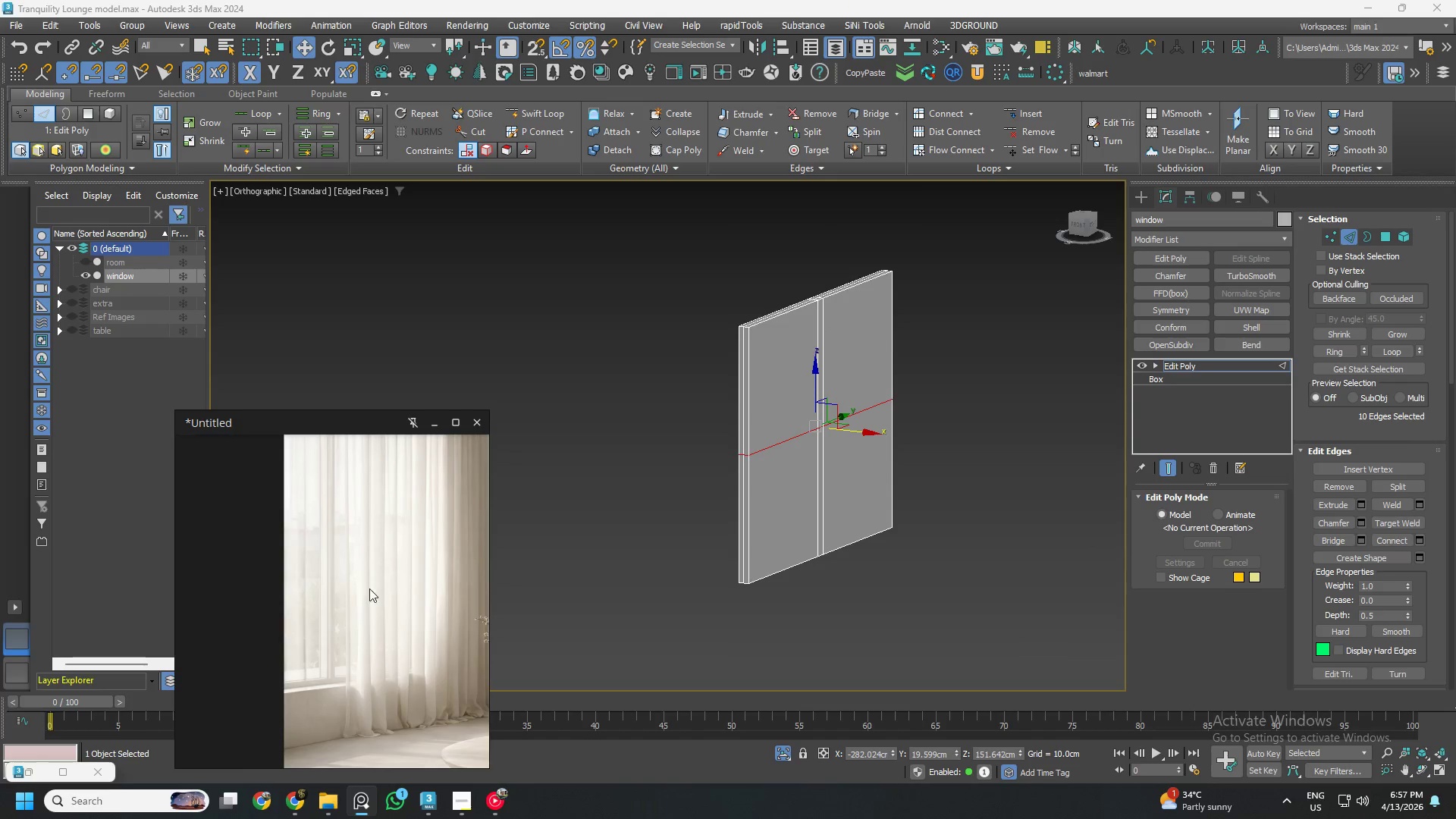 
scroll: coordinate [325, 681], scroll_direction: up, amount: 5.0
 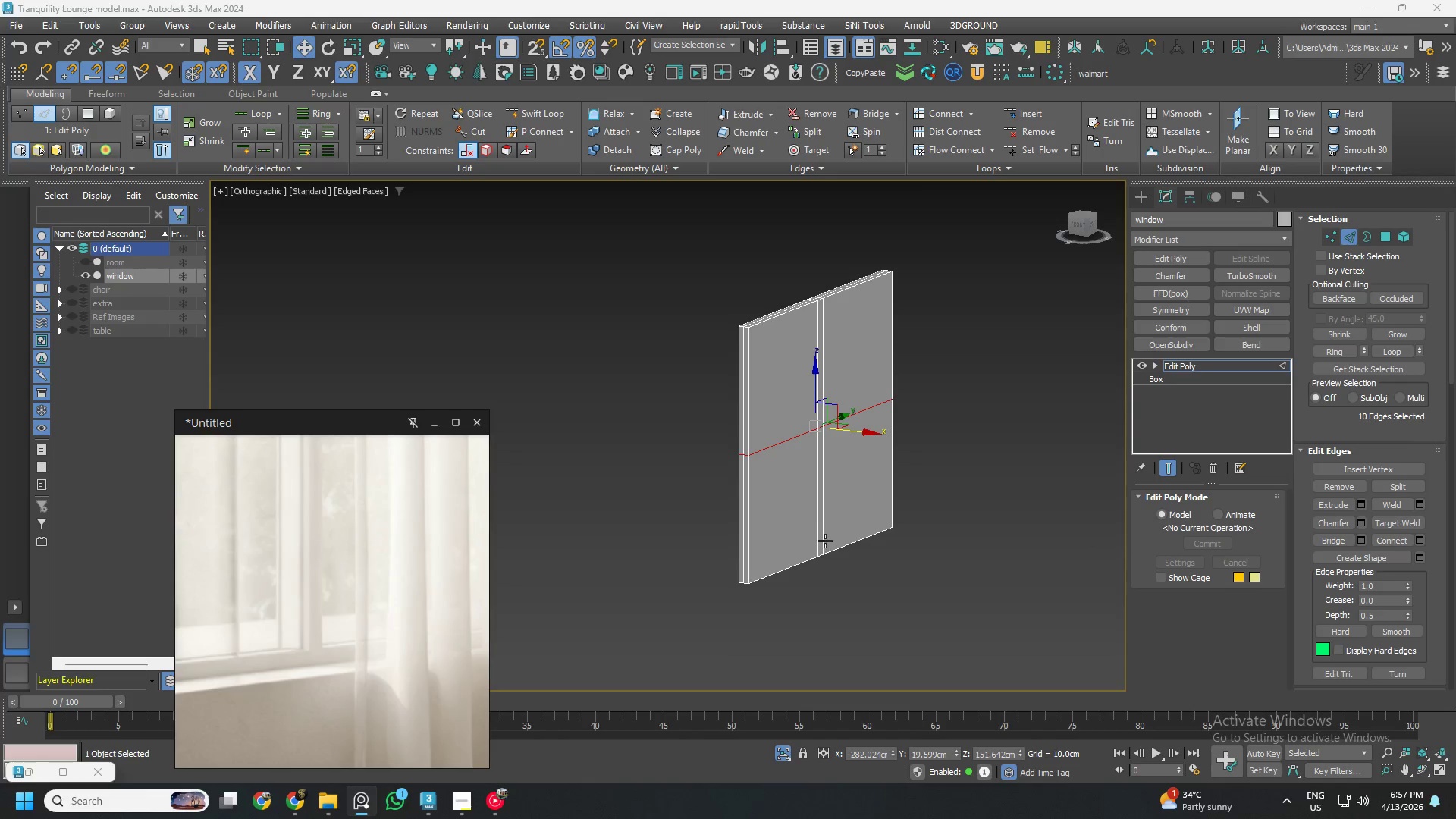 
wait(5.55)
 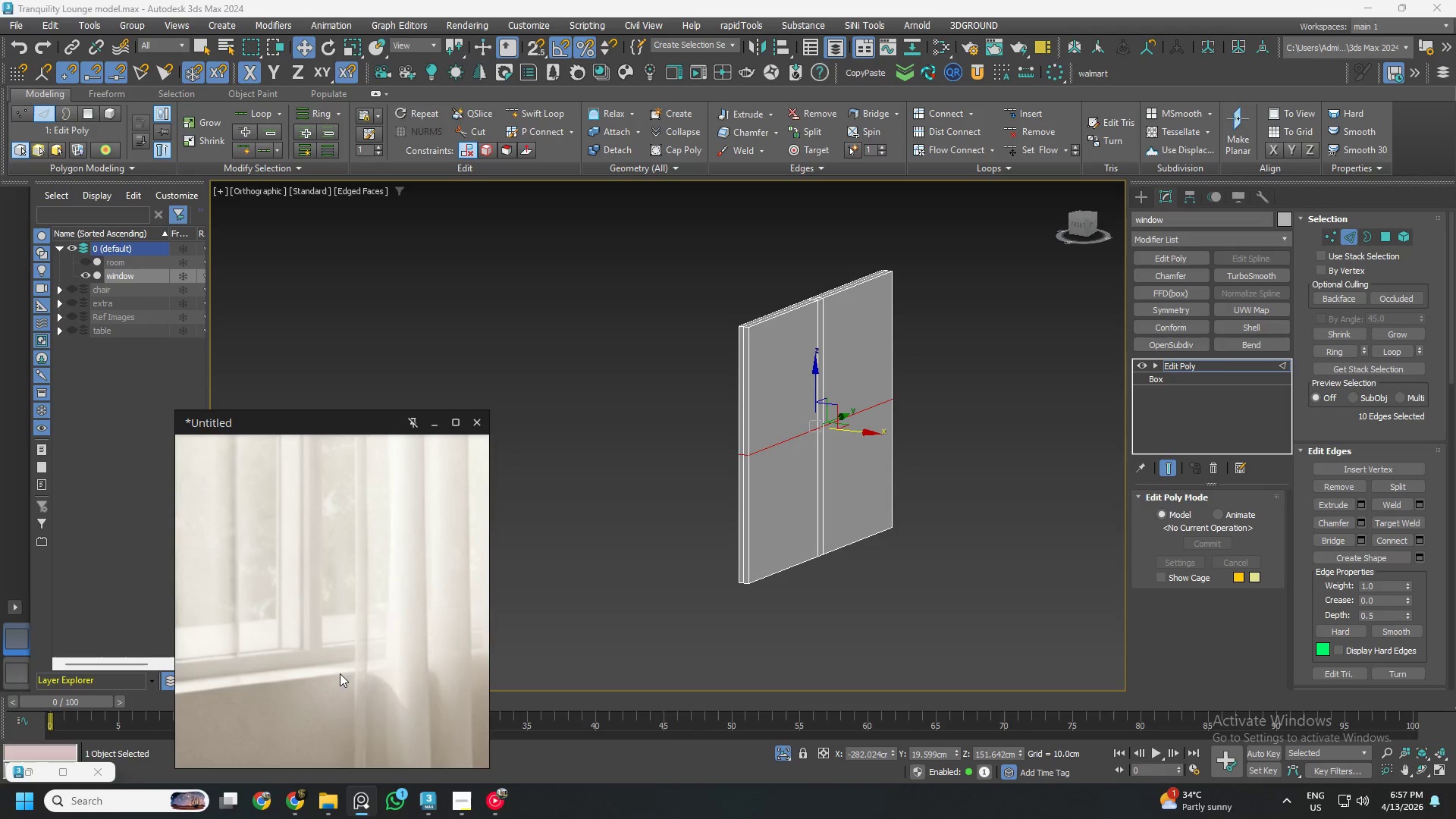 
hold_key(key=AltLeft, duration=0.58)
 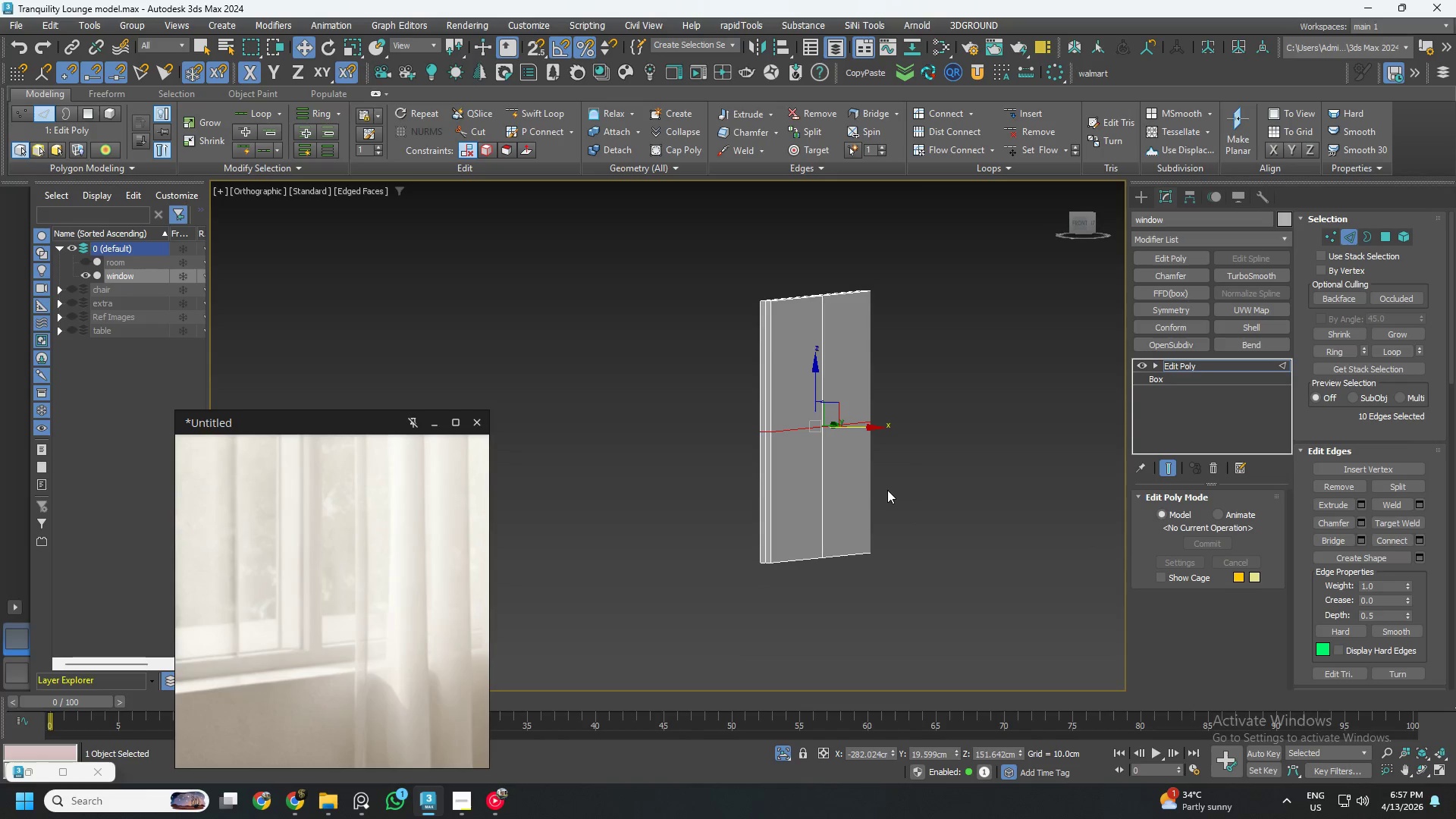 
scroll: coordinate [278, 622], scroll_direction: down, amount: 5.0
 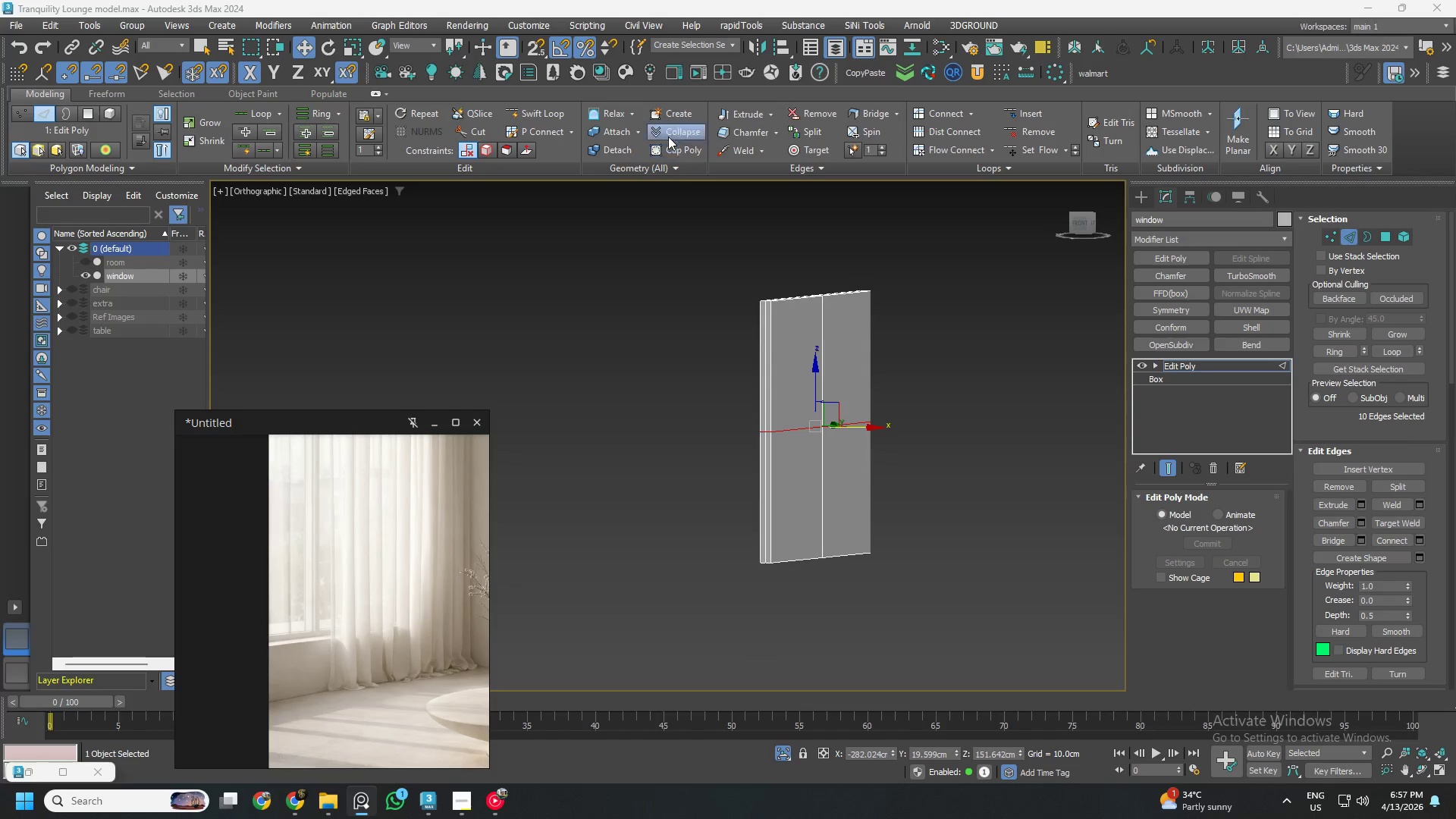 
left_click([778, 135])
 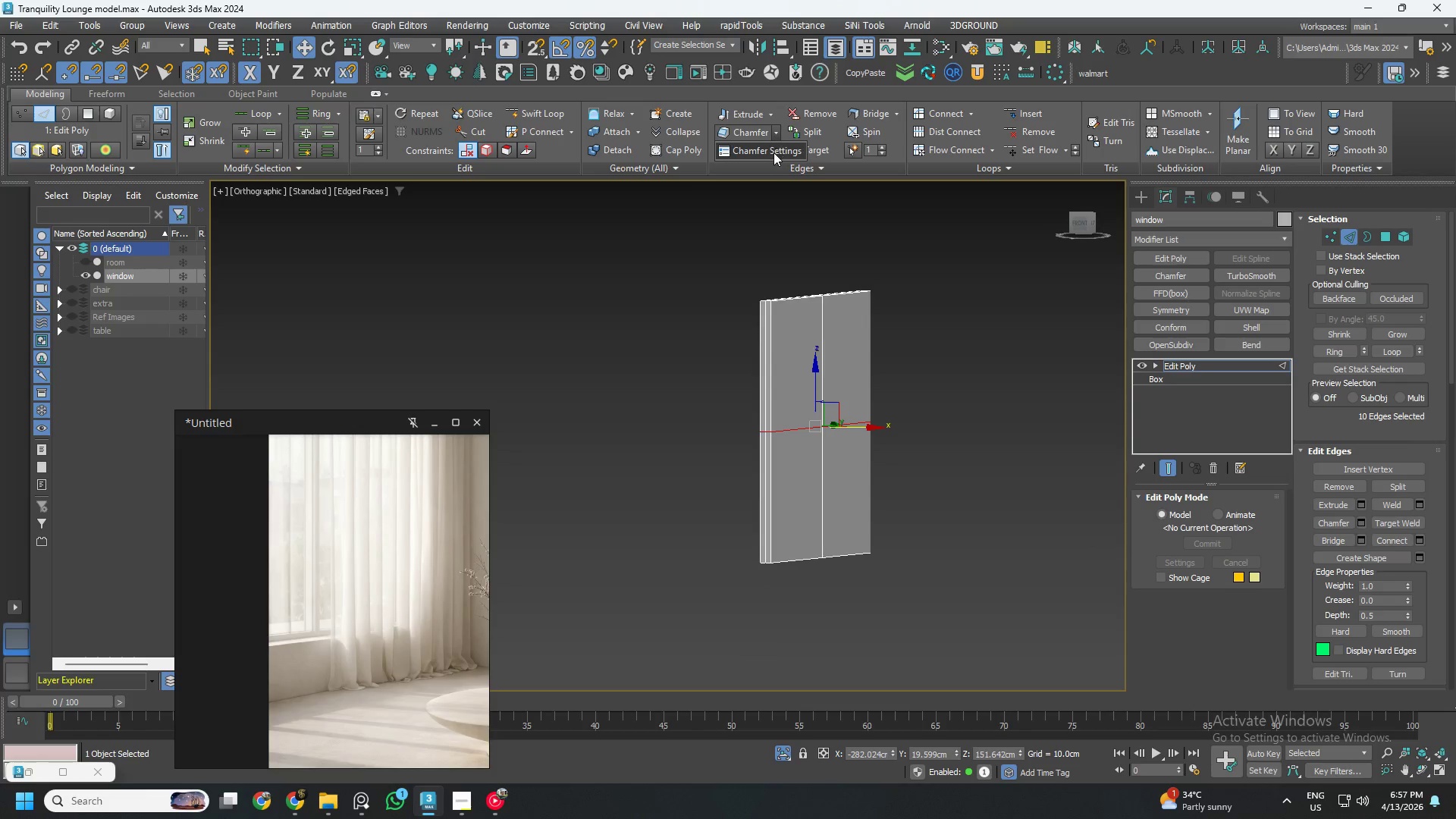 
left_click([774, 152])
 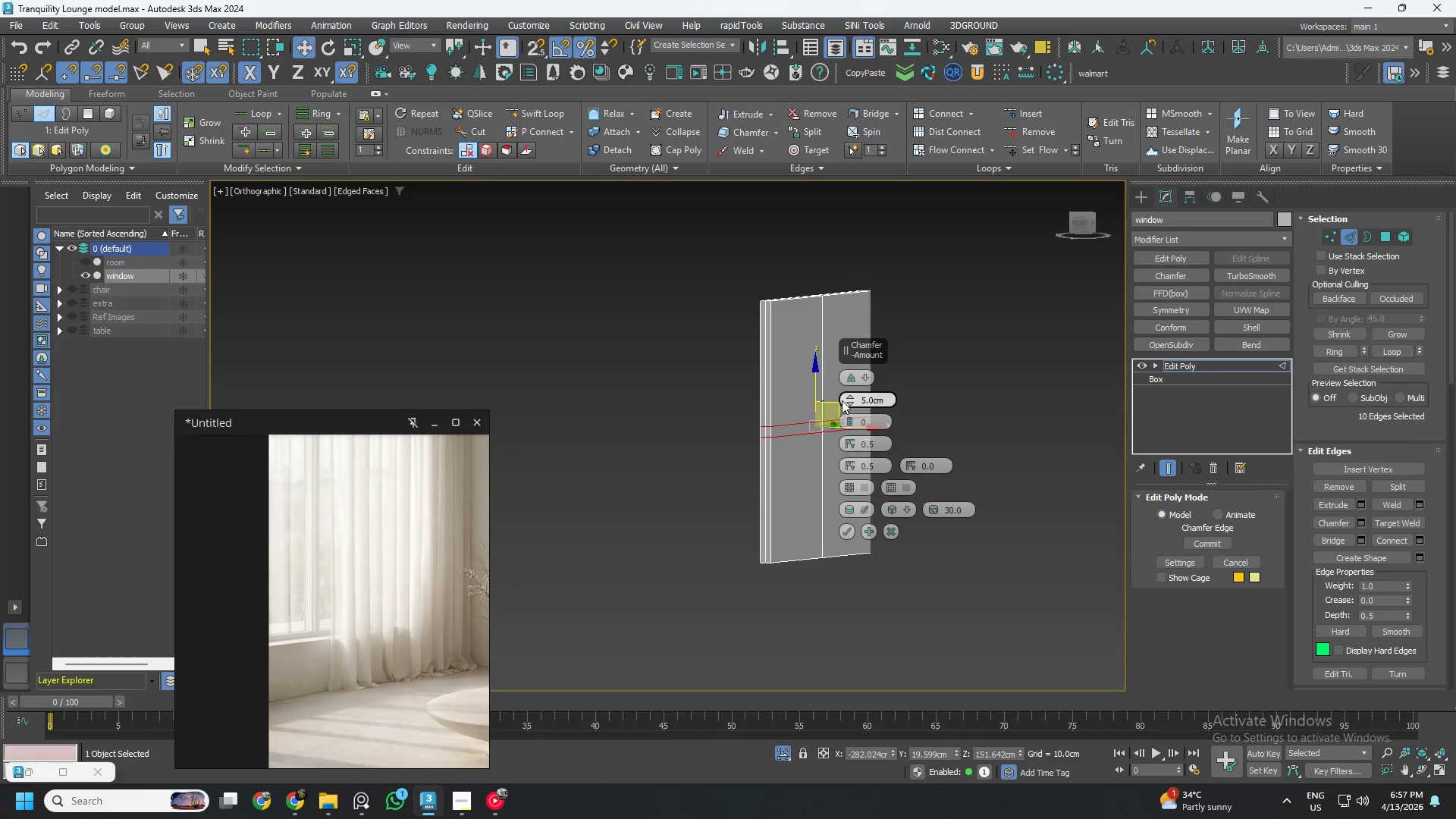 
left_click_drag(start_coordinate=[843, 400], to_coordinate=[847, 376])
 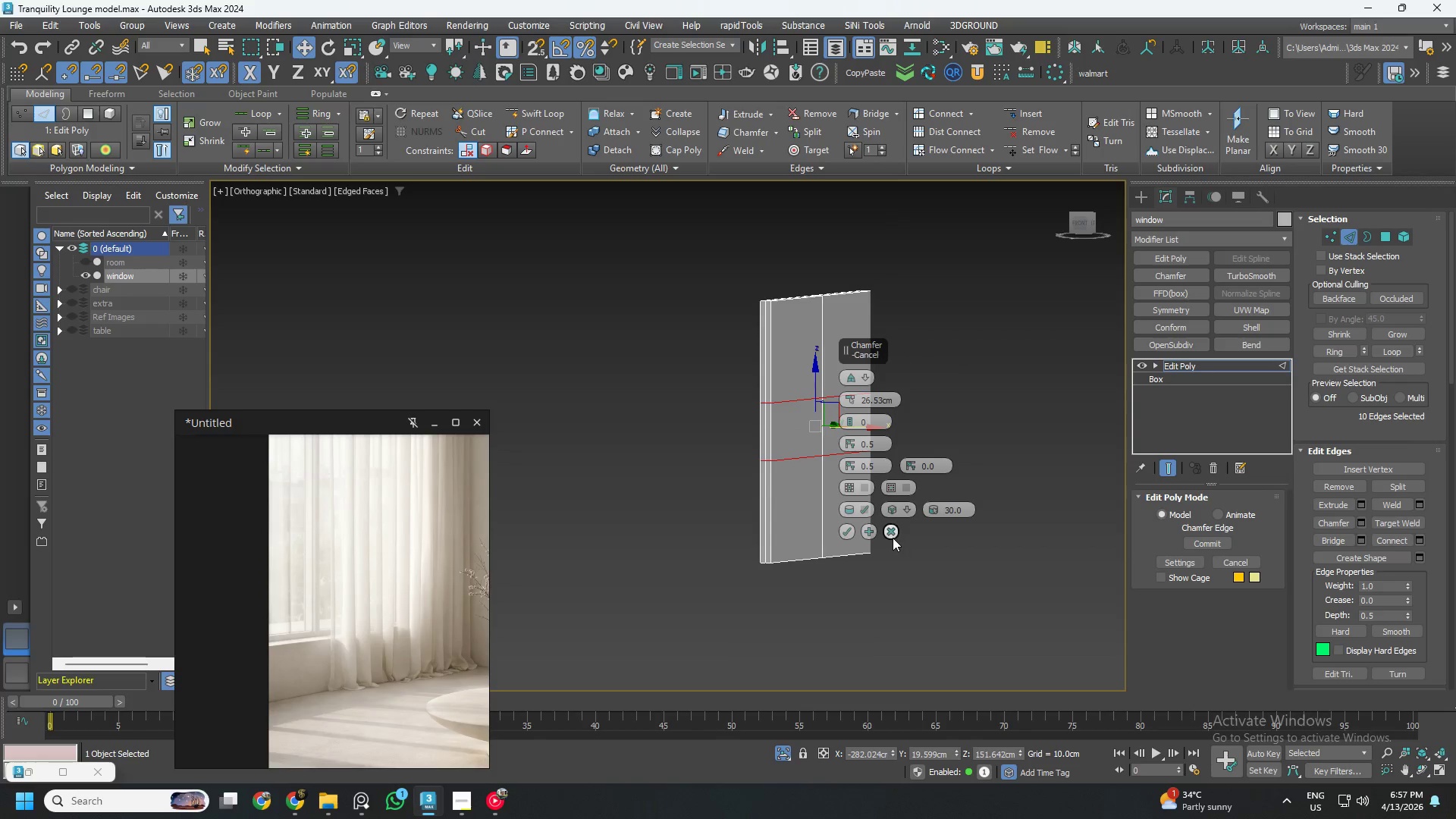 
left_click([893, 532])
 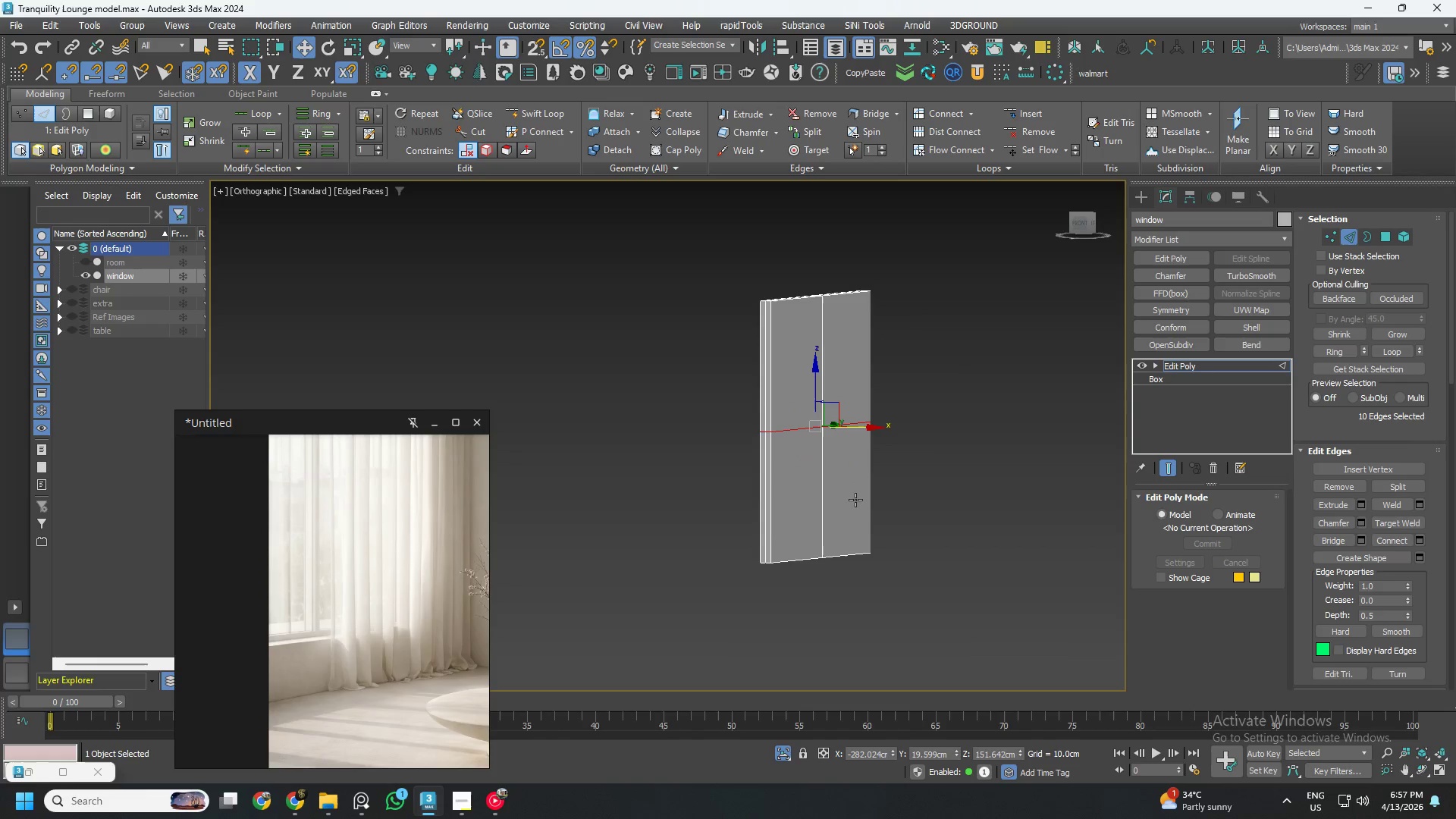 
key(Control+Backspace)
 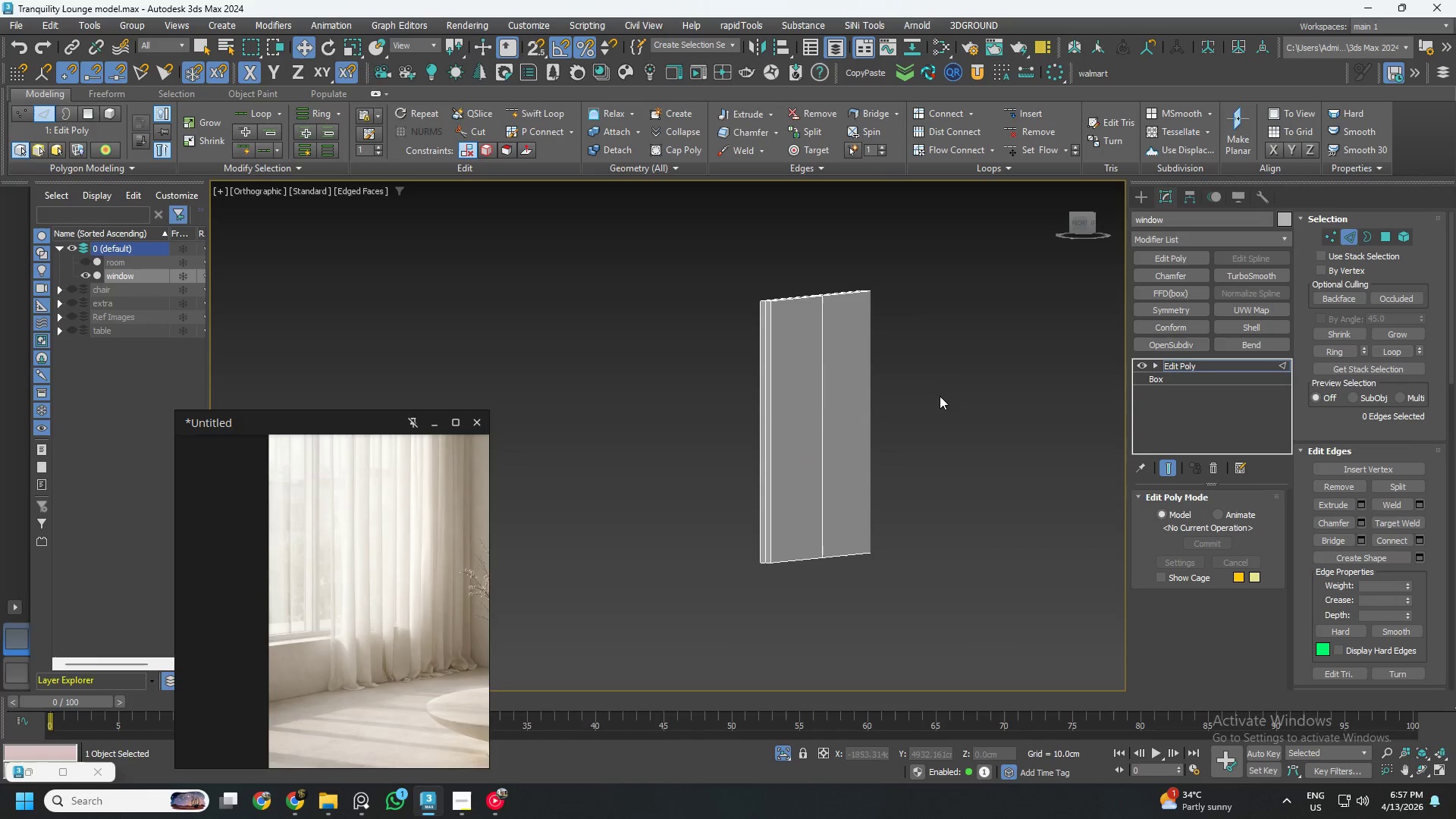 
left_click_drag(start_coordinate=[940, 400], to_coordinate=[651, 451])
 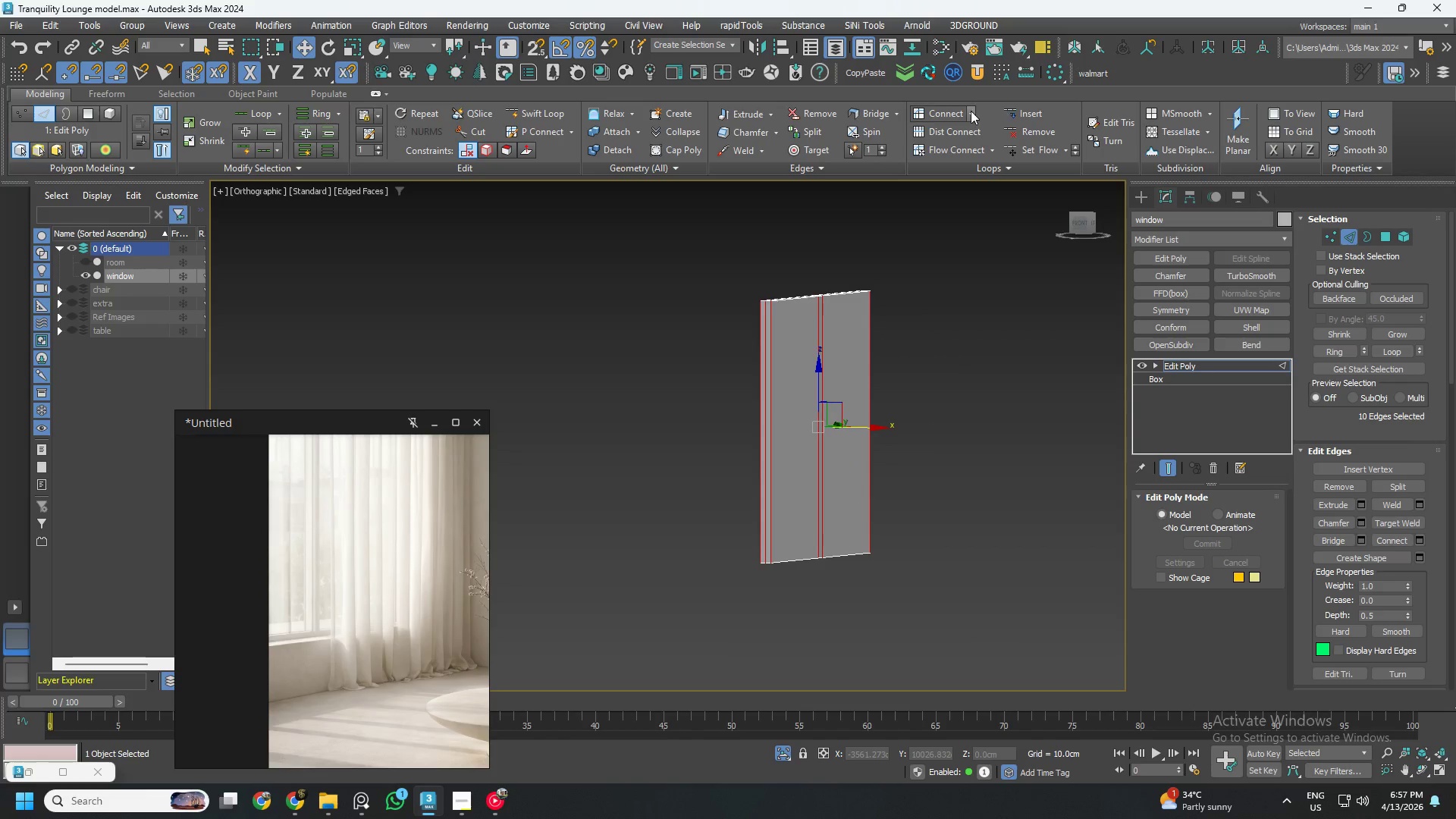 
left_click([965, 111])
 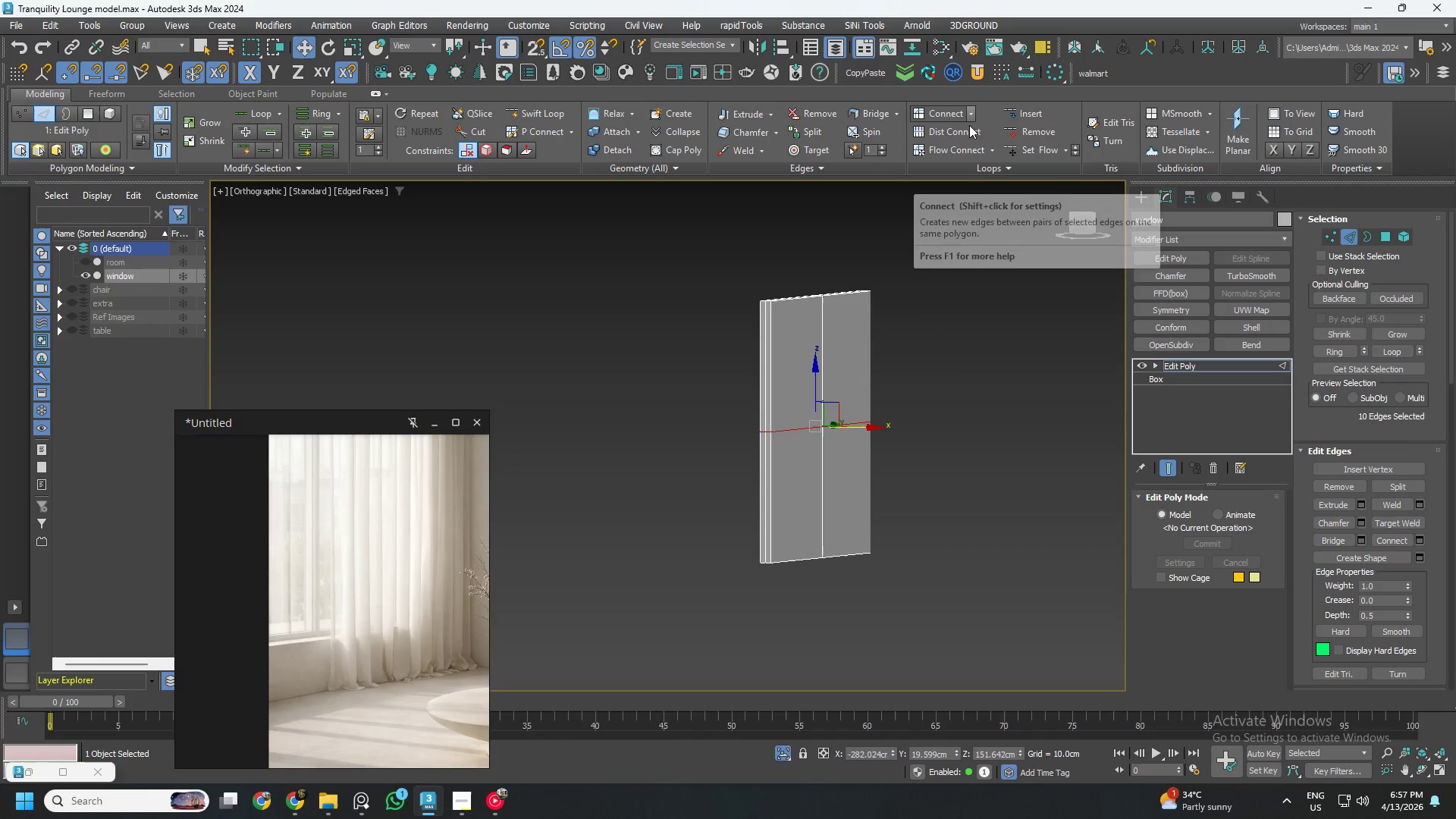 
key(Control+ControlLeft)
 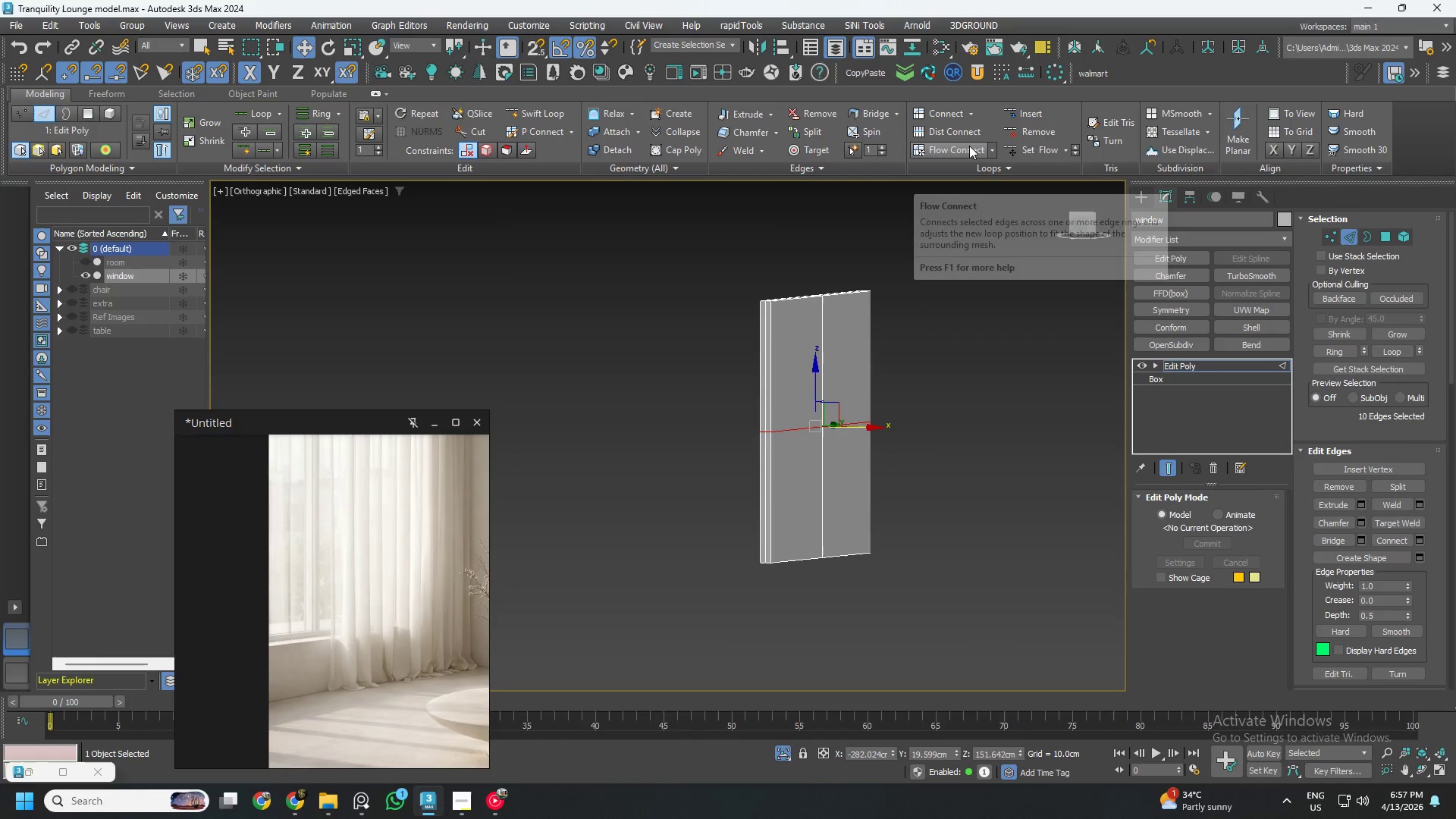 
key(Control+Z)
 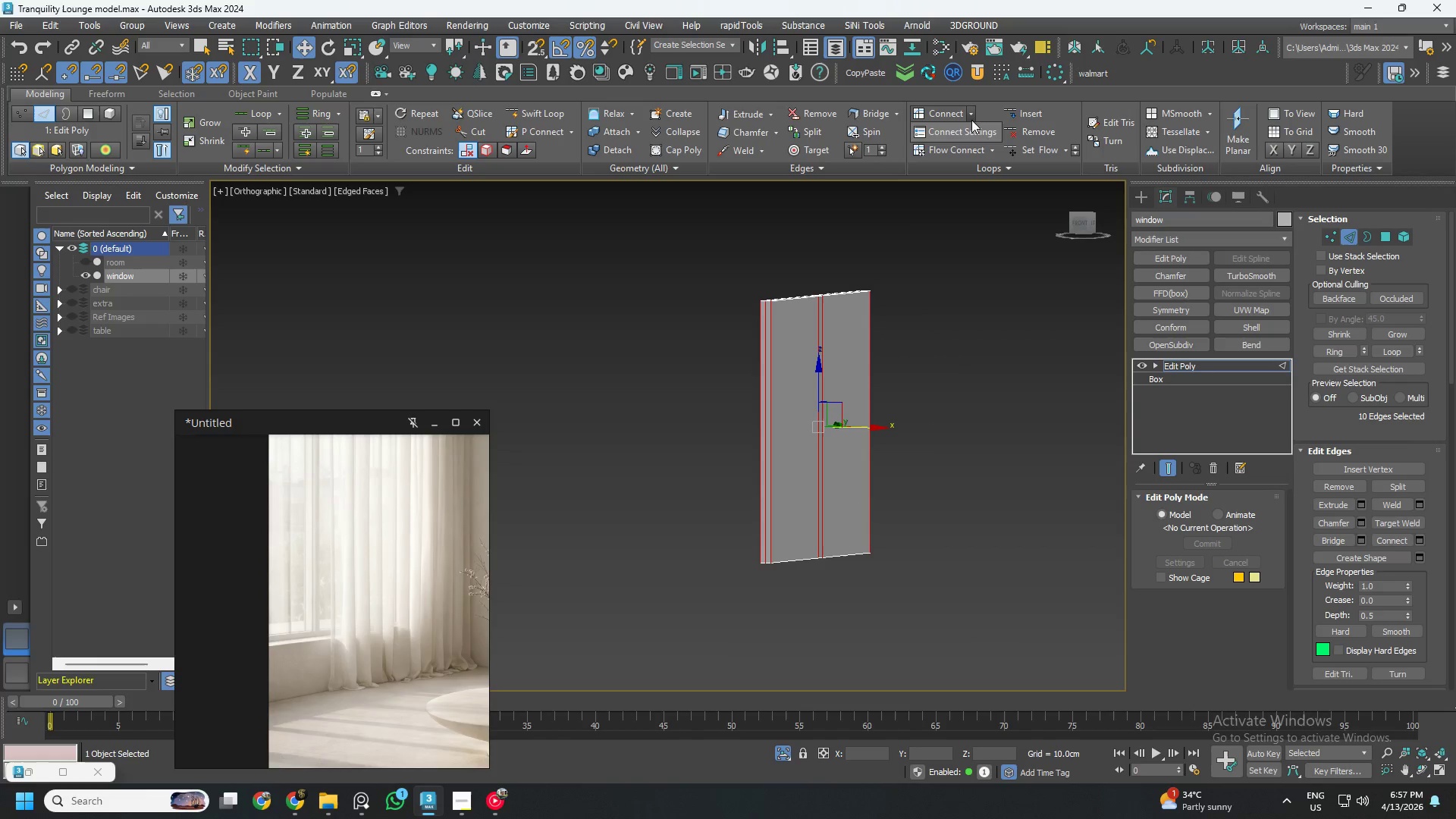 
double_click([972, 133])
 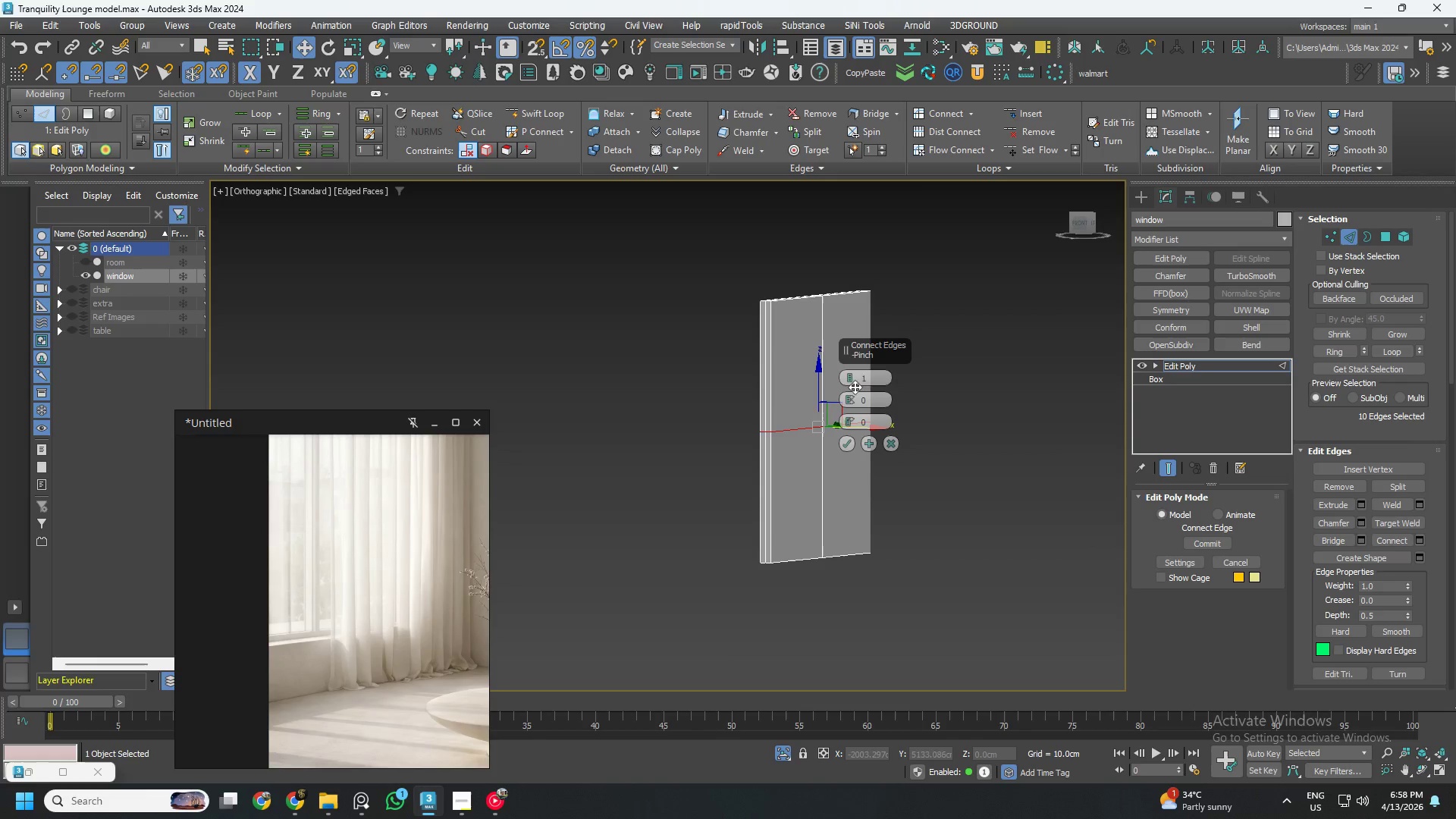 
left_click_drag(start_coordinate=[849, 381], to_coordinate=[841, 319])
 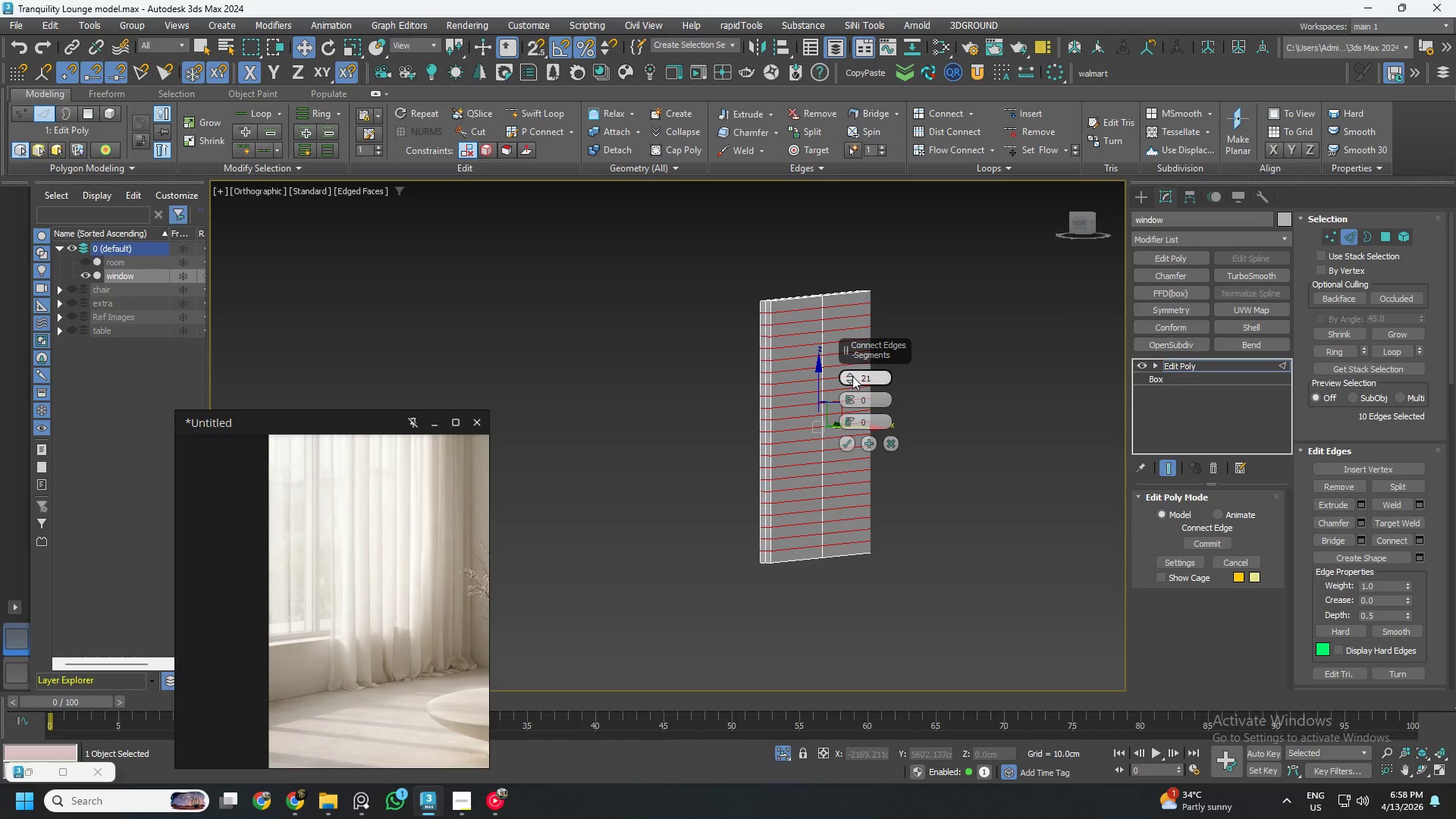 
right_click([852, 377])
 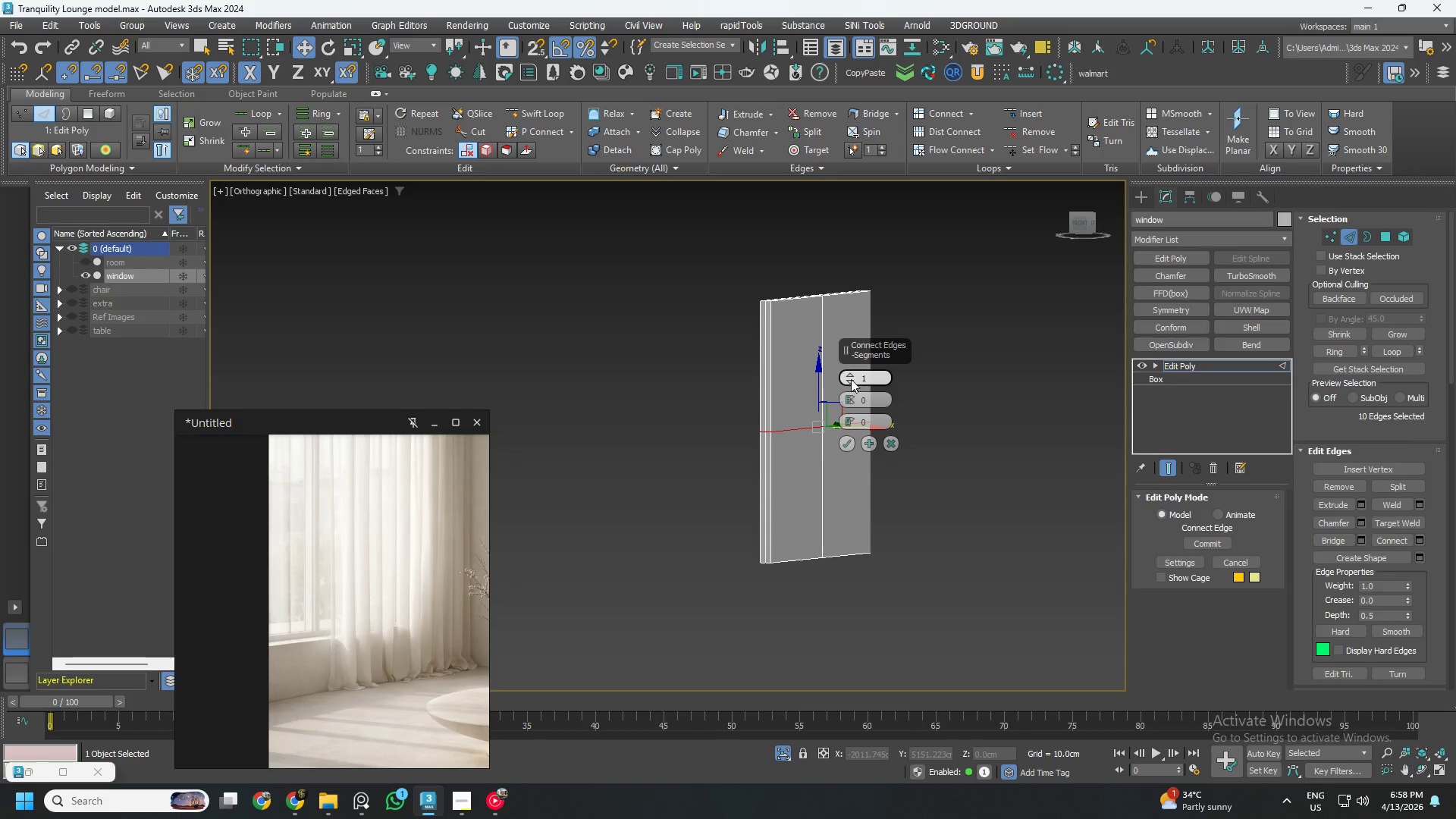 
left_click([849, 373])
 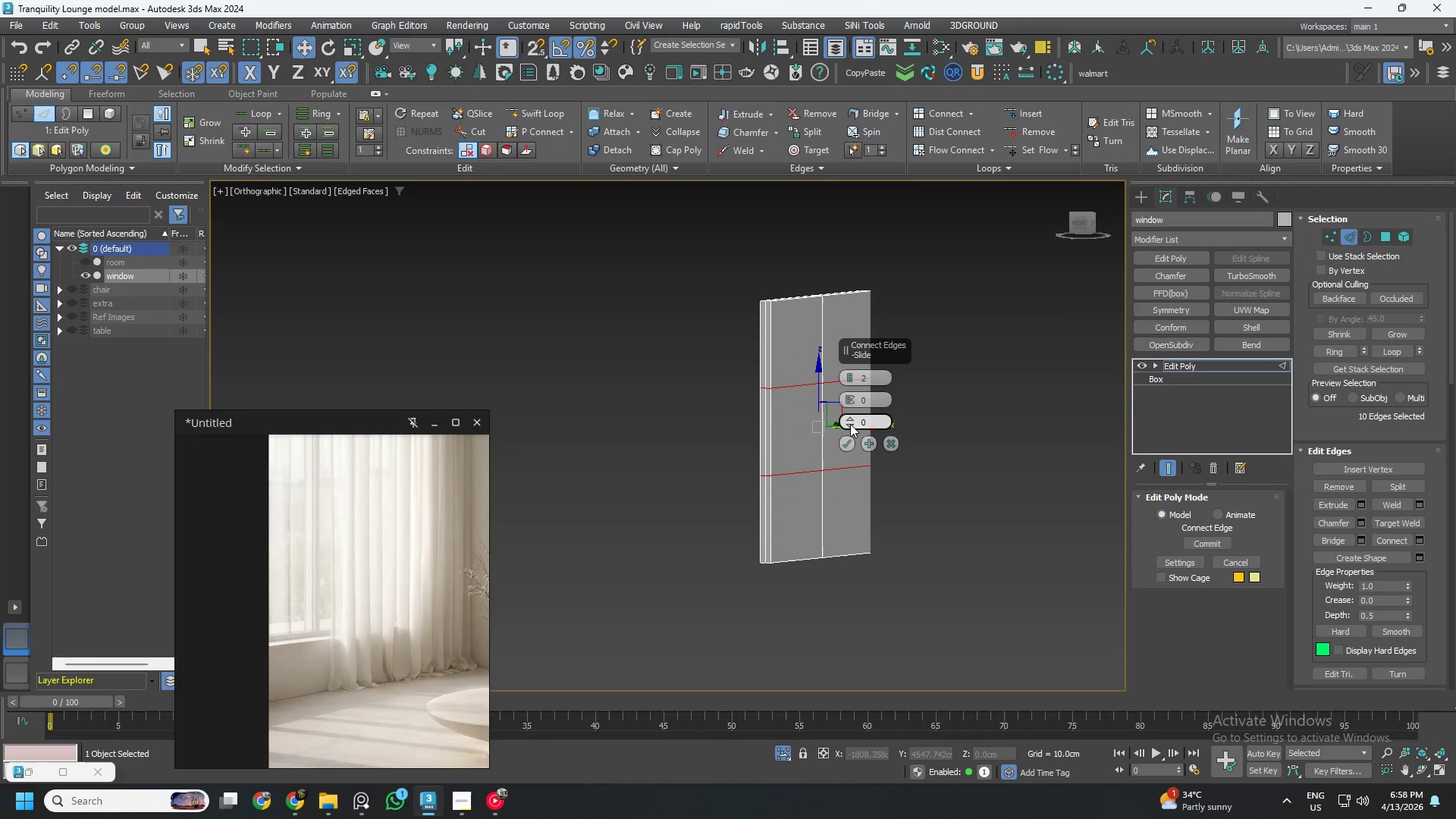 
left_click_drag(start_coordinate=[850, 419], to_coordinate=[851, 383])
 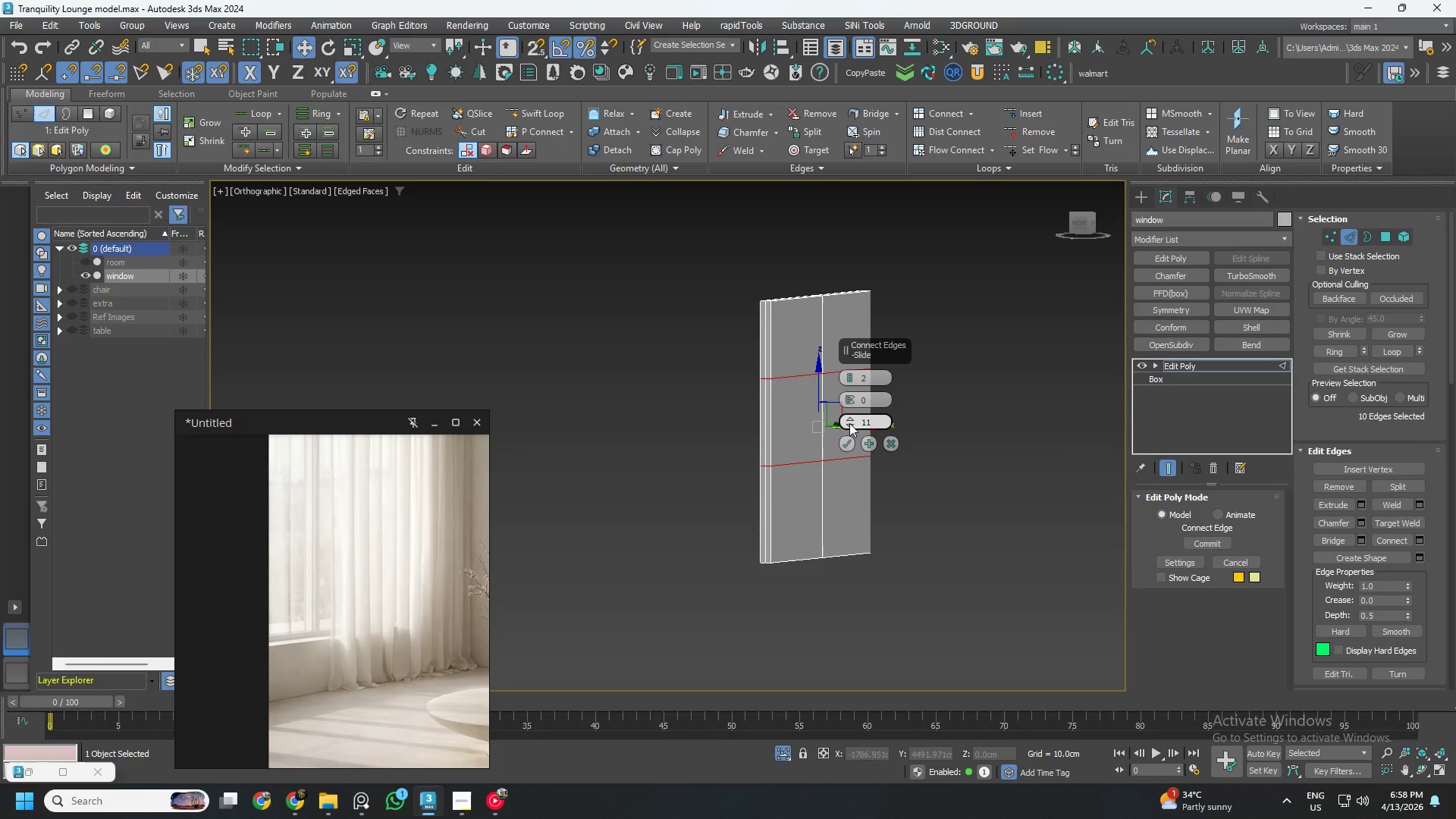 
right_click([849, 424])
 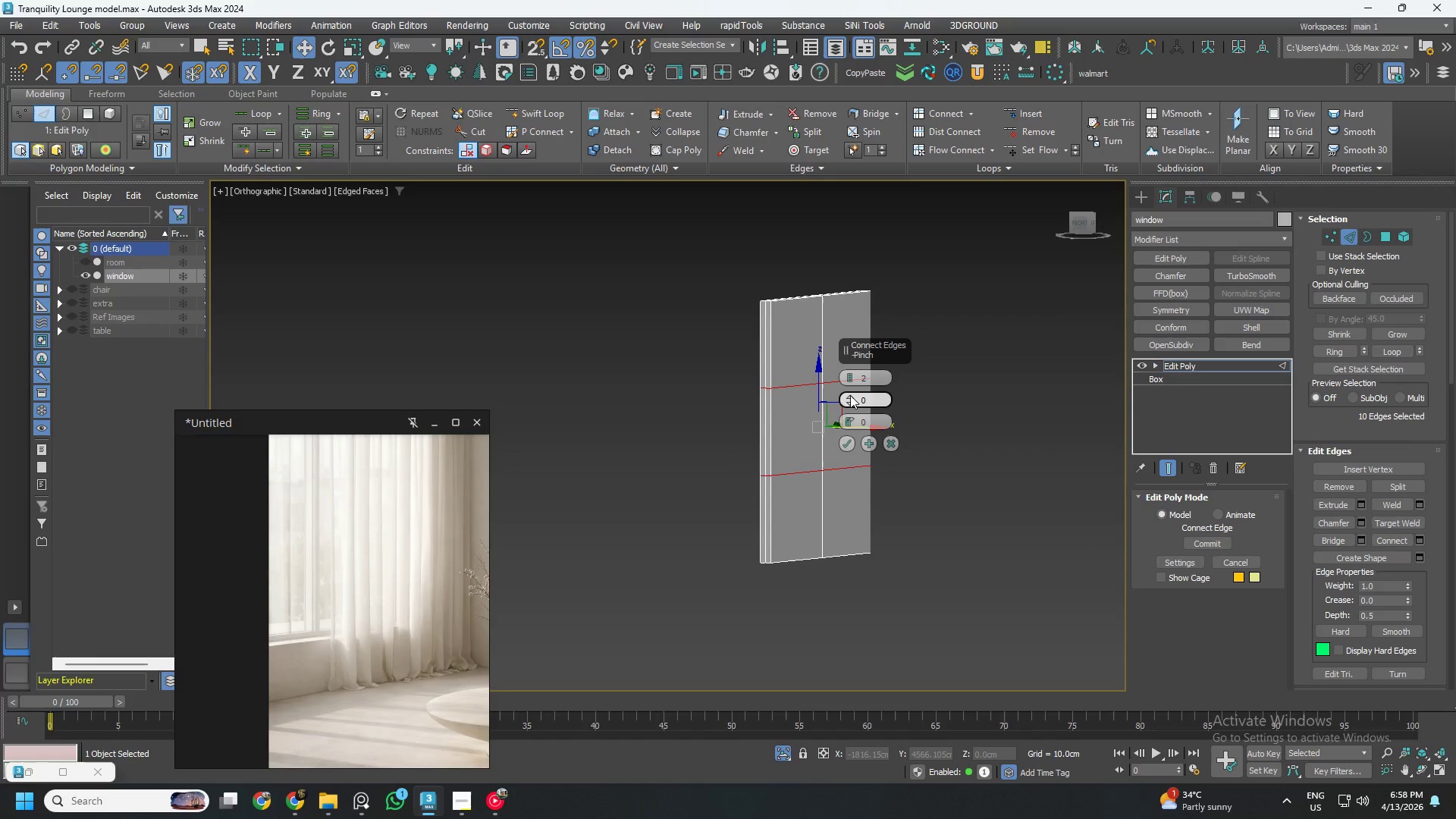 
left_click_drag(start_coordinate=[850, 395], to_coordinate=[806, 103])
 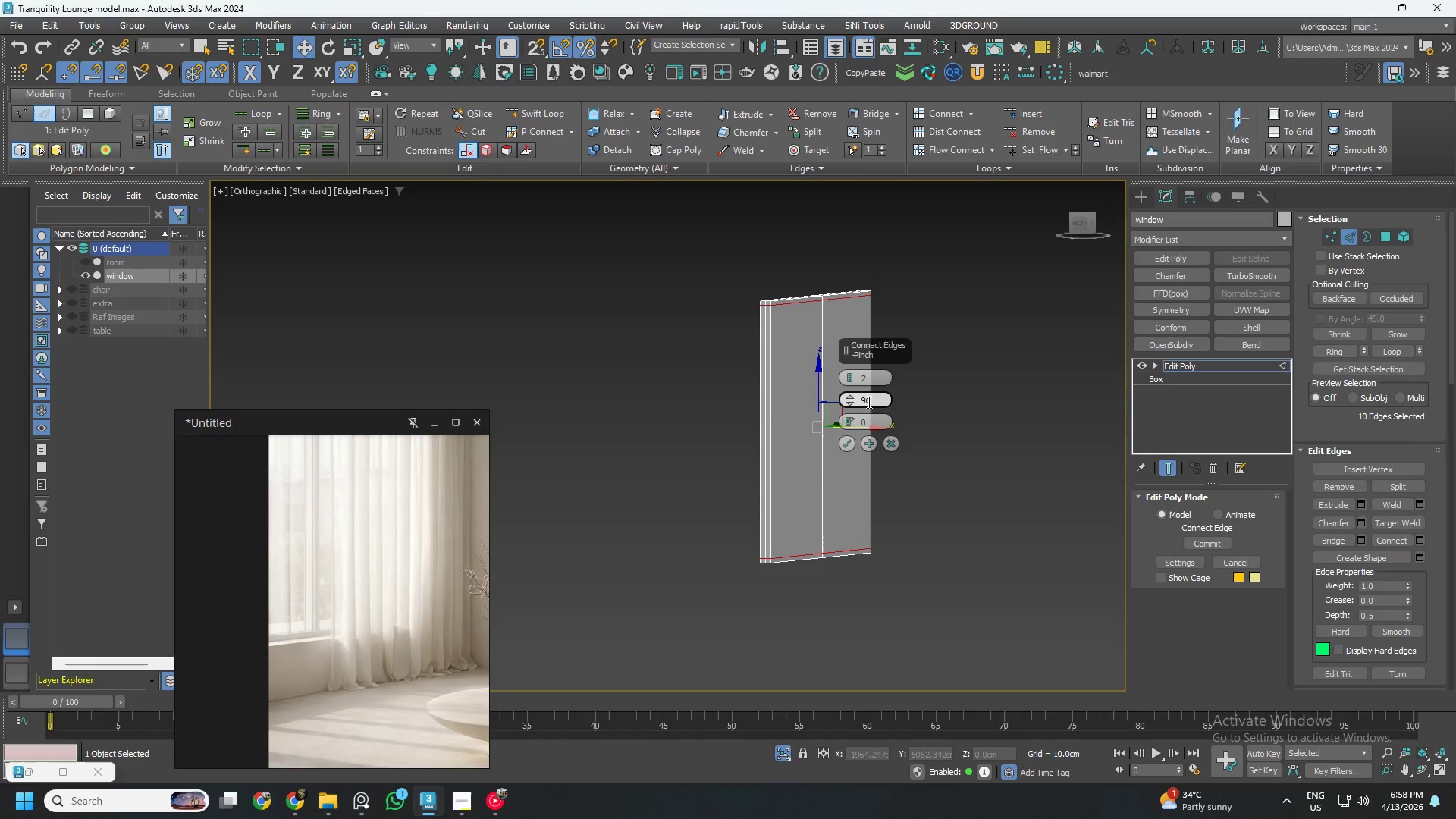 
double_click([868, 402])
 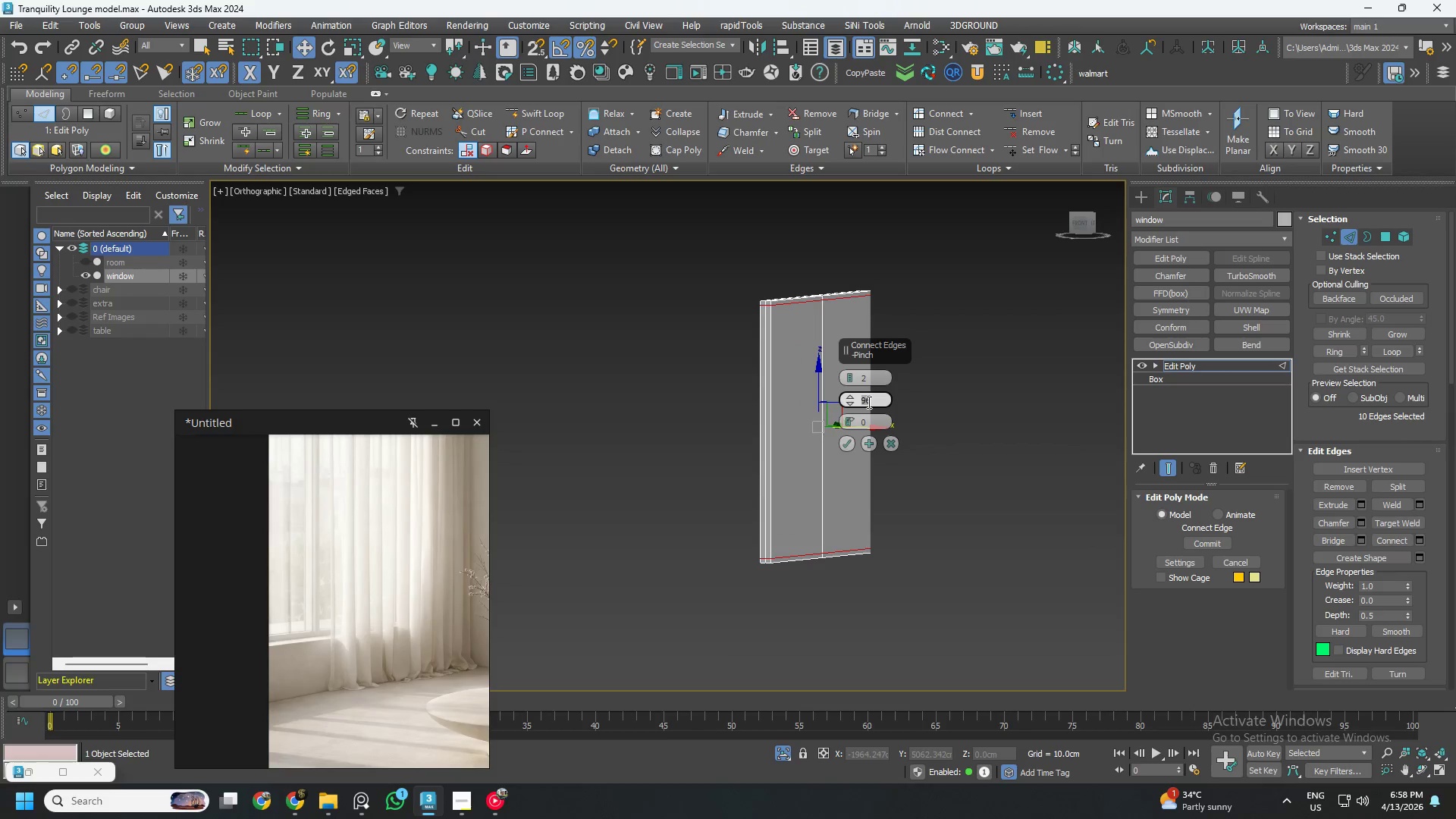 
key(Numpad5)
 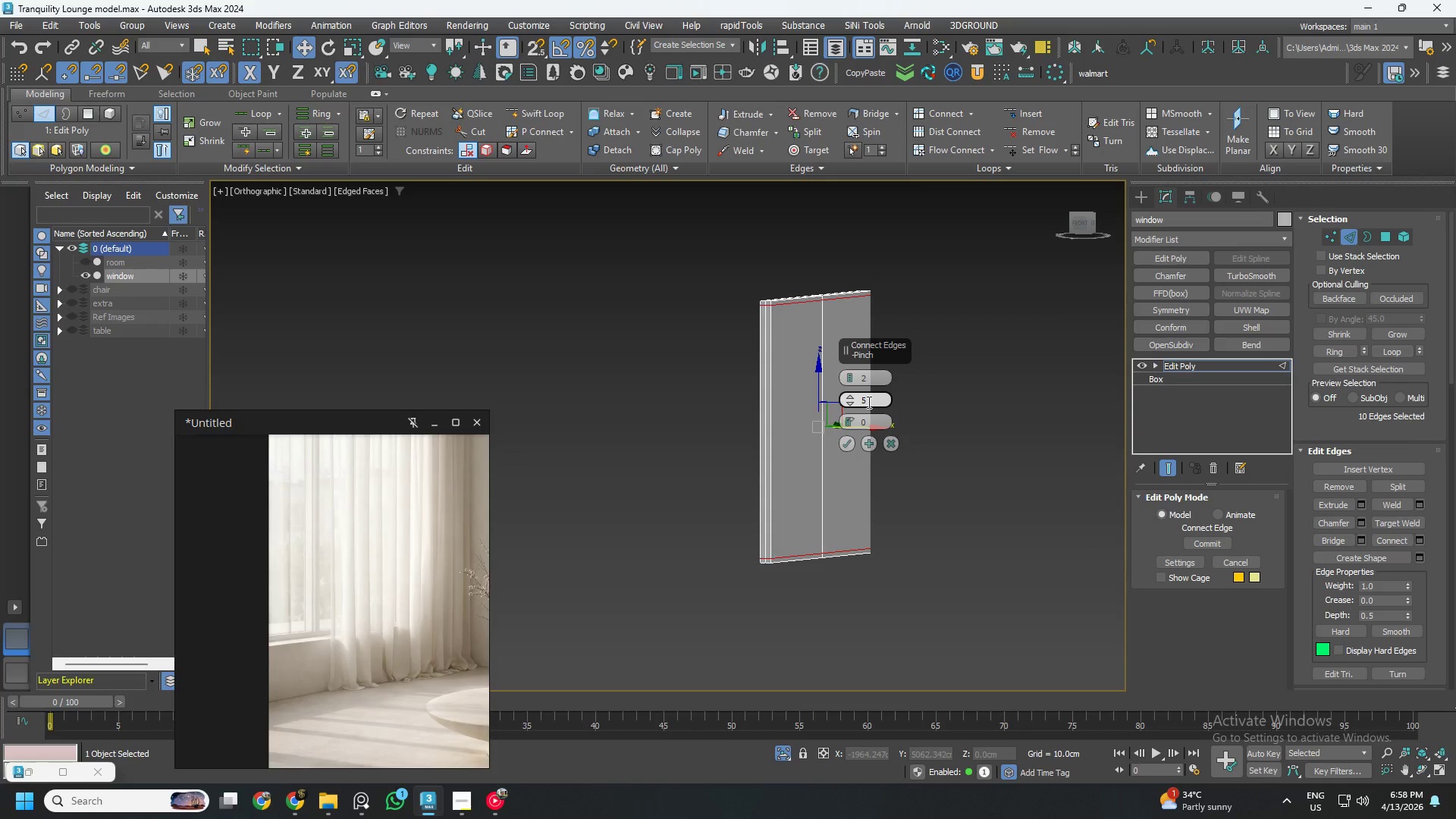 
key(Numpad9)
 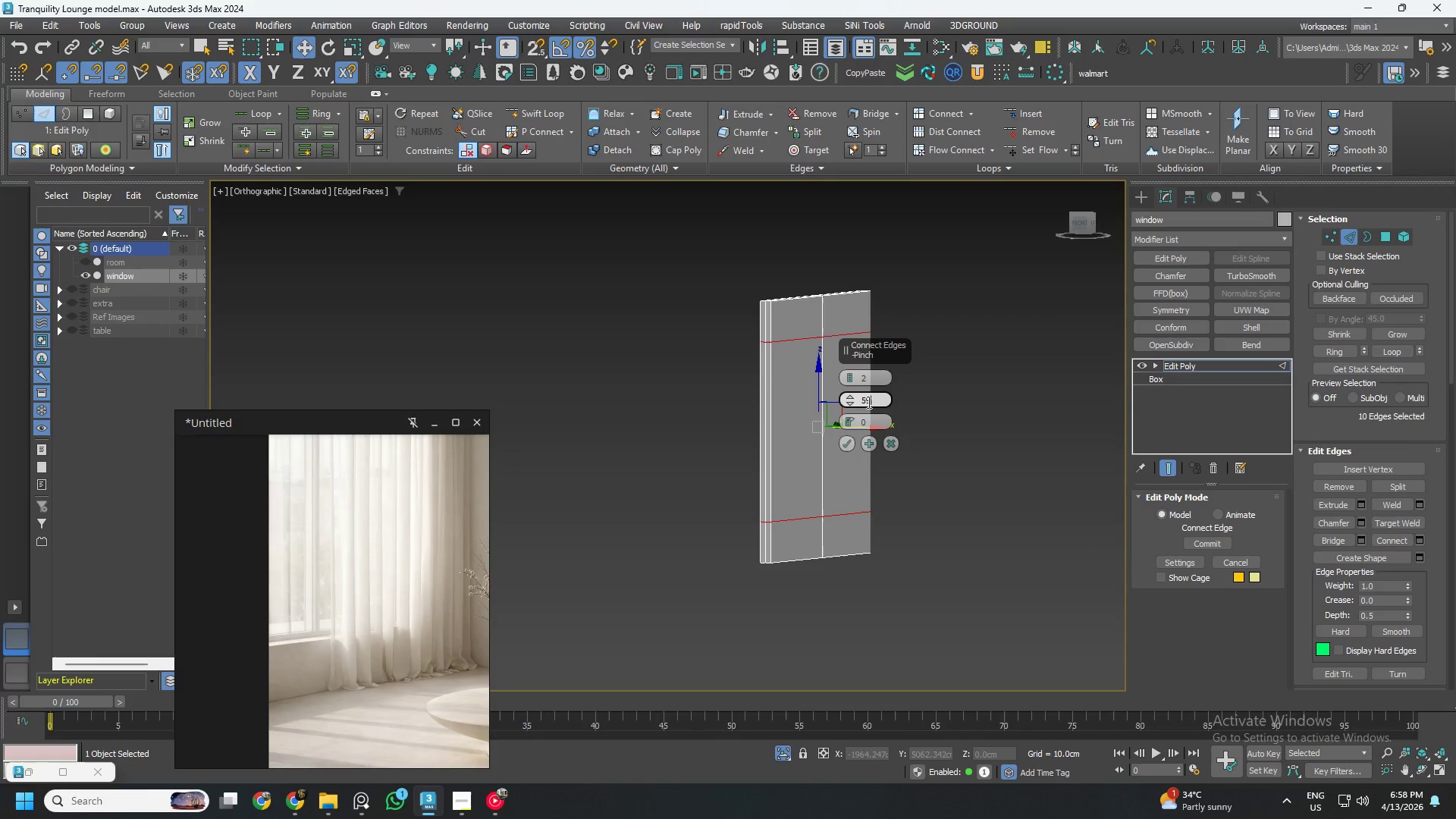 
key(NumpadEnter)
 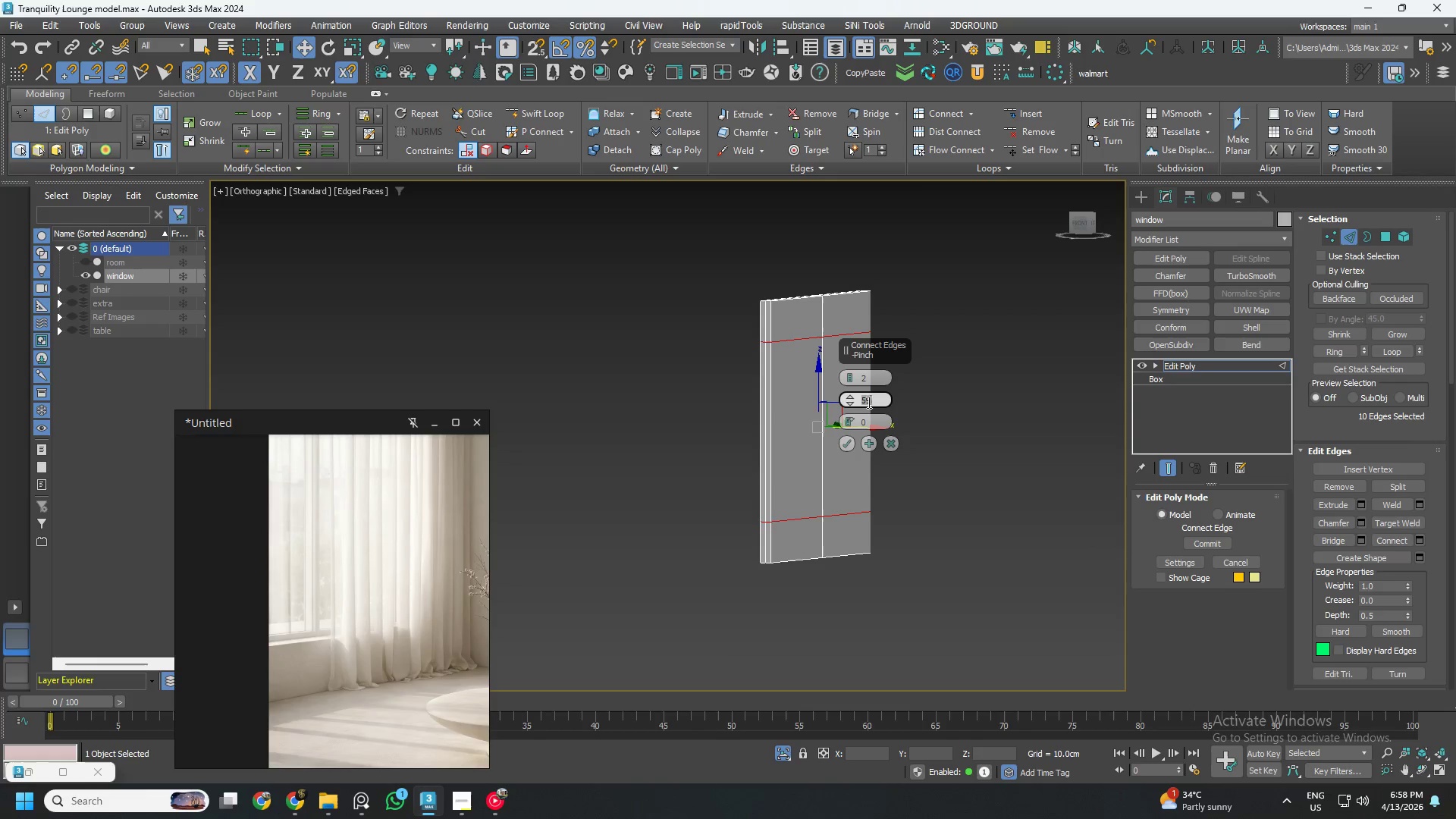 
key(Numpad9)
 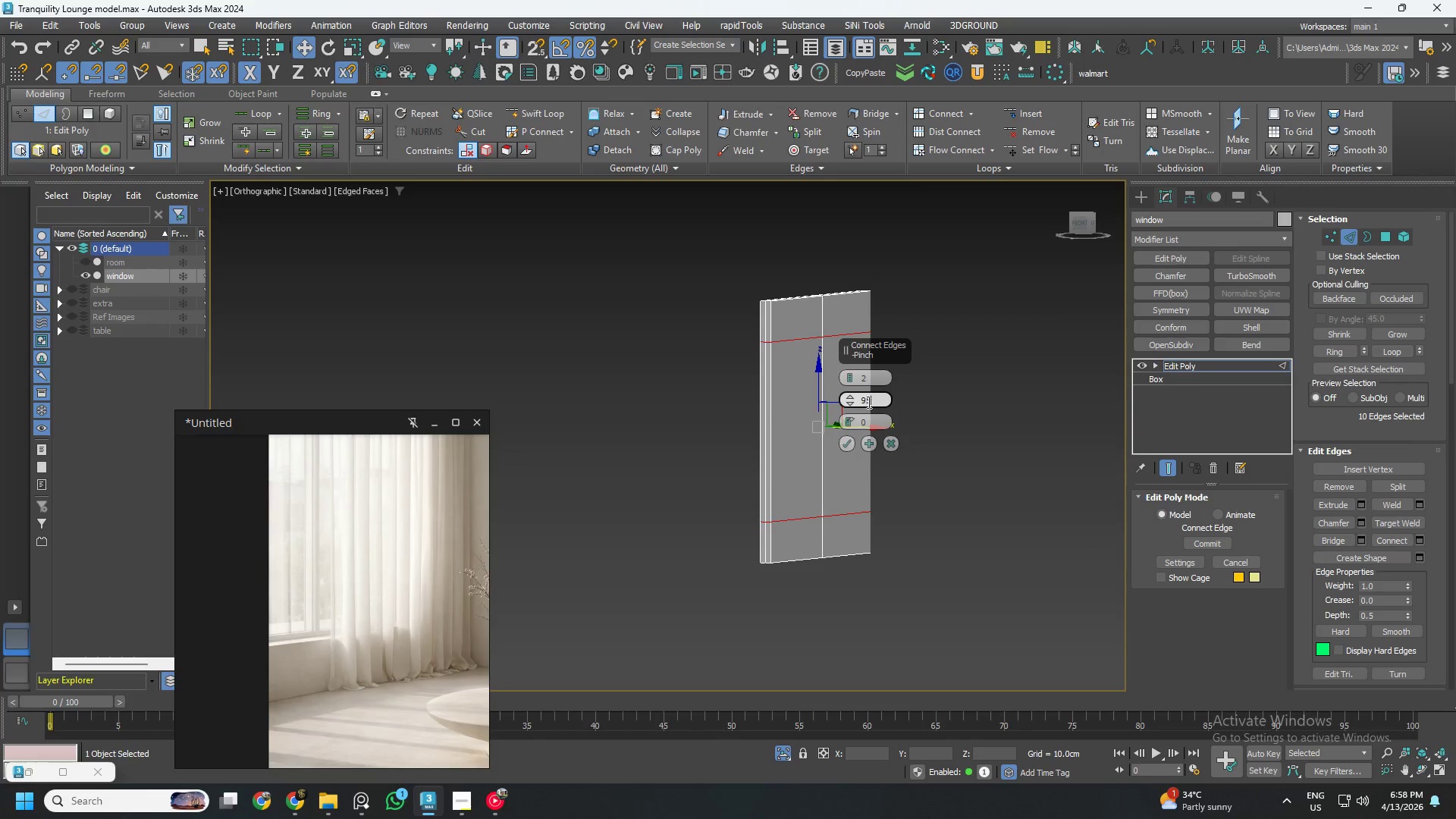 
key(Numpad5)
 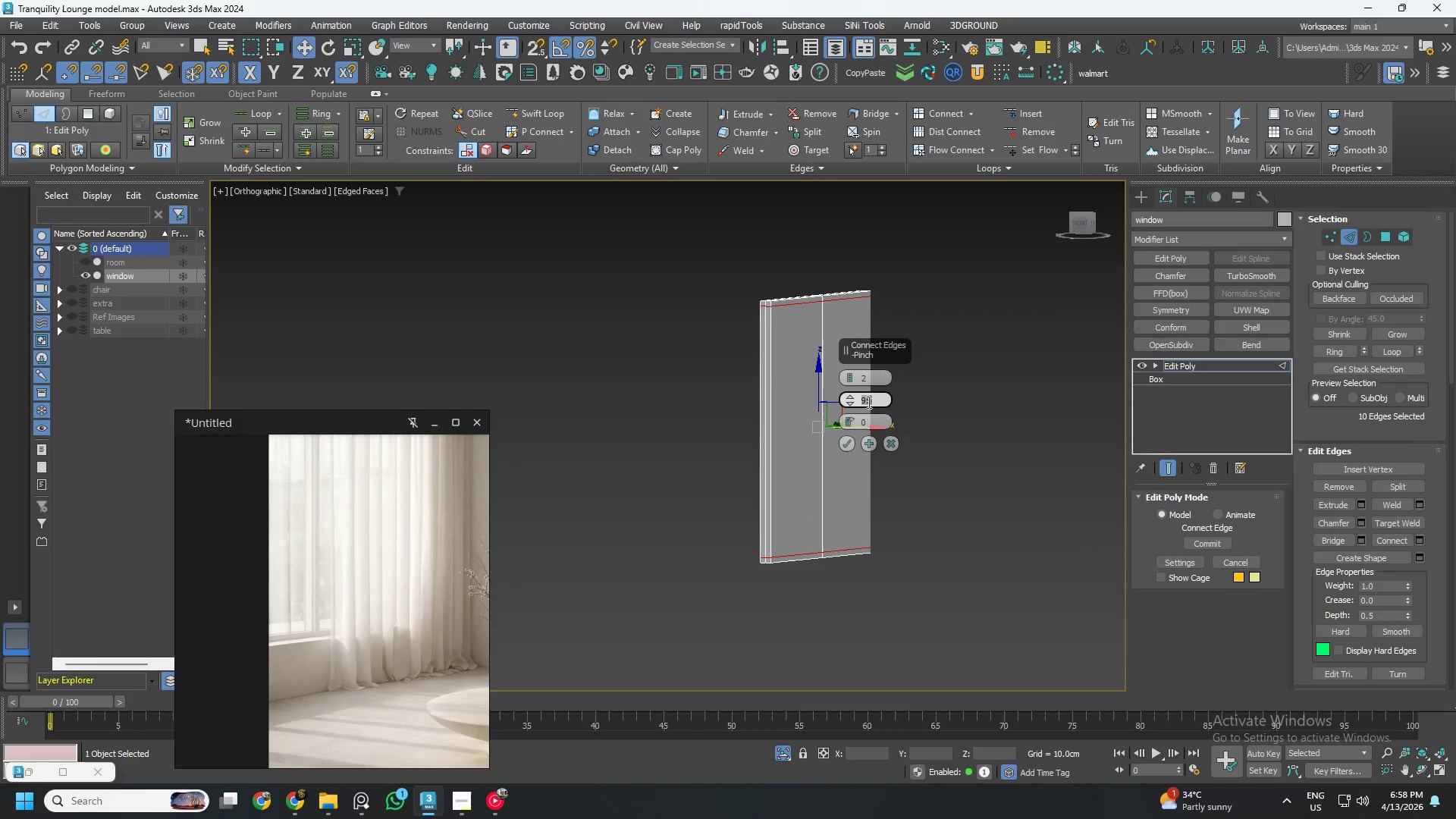 
key(NumpadEnter)
 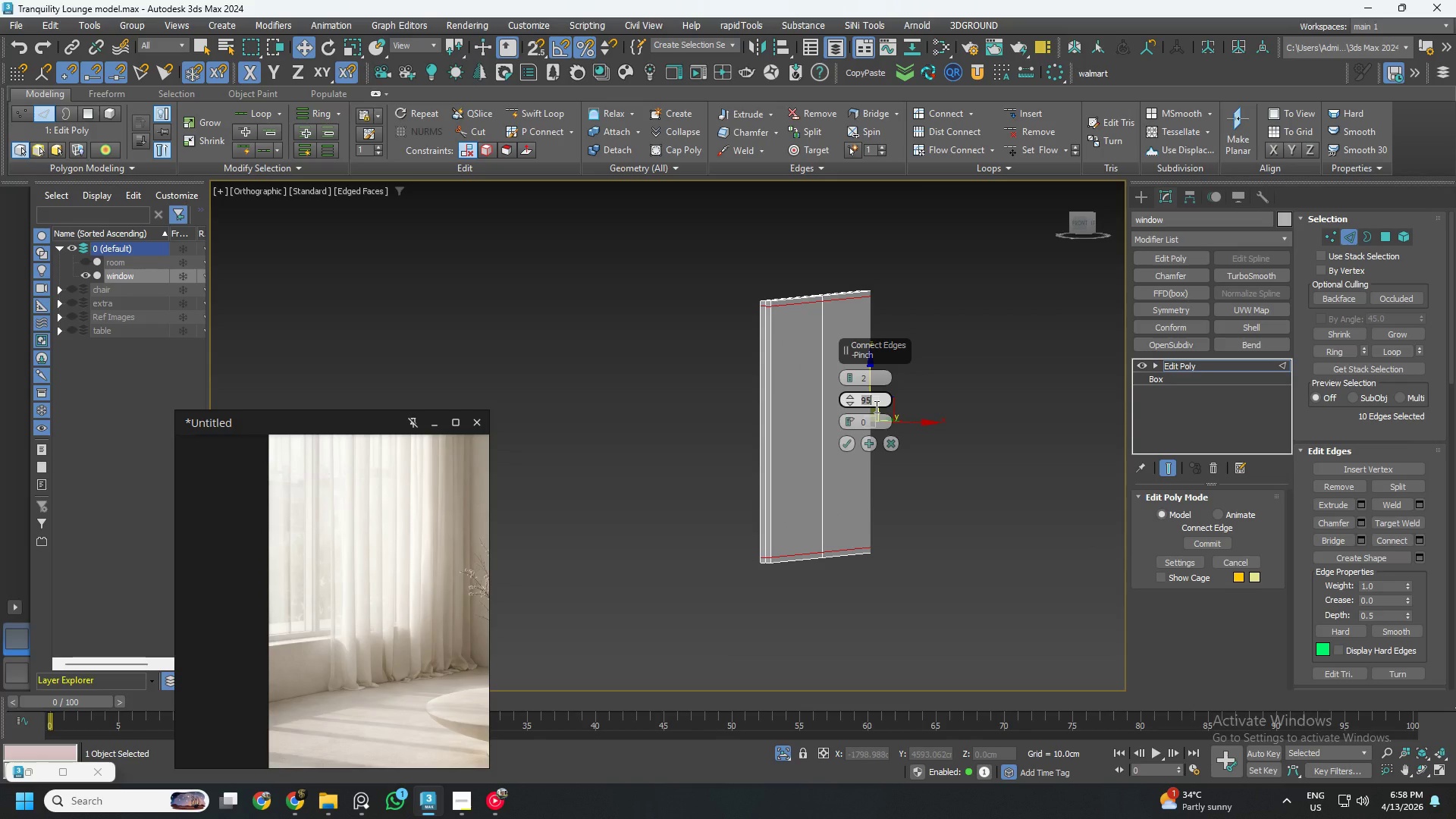 
key(Numpad9)
 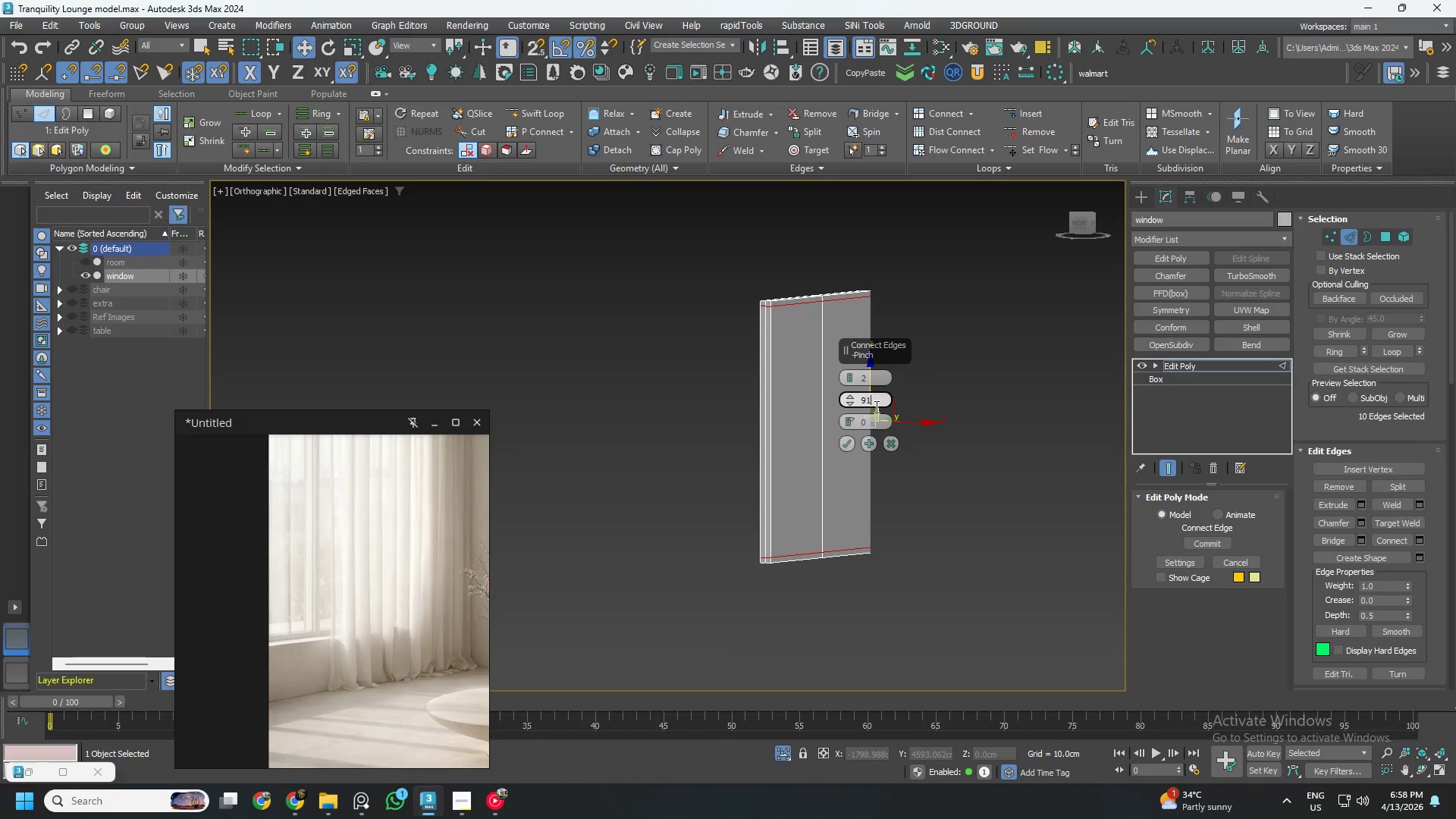 
key(Numpad1)
 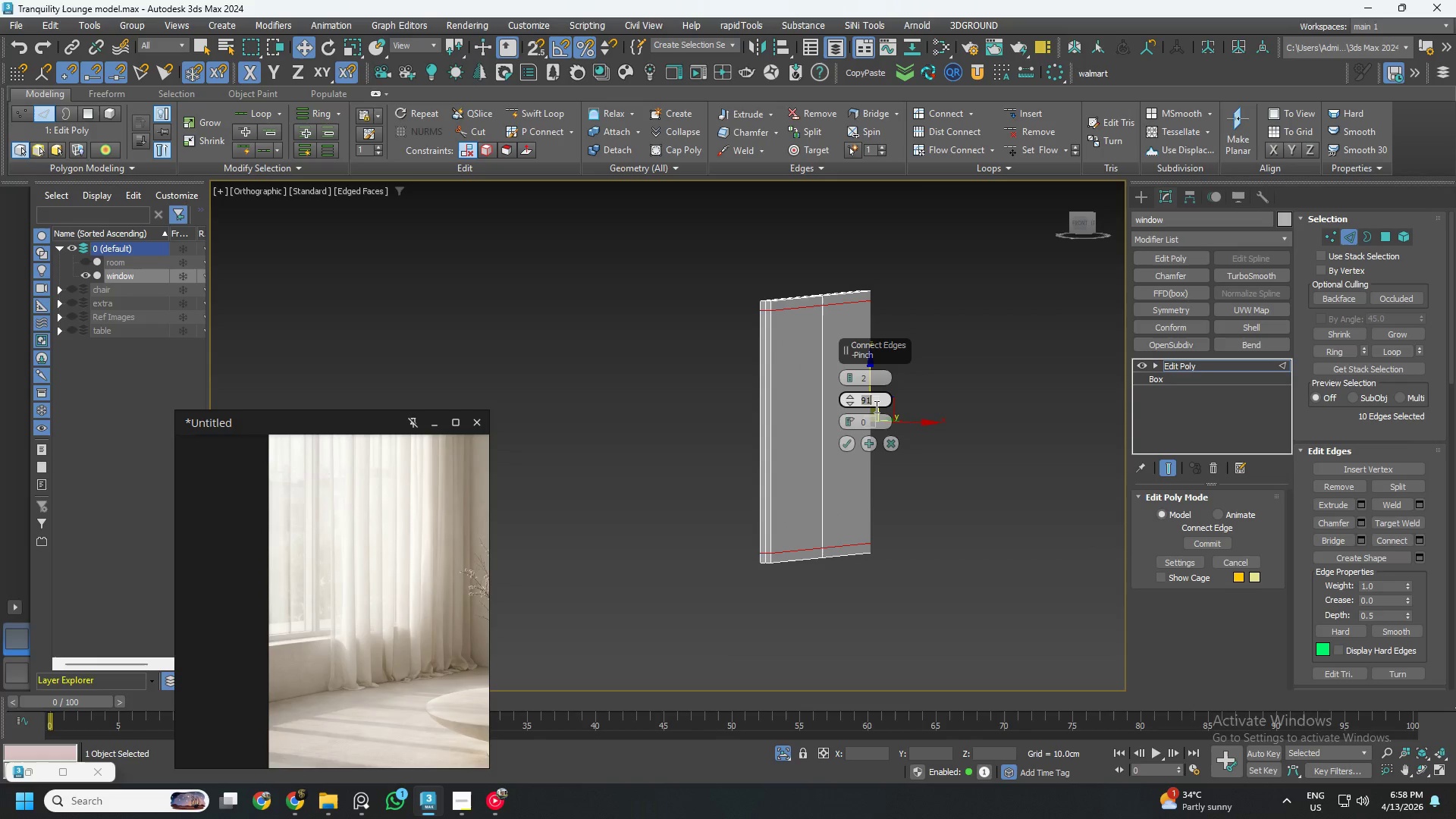 
key(NumpadEnter)
 